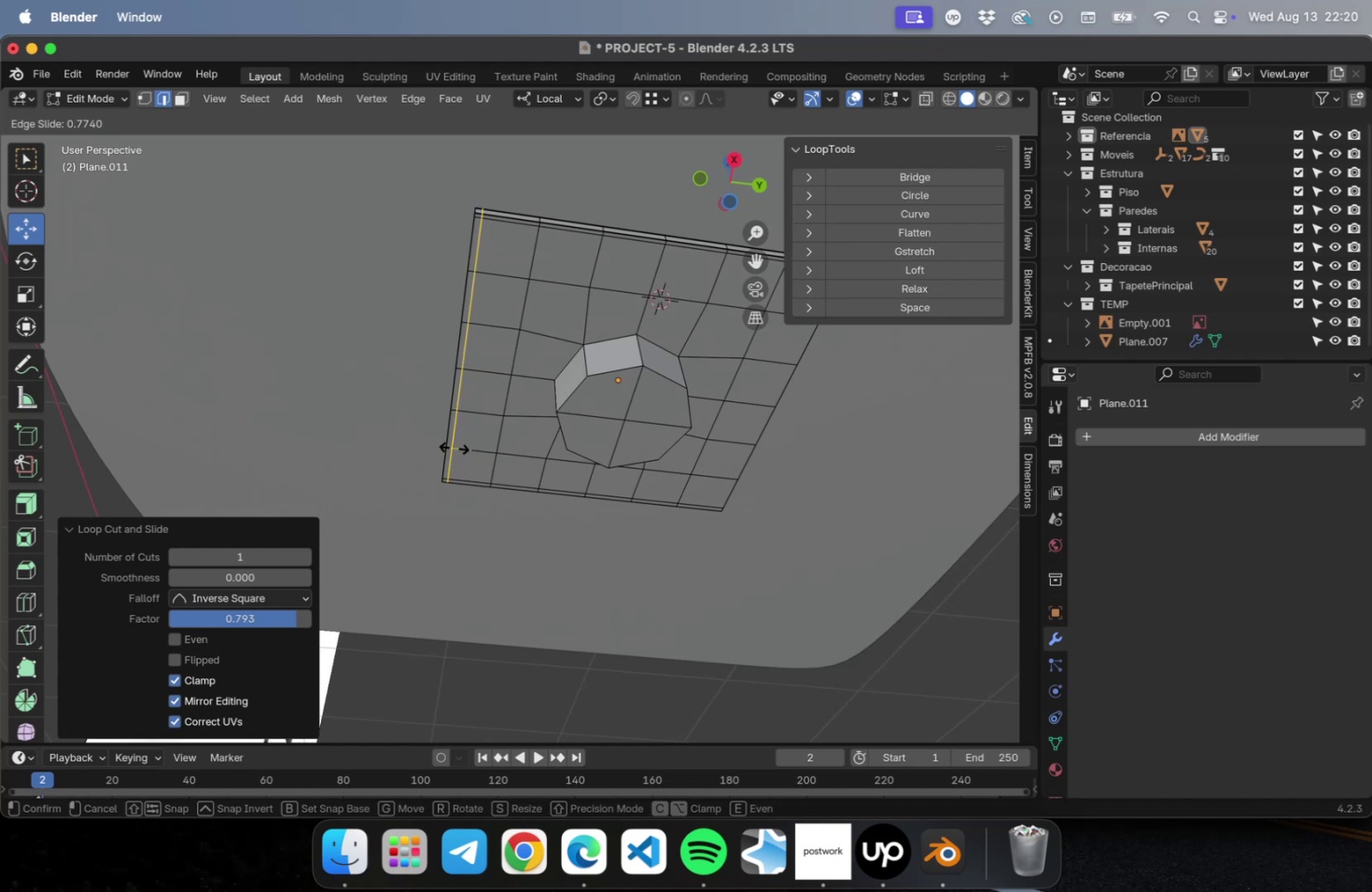 
left_click([453, 448])
 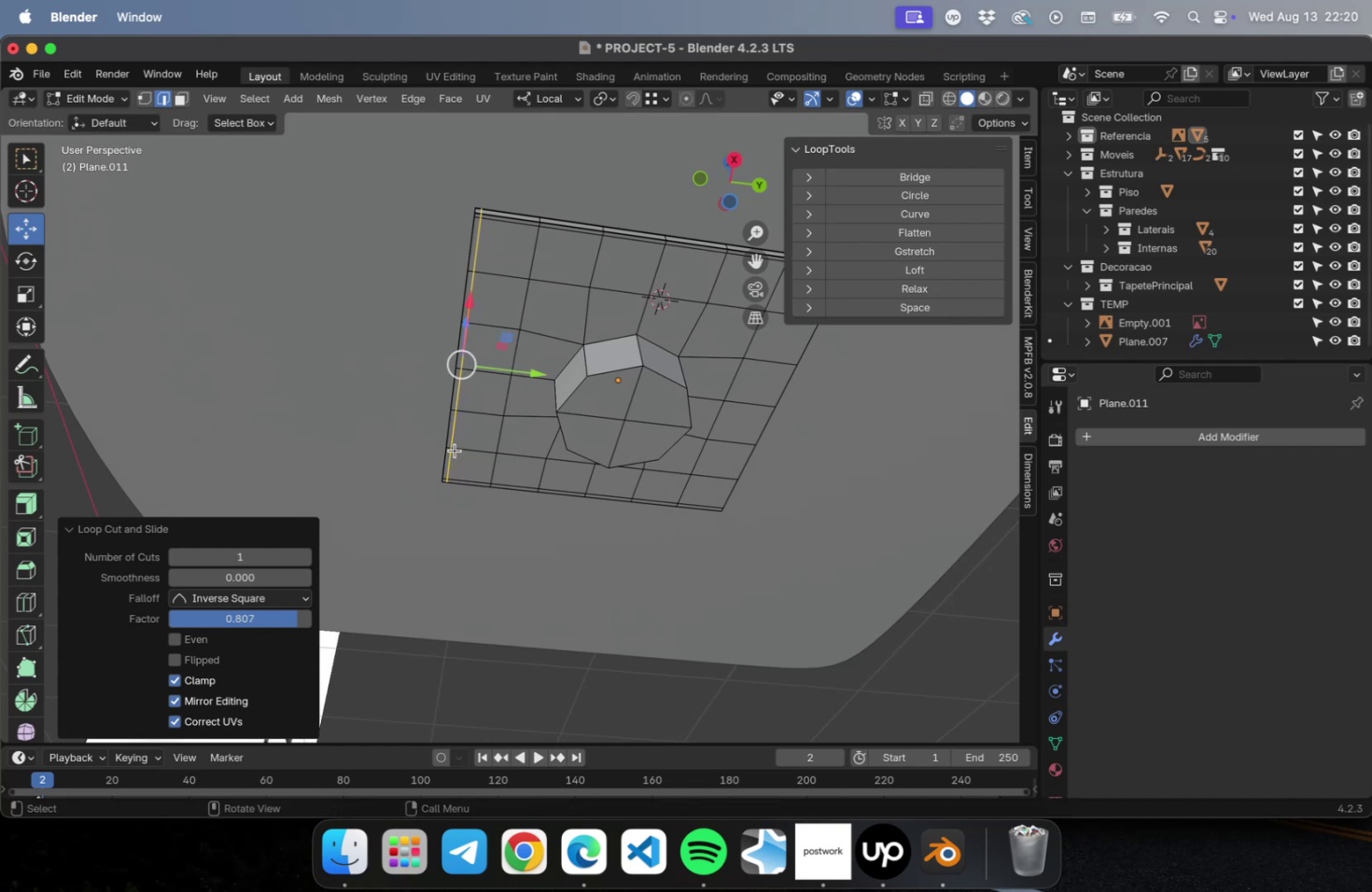 
hold_key(key=ShiftLeft, duration=0.6)
 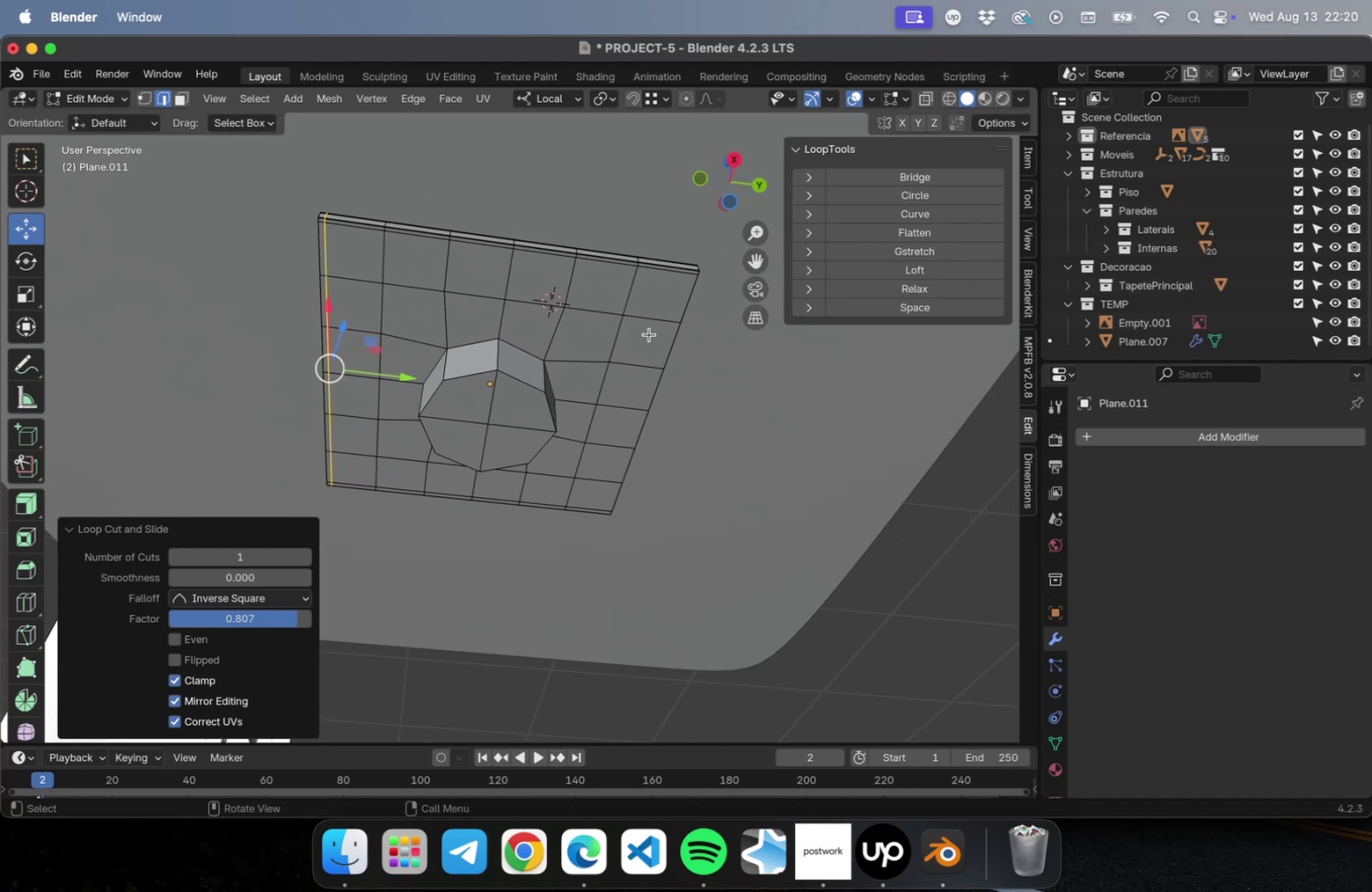 
key(Meta+R)
 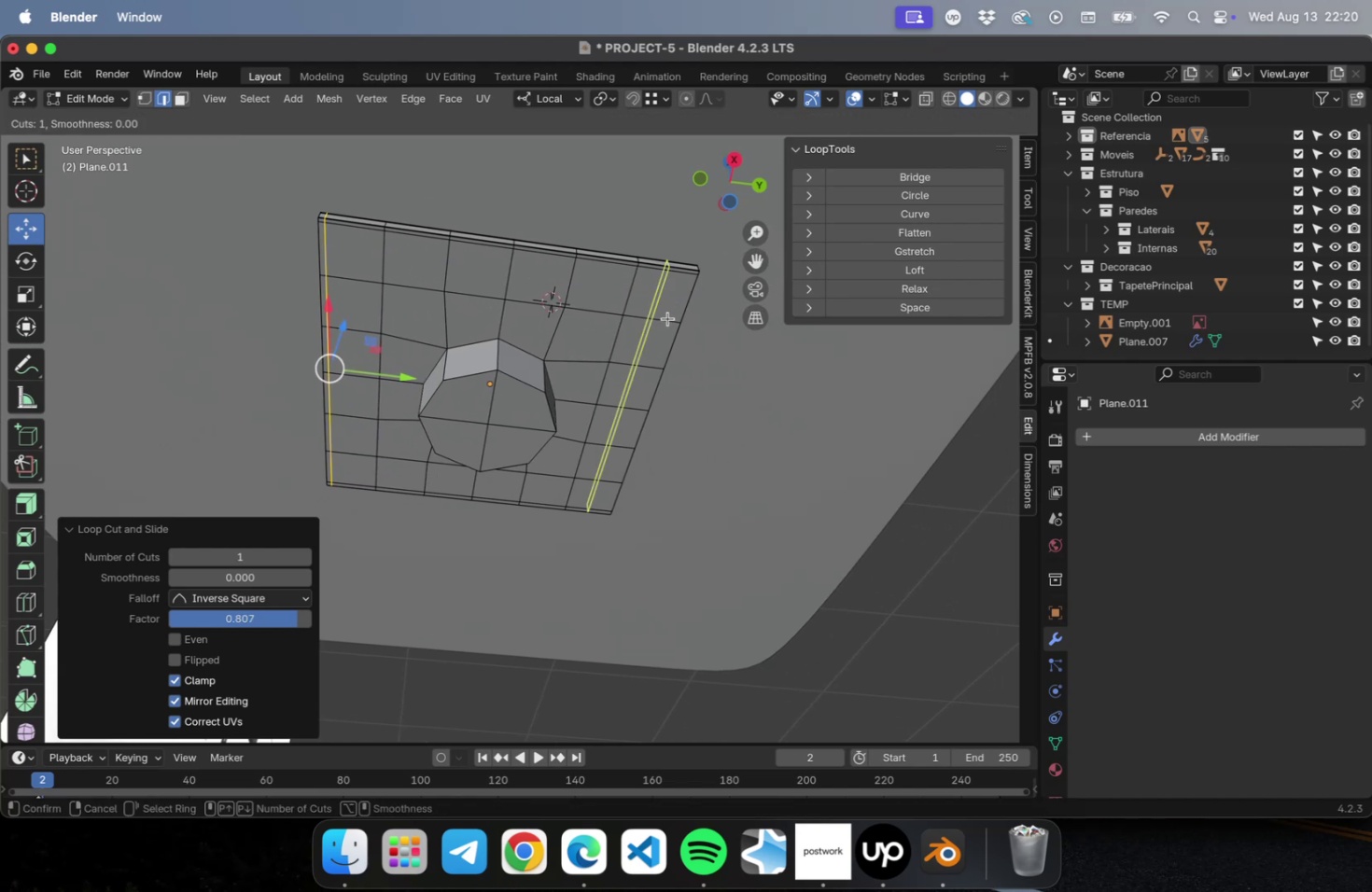 
left_click([667, 320])
 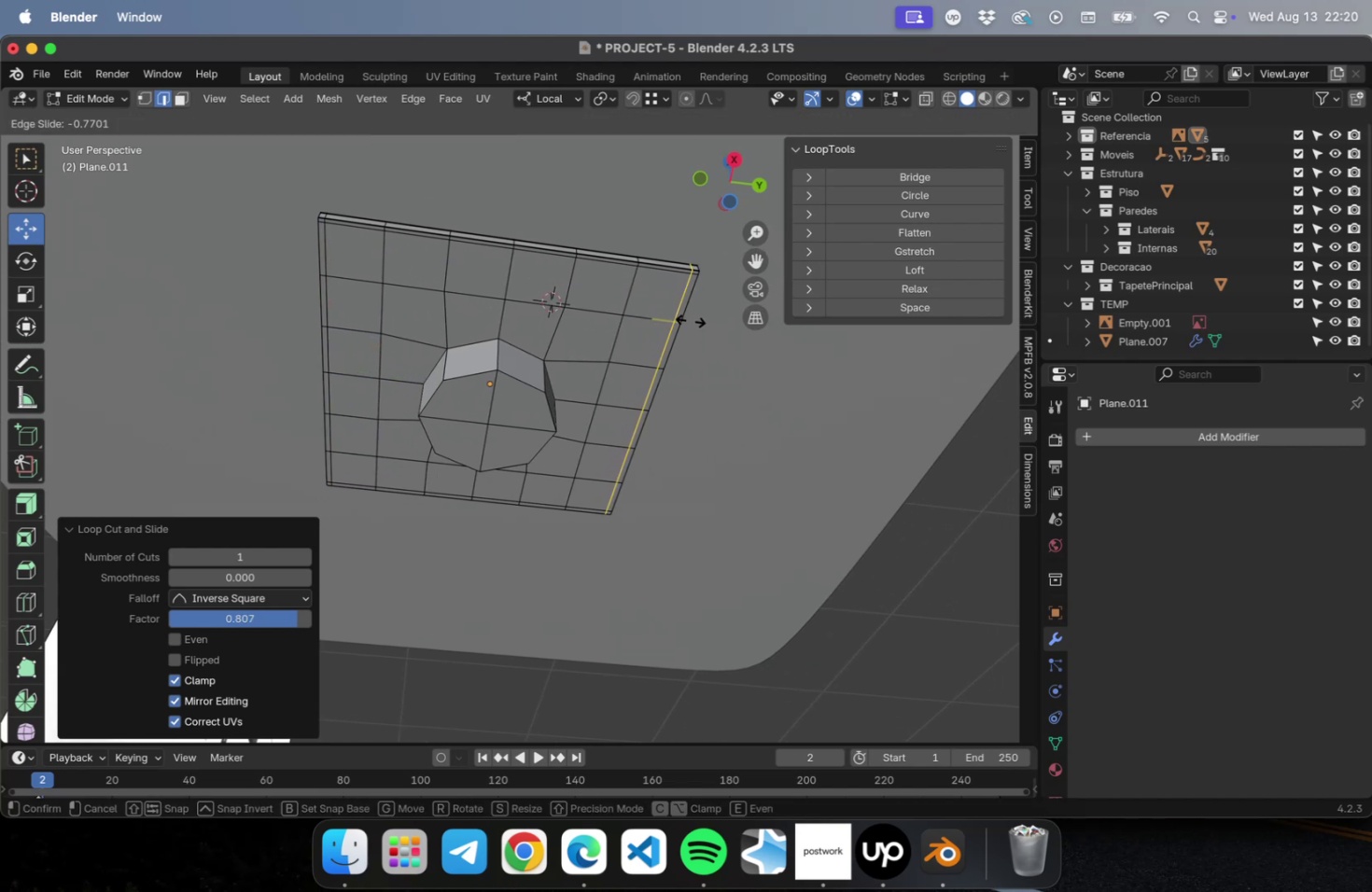 
left_click([691, 320])
 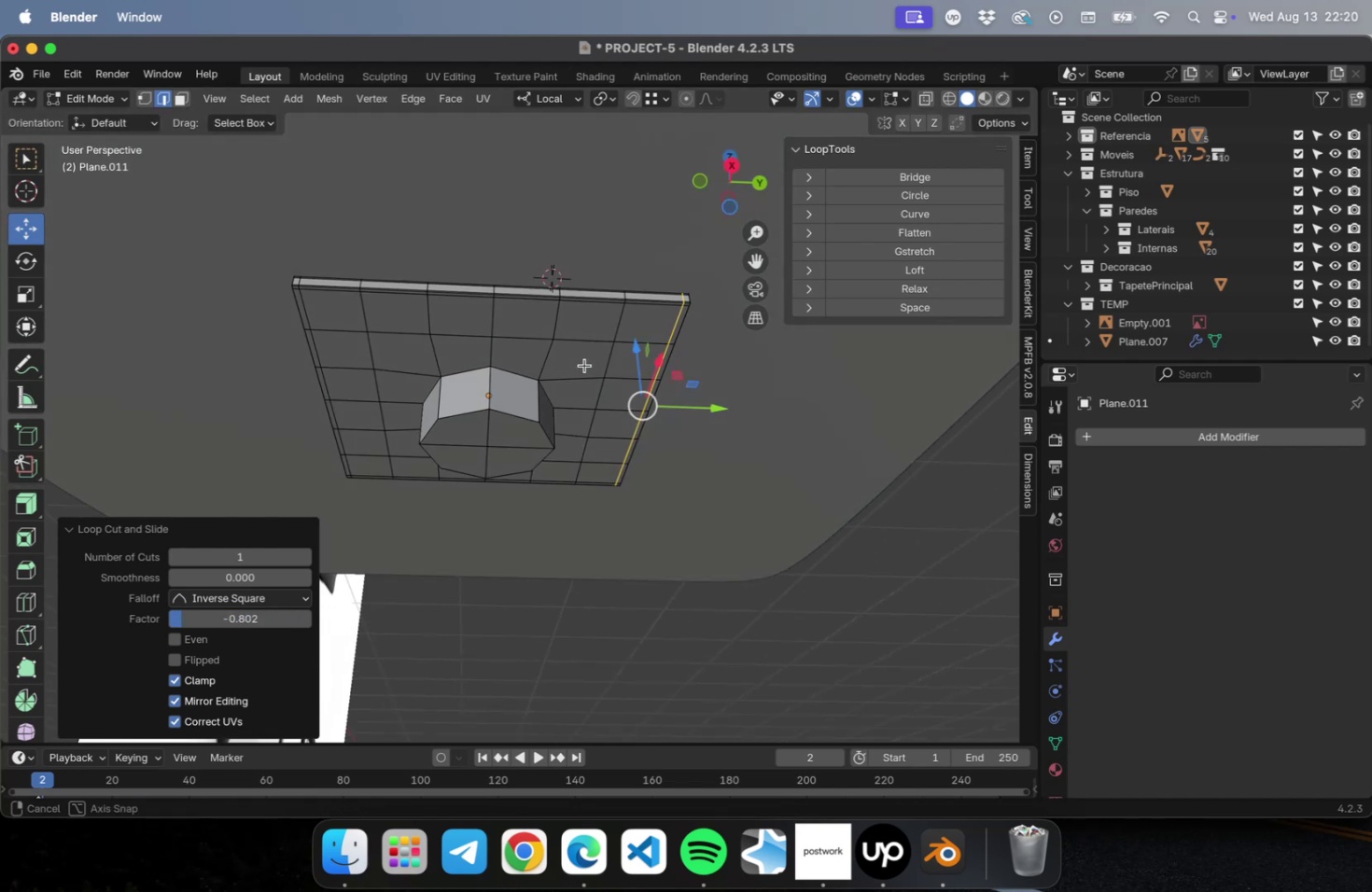 
key(Meta+CommandLeft)
 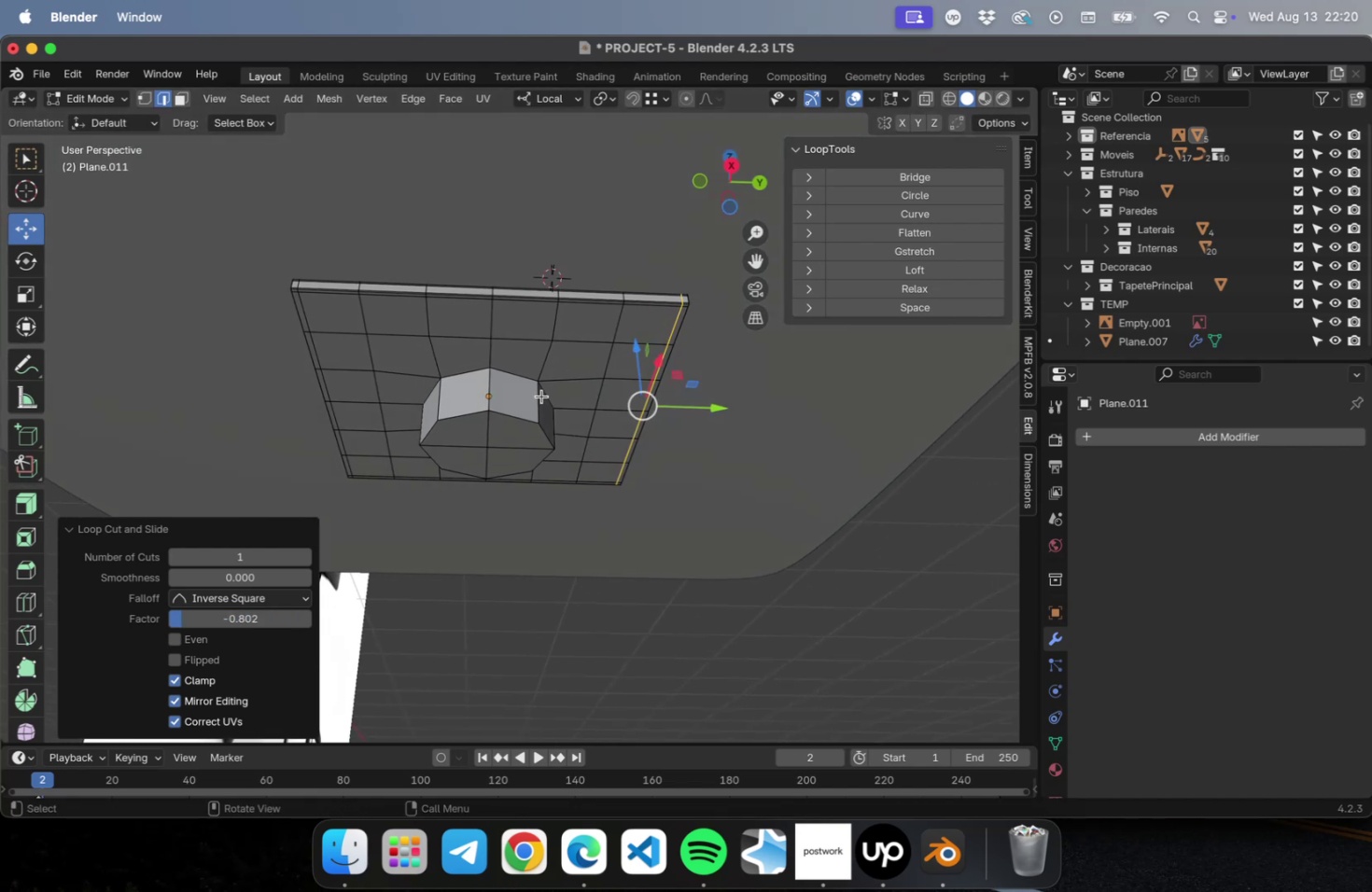 
key(Meta+R)
 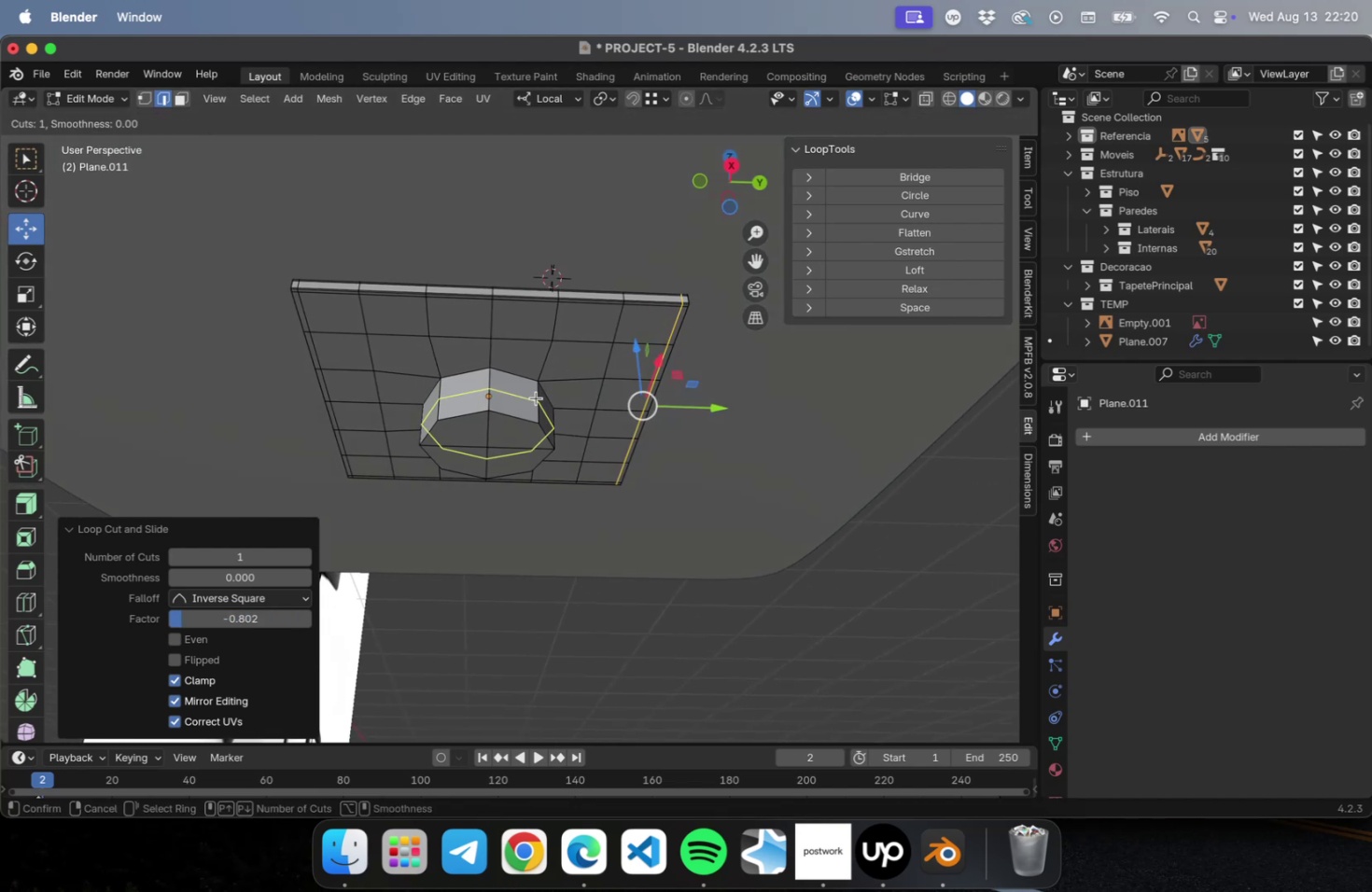 
left_click([536, 397])
 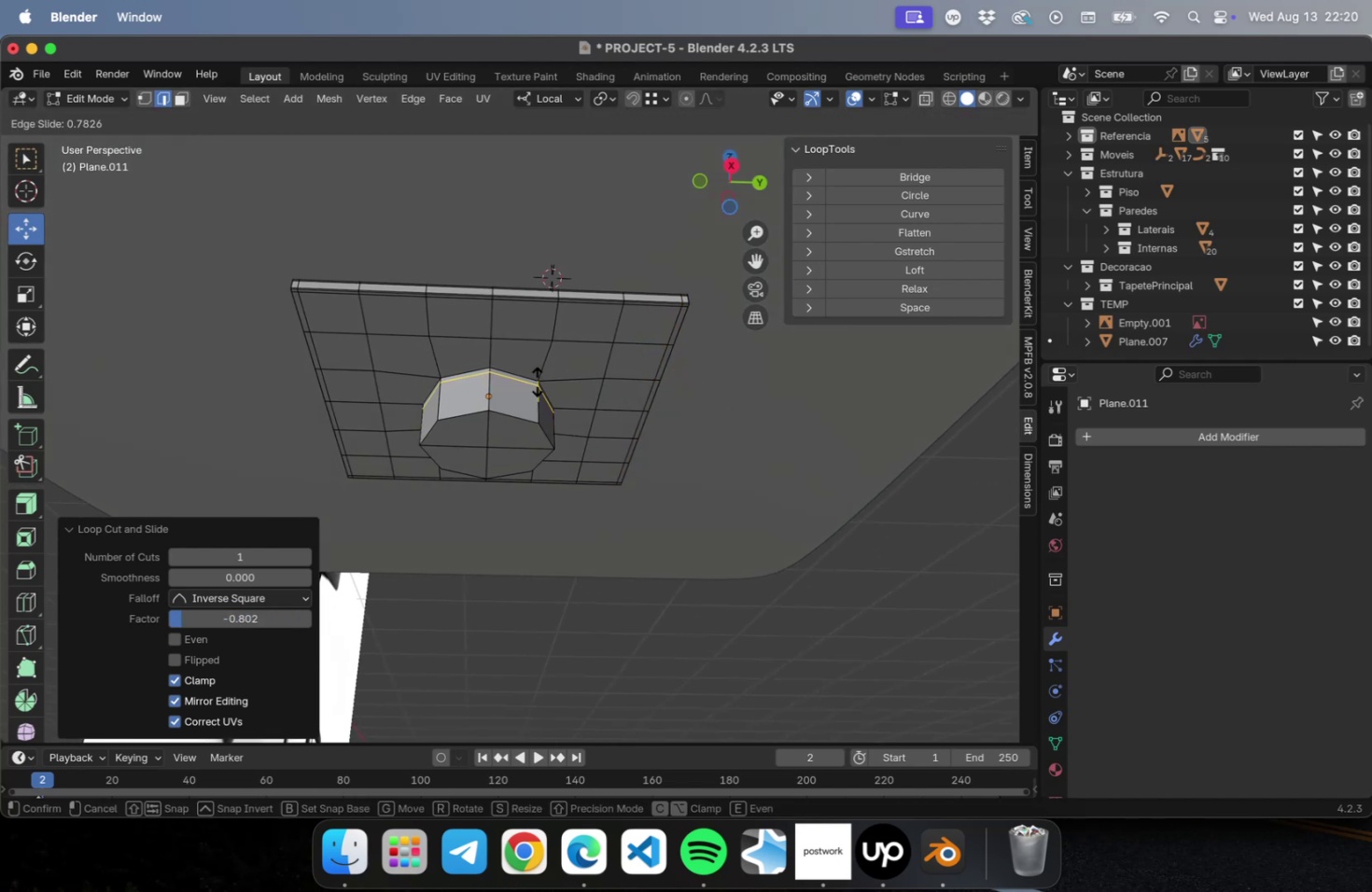 
left_click([537, 381])
 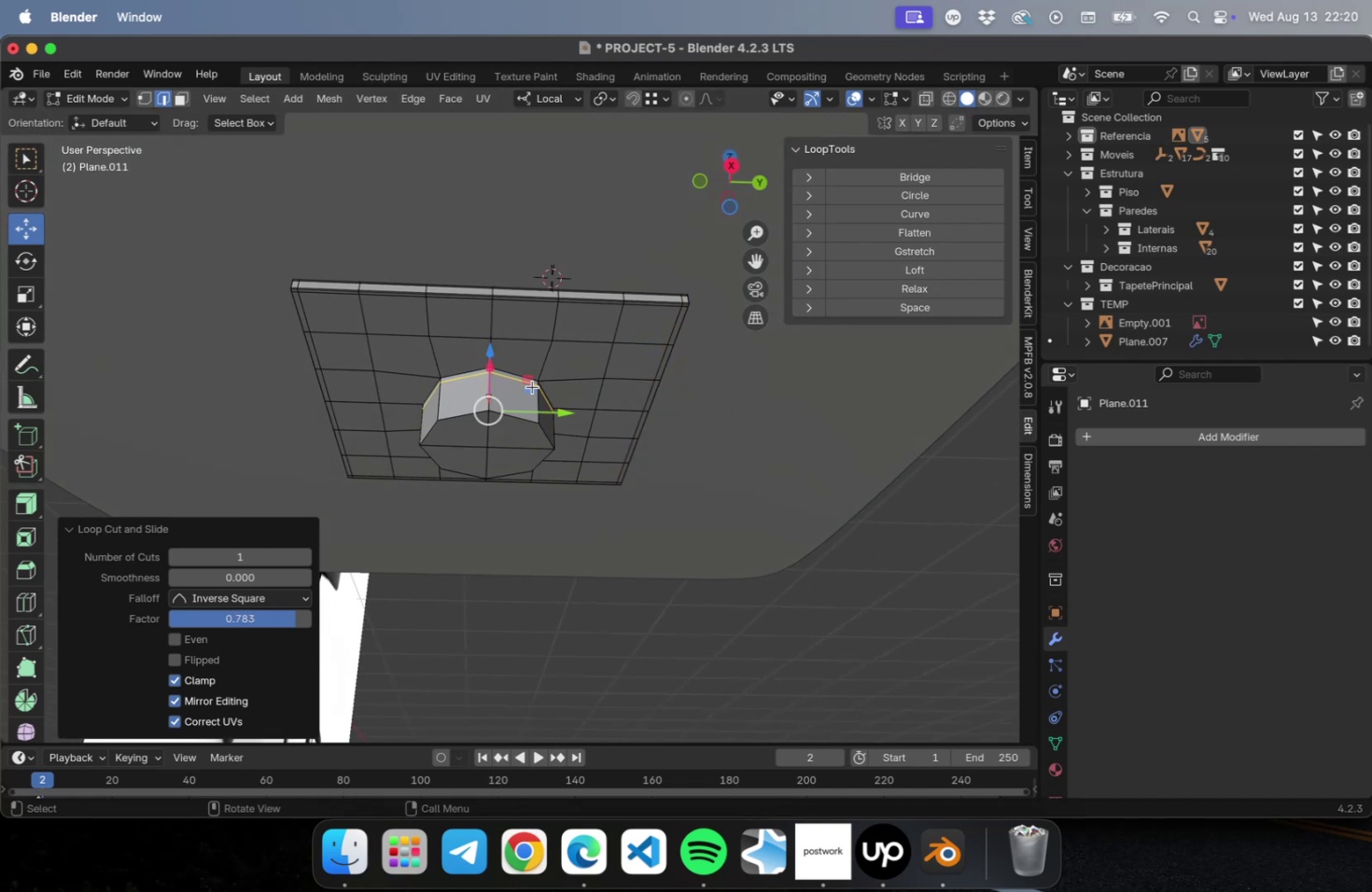 
key(Meta+CommandLeft)
 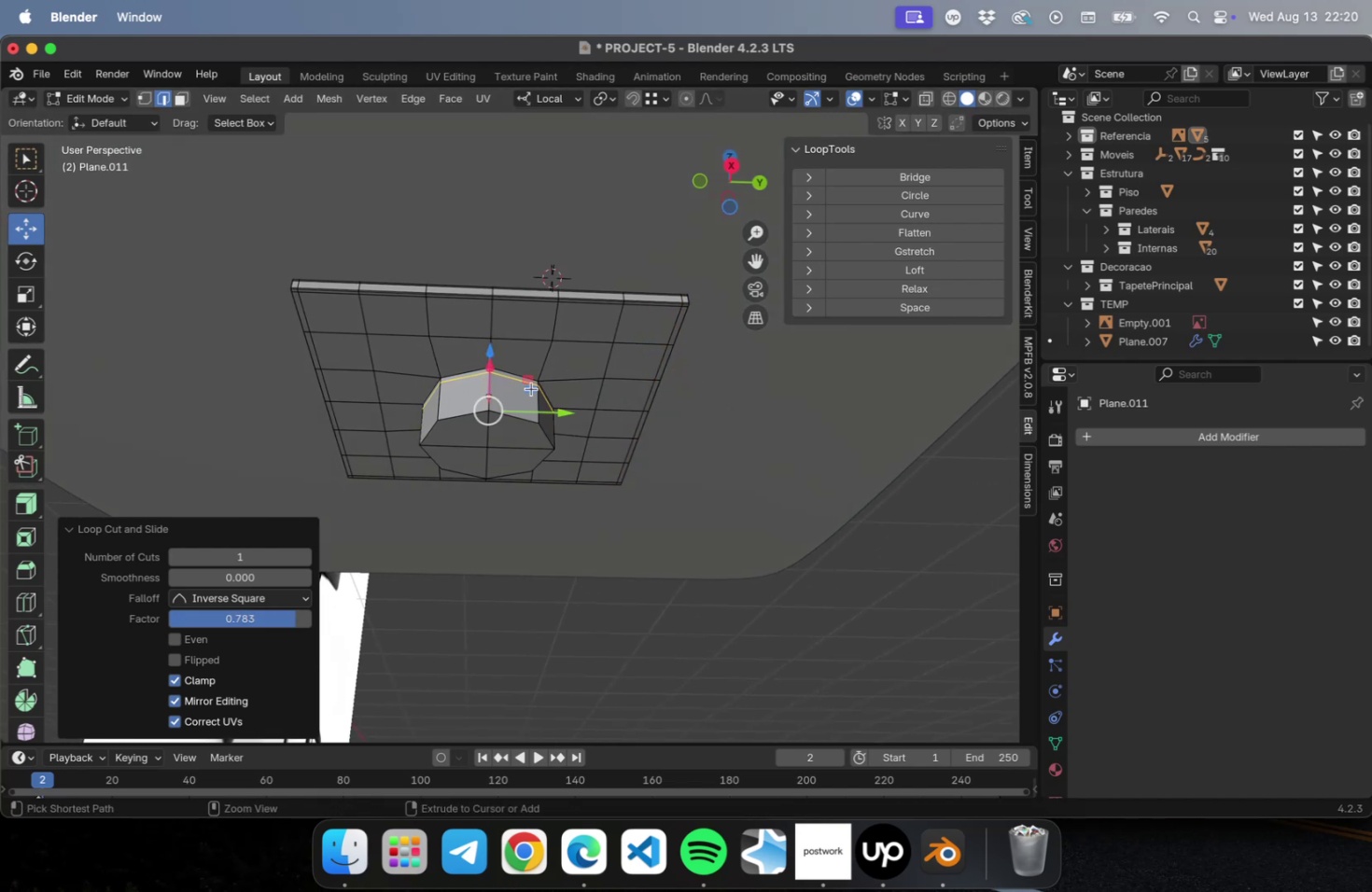 
key(Meta+R)
 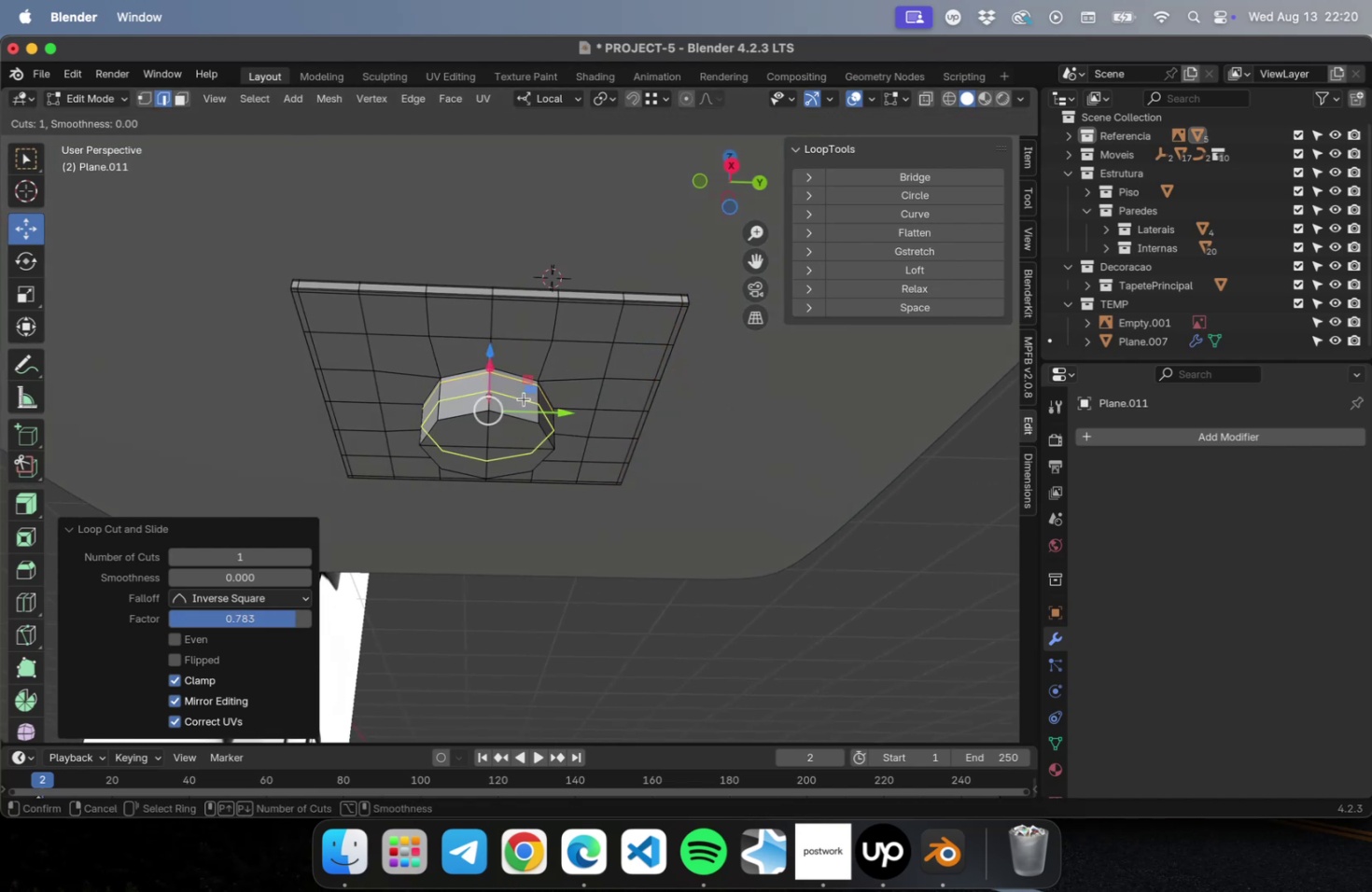 
left_click([524, 398])
 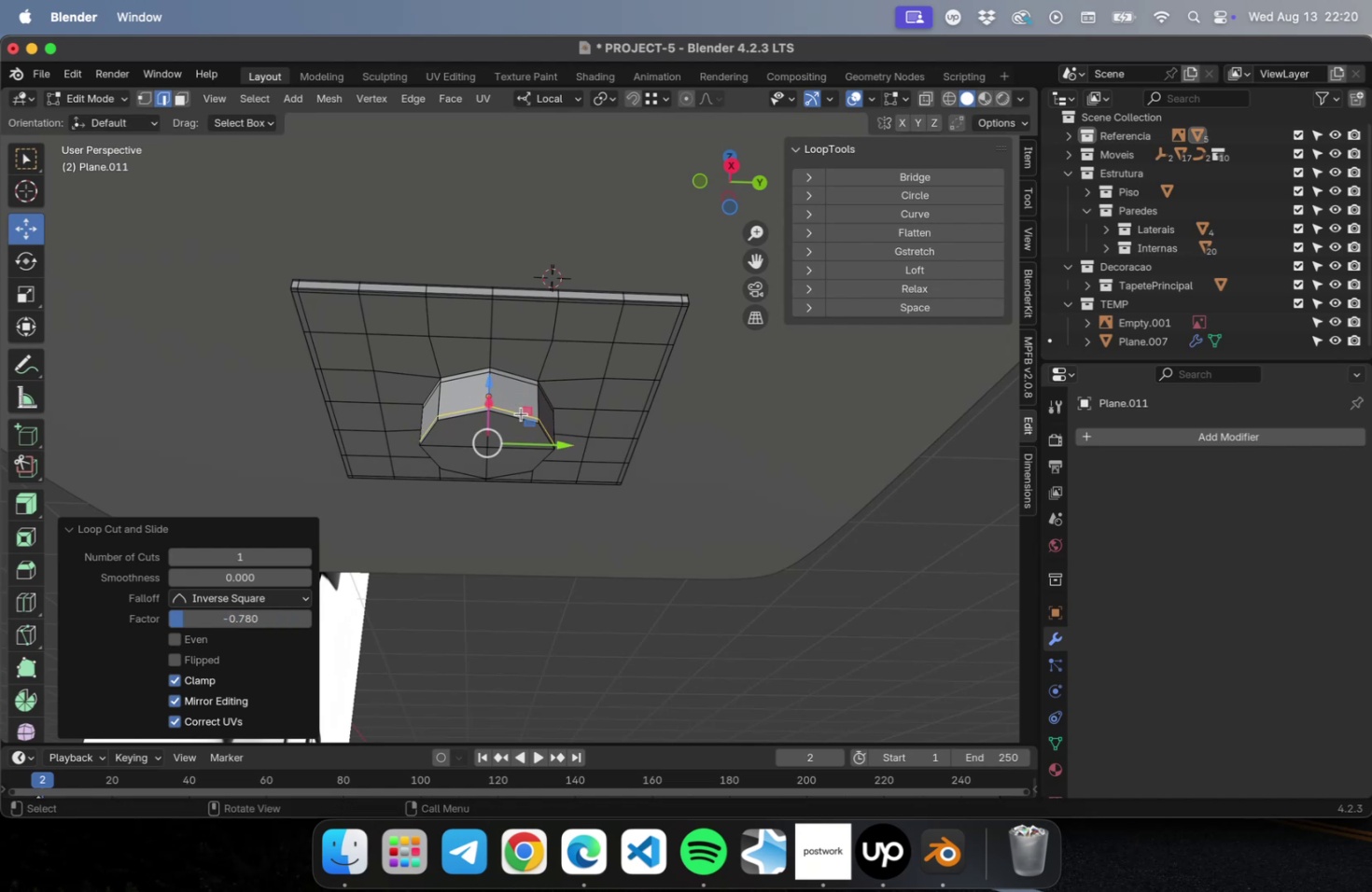 
key(Tab)
 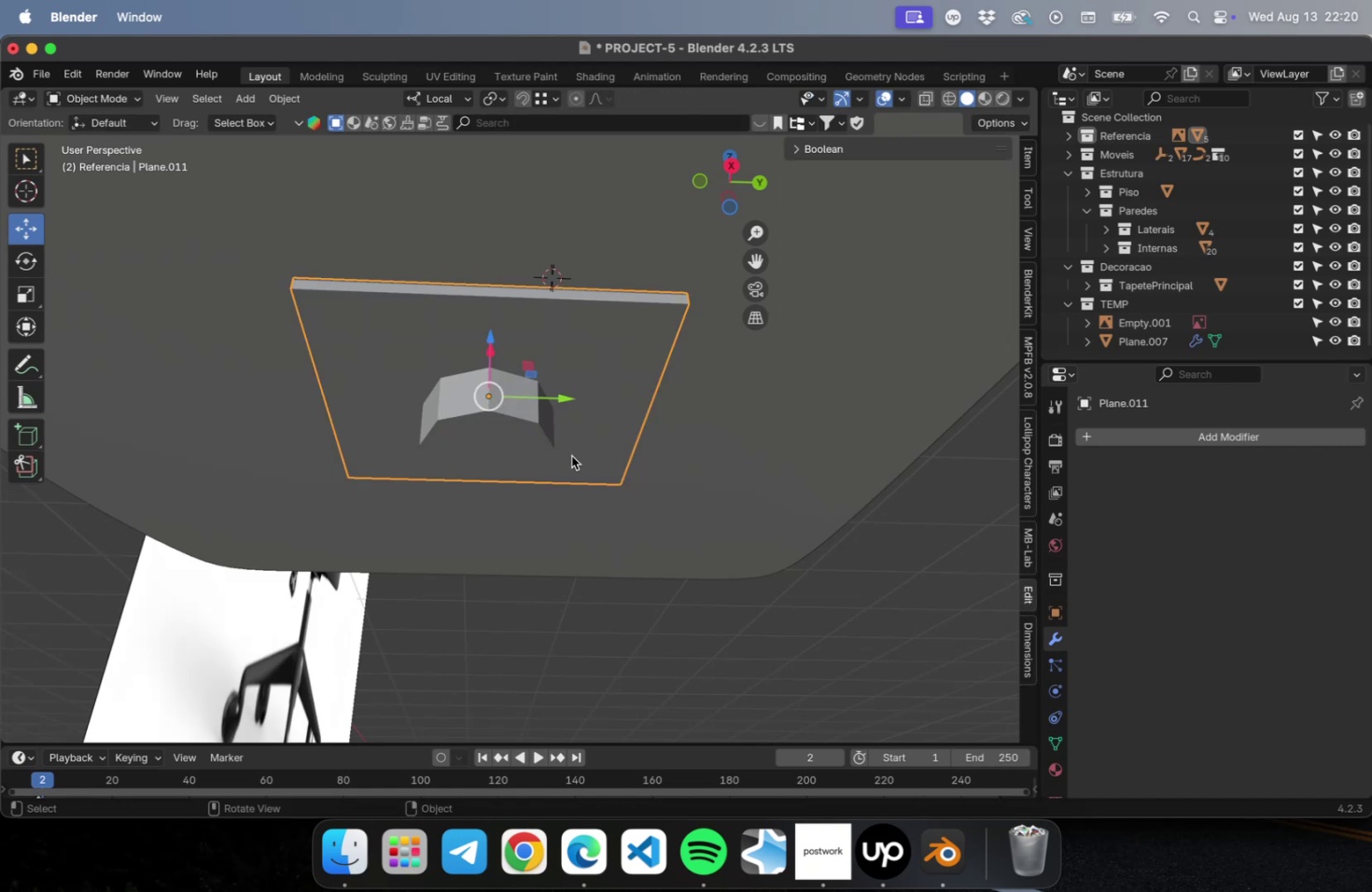 
key(Meta+S)
 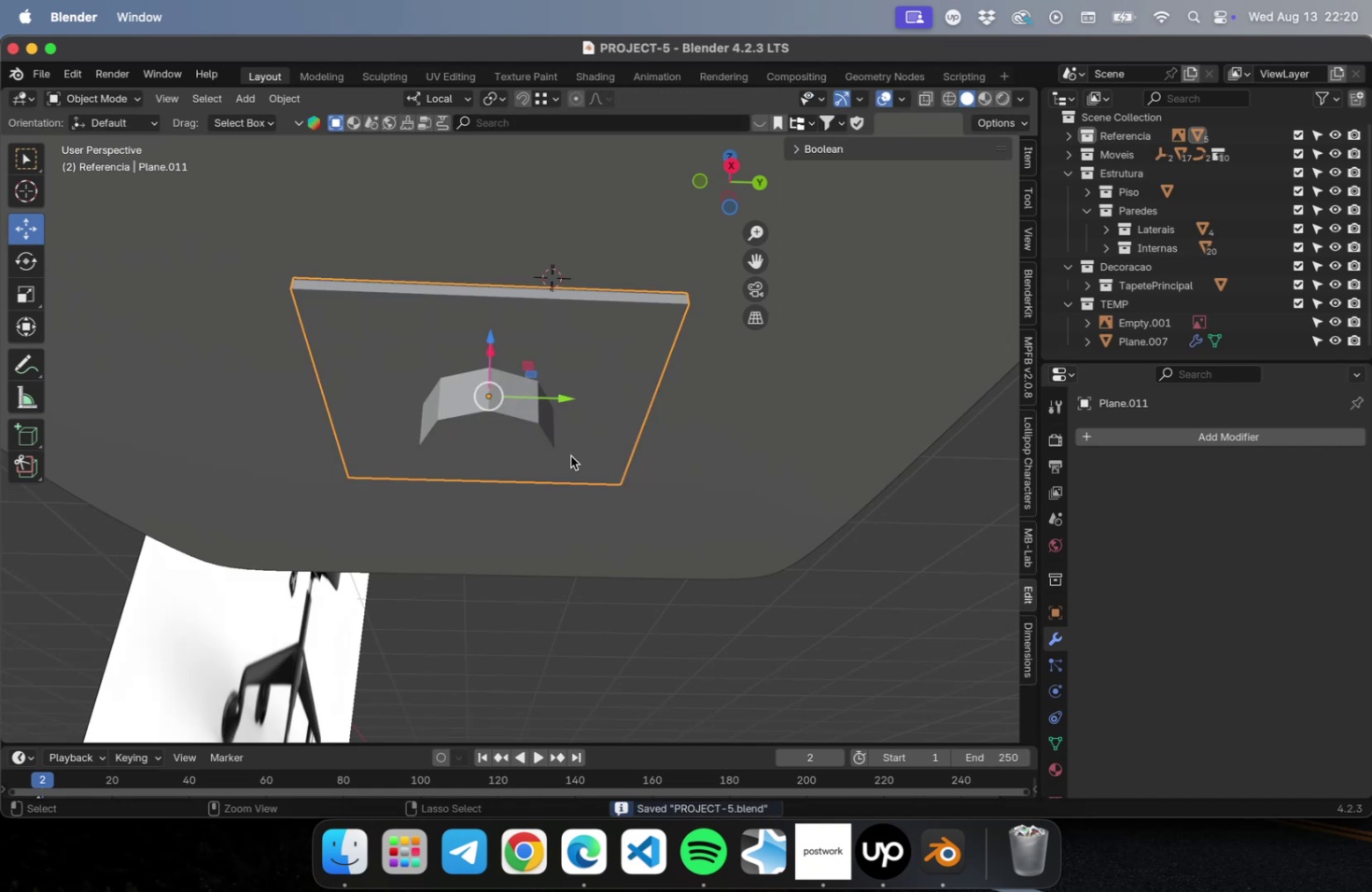 
key(Meta+2)
 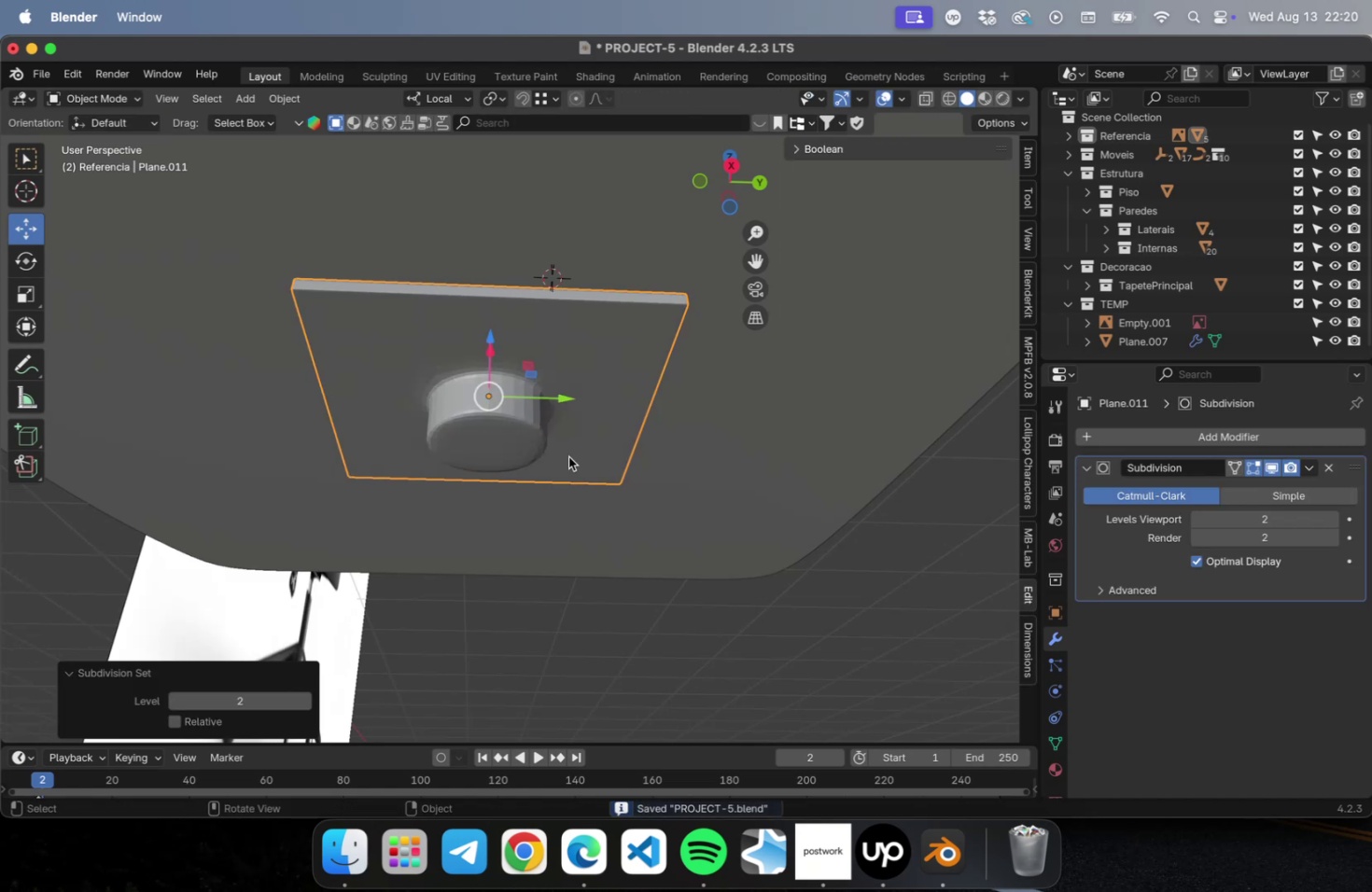 
right_click([567, 436])
 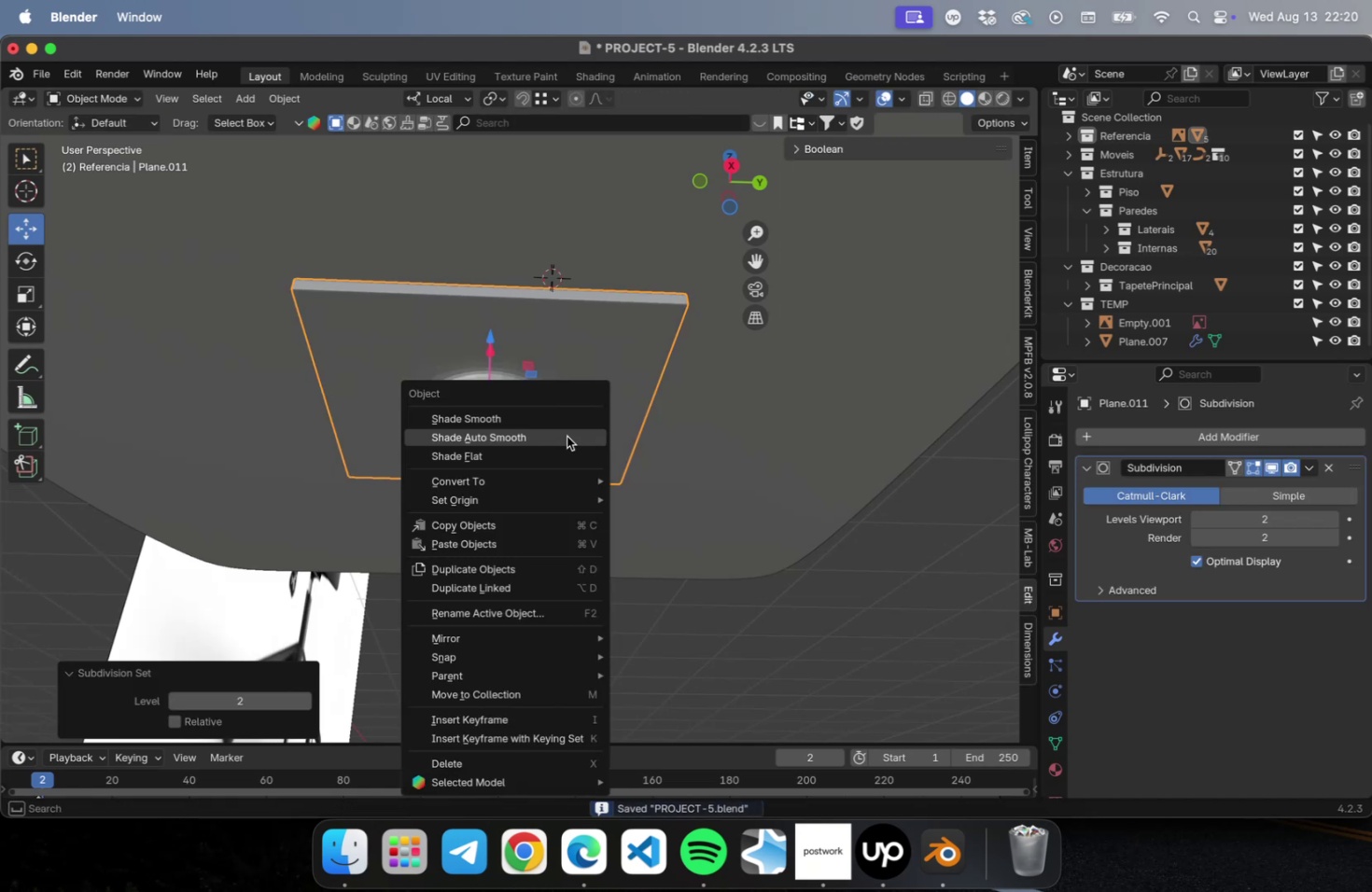 
left_click([567, 436])
 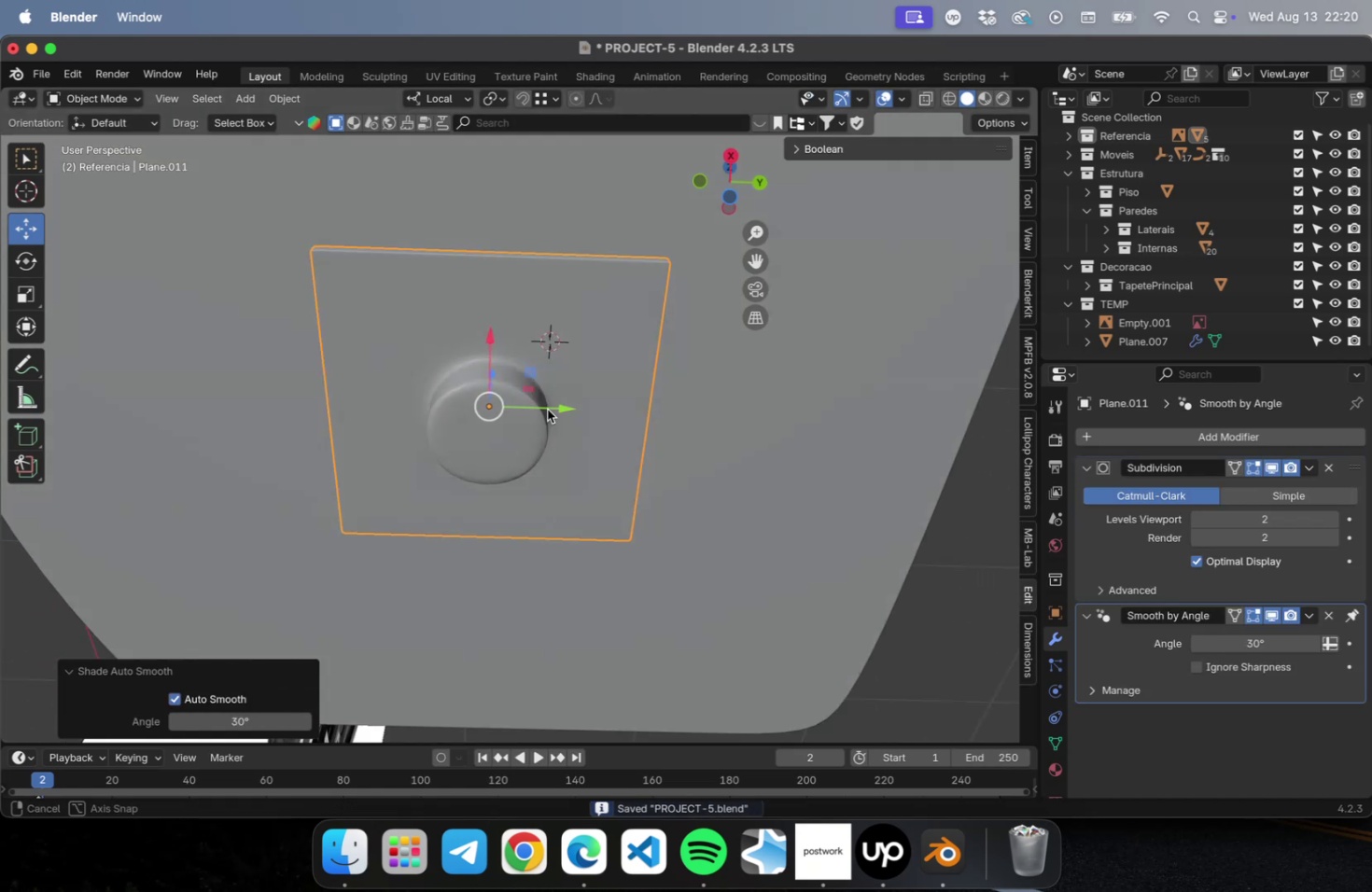 
scroll: coordinate [518, 391], scroll_direction: up, amount: 20.0
 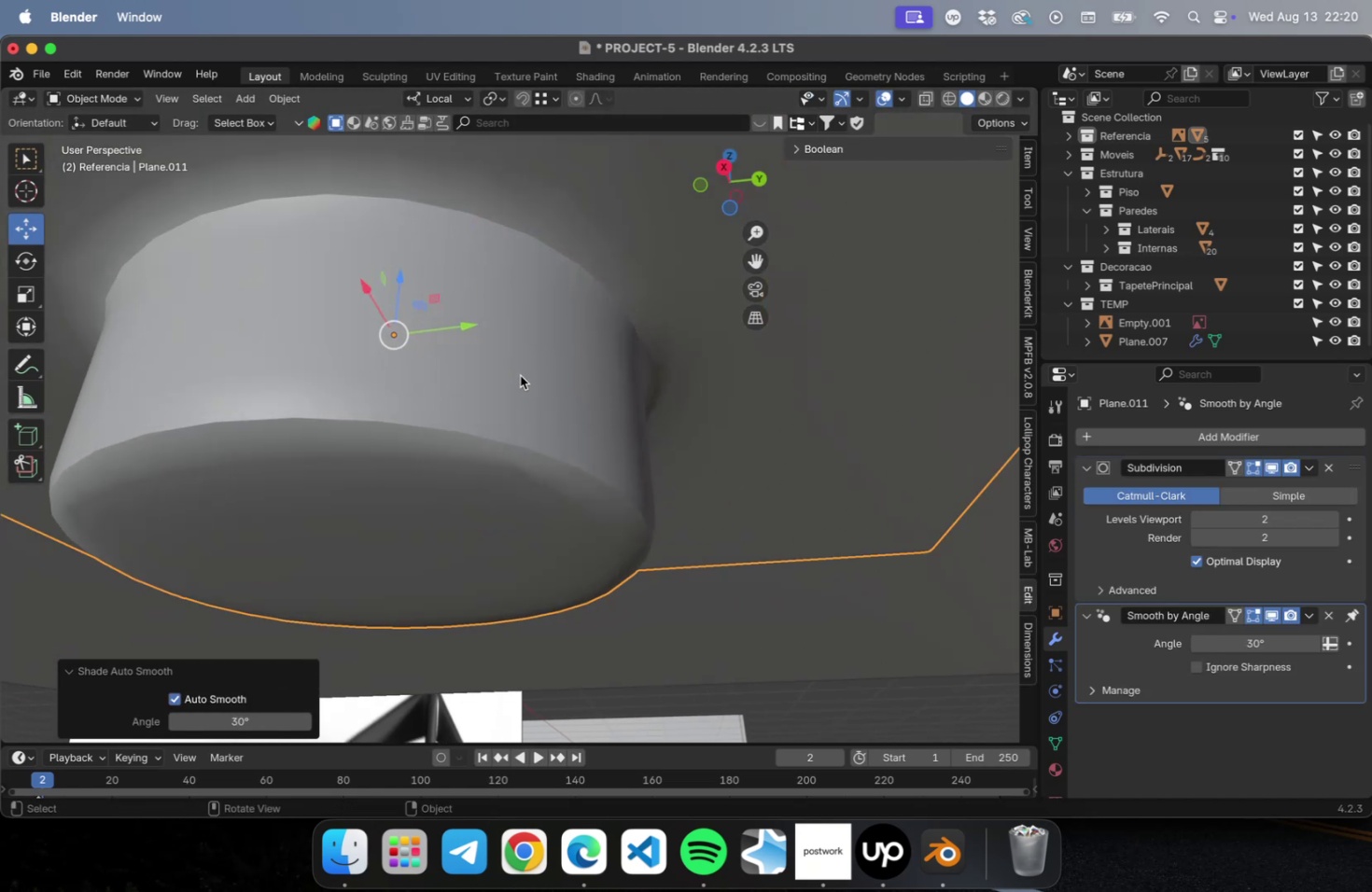 
hold_key(key=ShiftLeft, duration=0.41)
 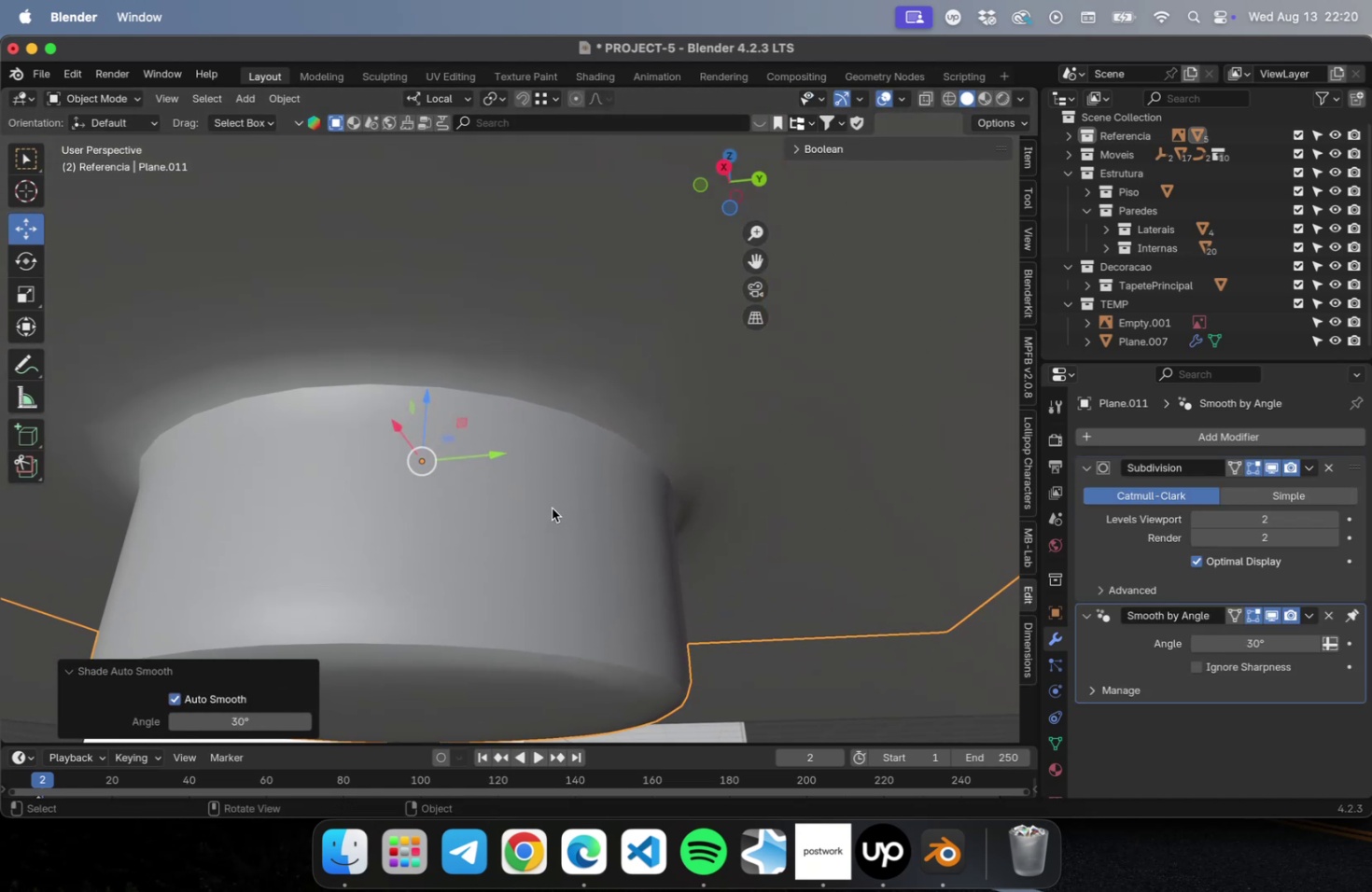 
key(Tab)
 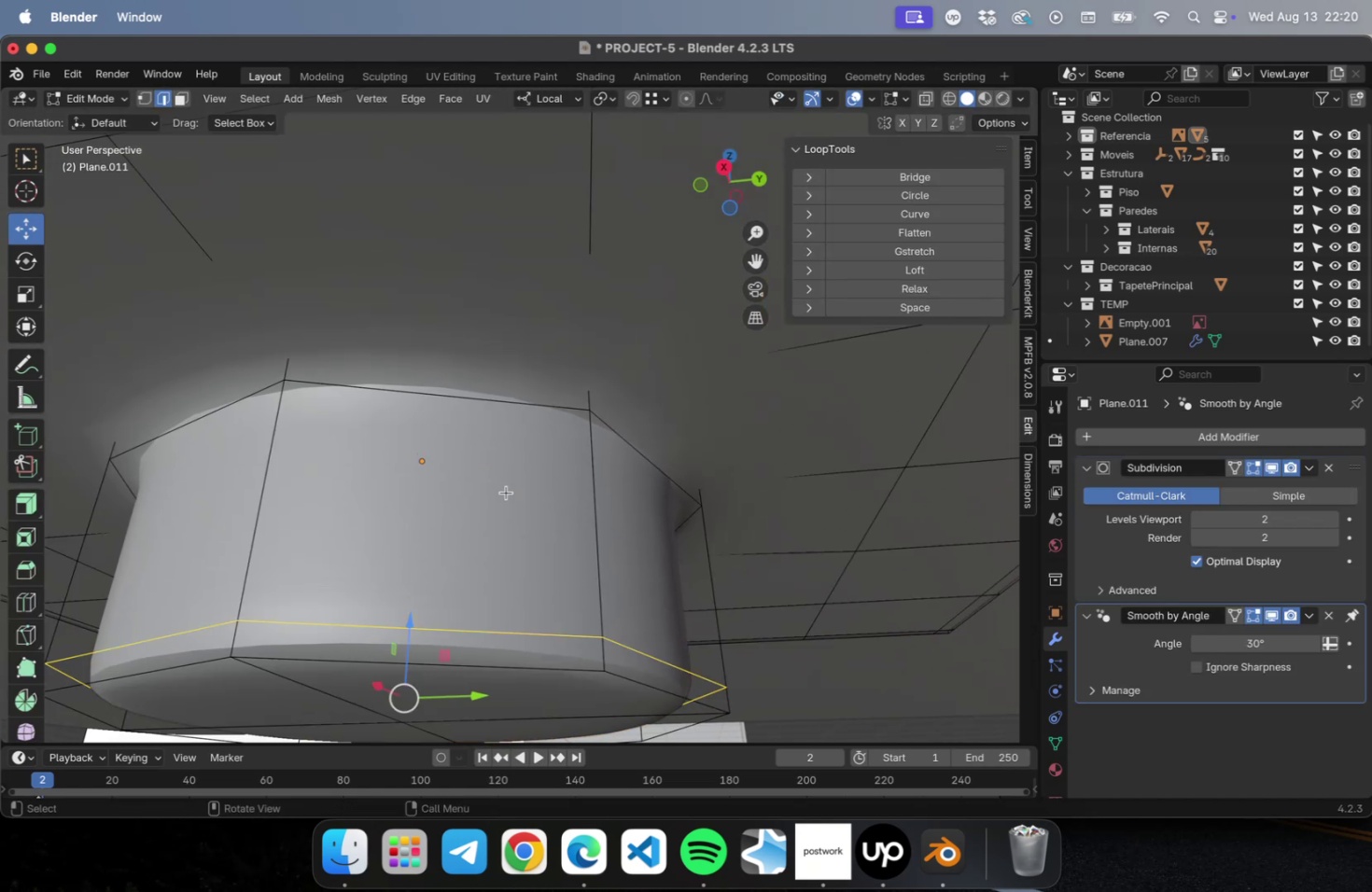 
key(Meta+3)
 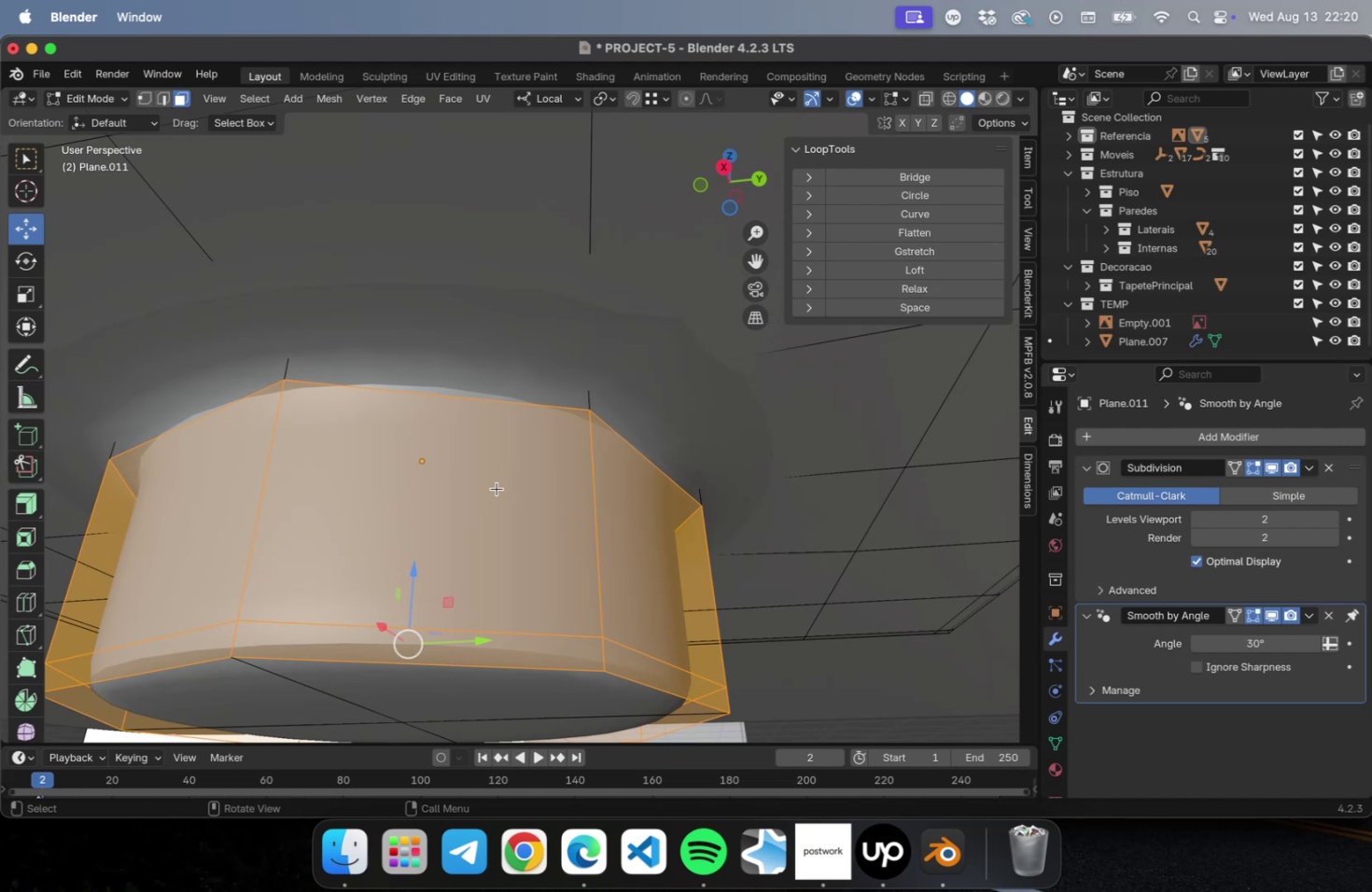 
key(Meta+2)
 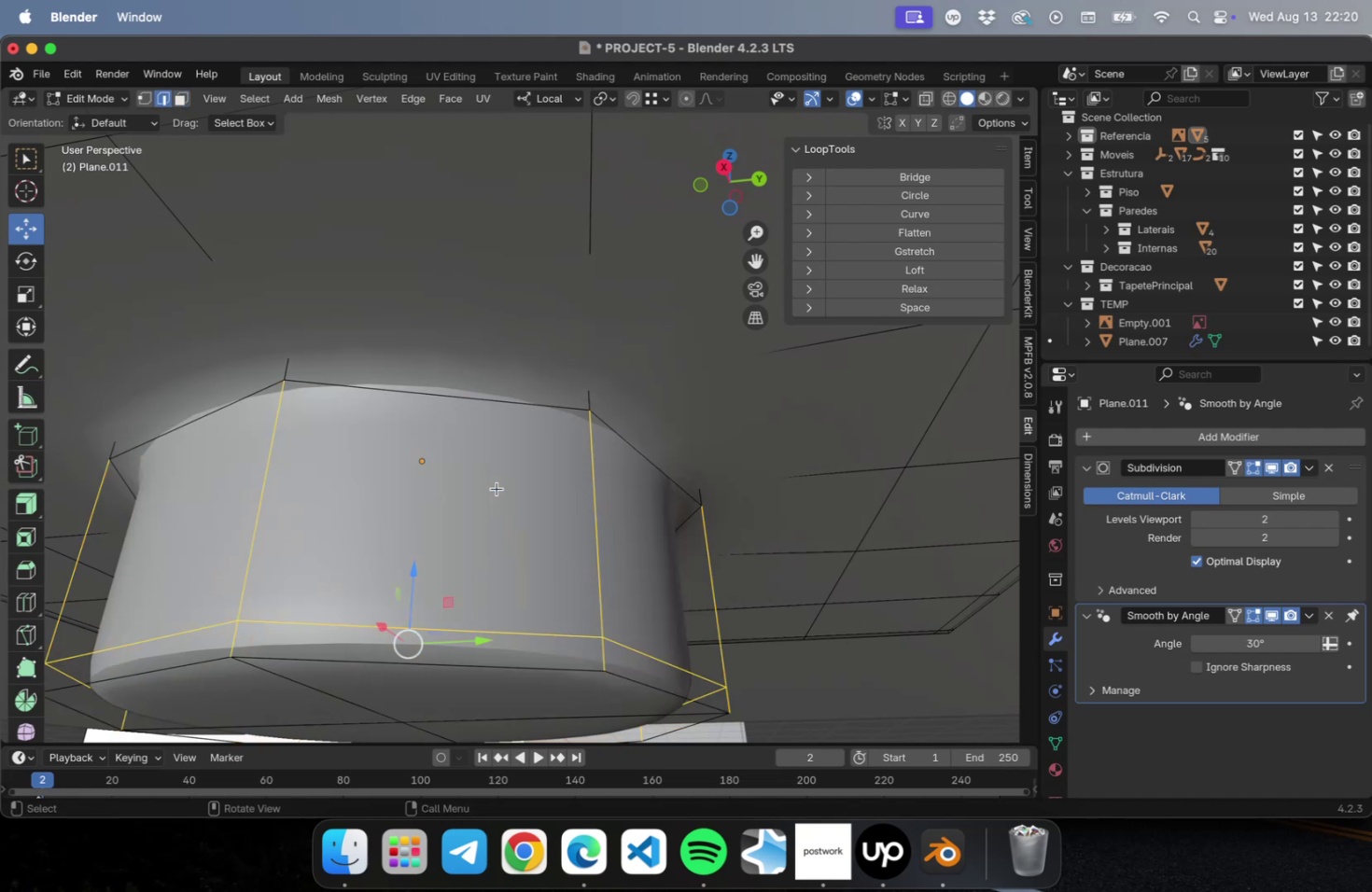 
key(Tab)
 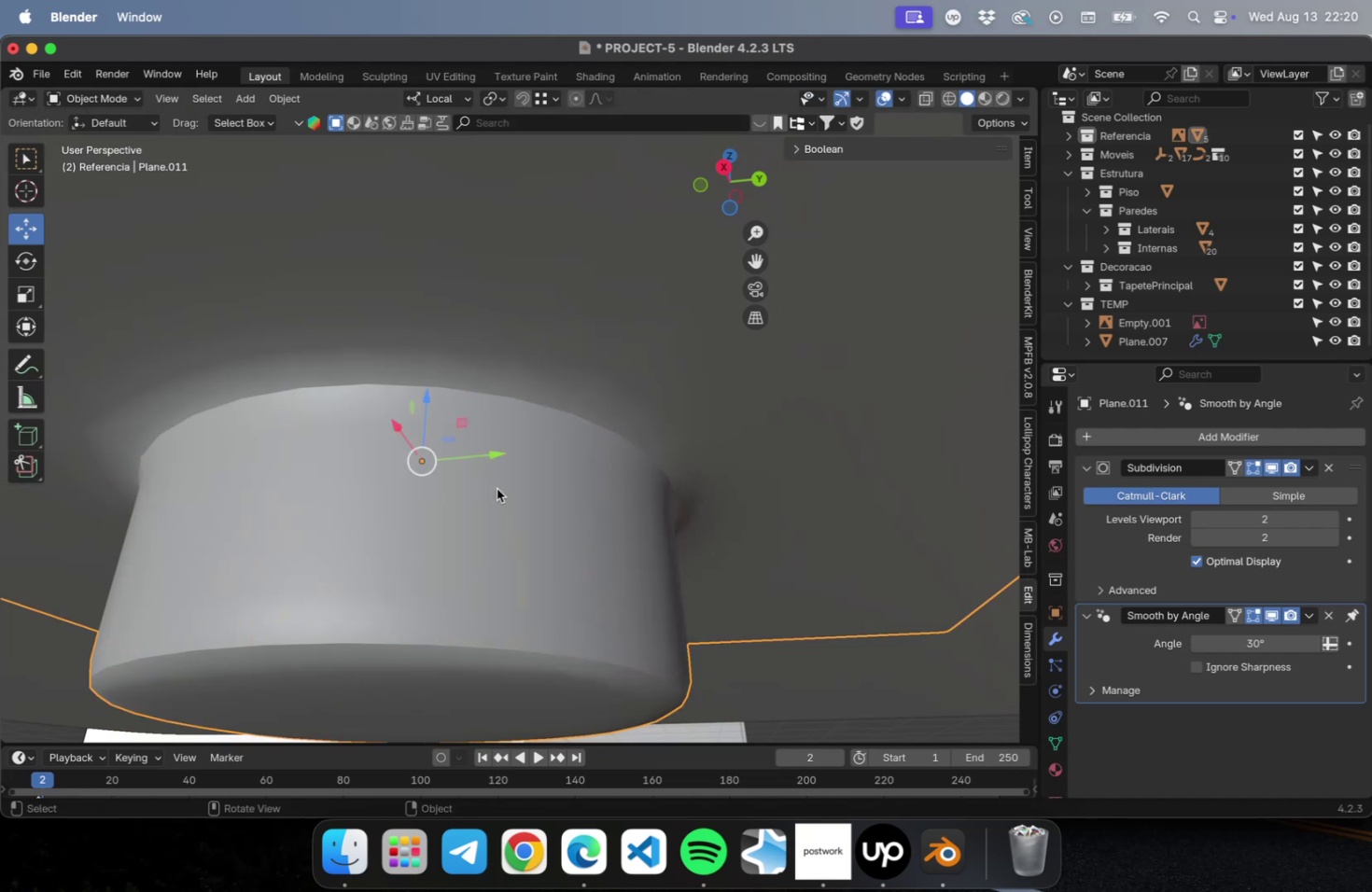 
key(Meta+3)
 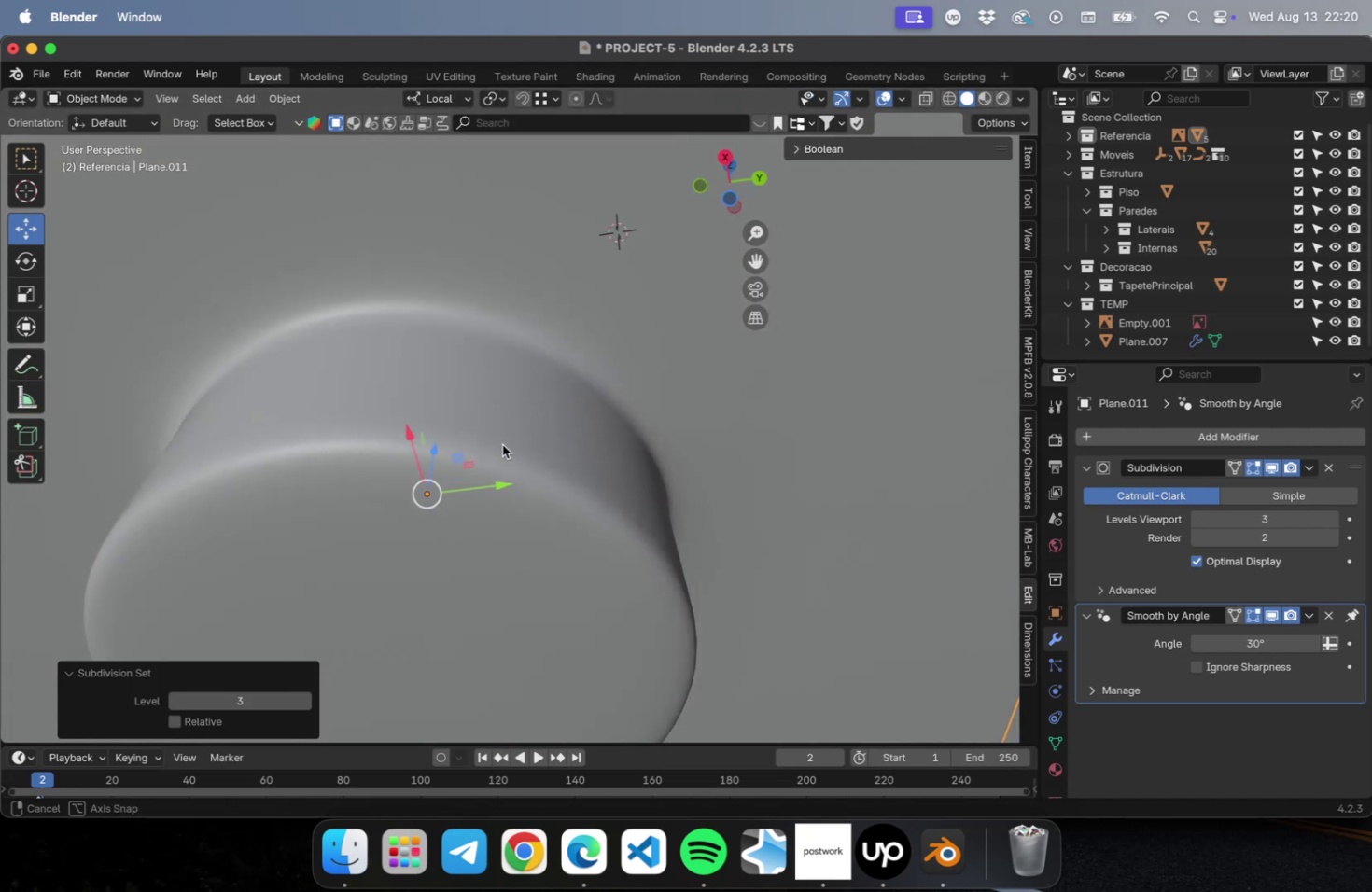 
key(Tab)
 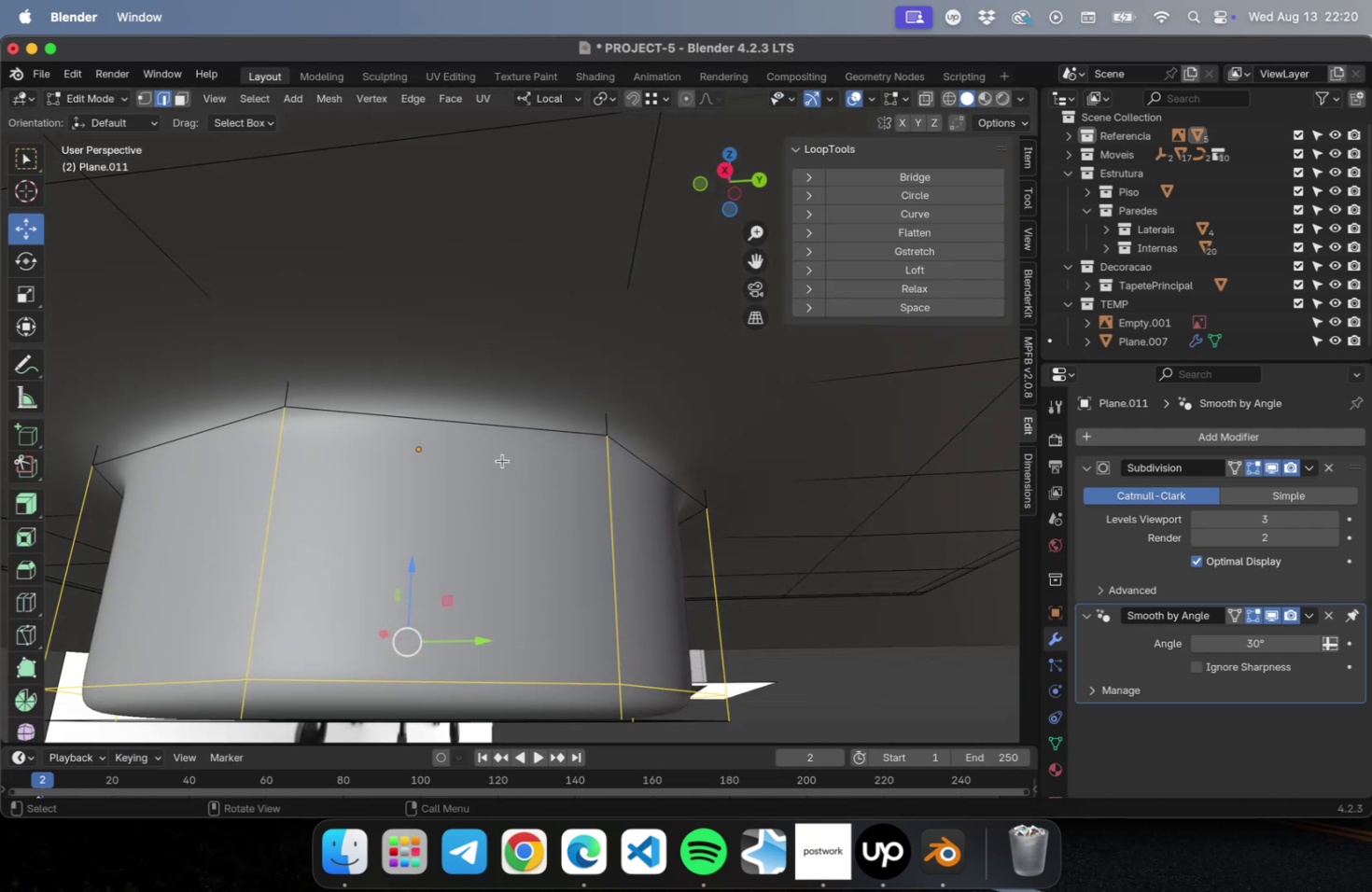 
hold_key(key=OptionLeft, duration=0.54)
left_click([451, 423])
 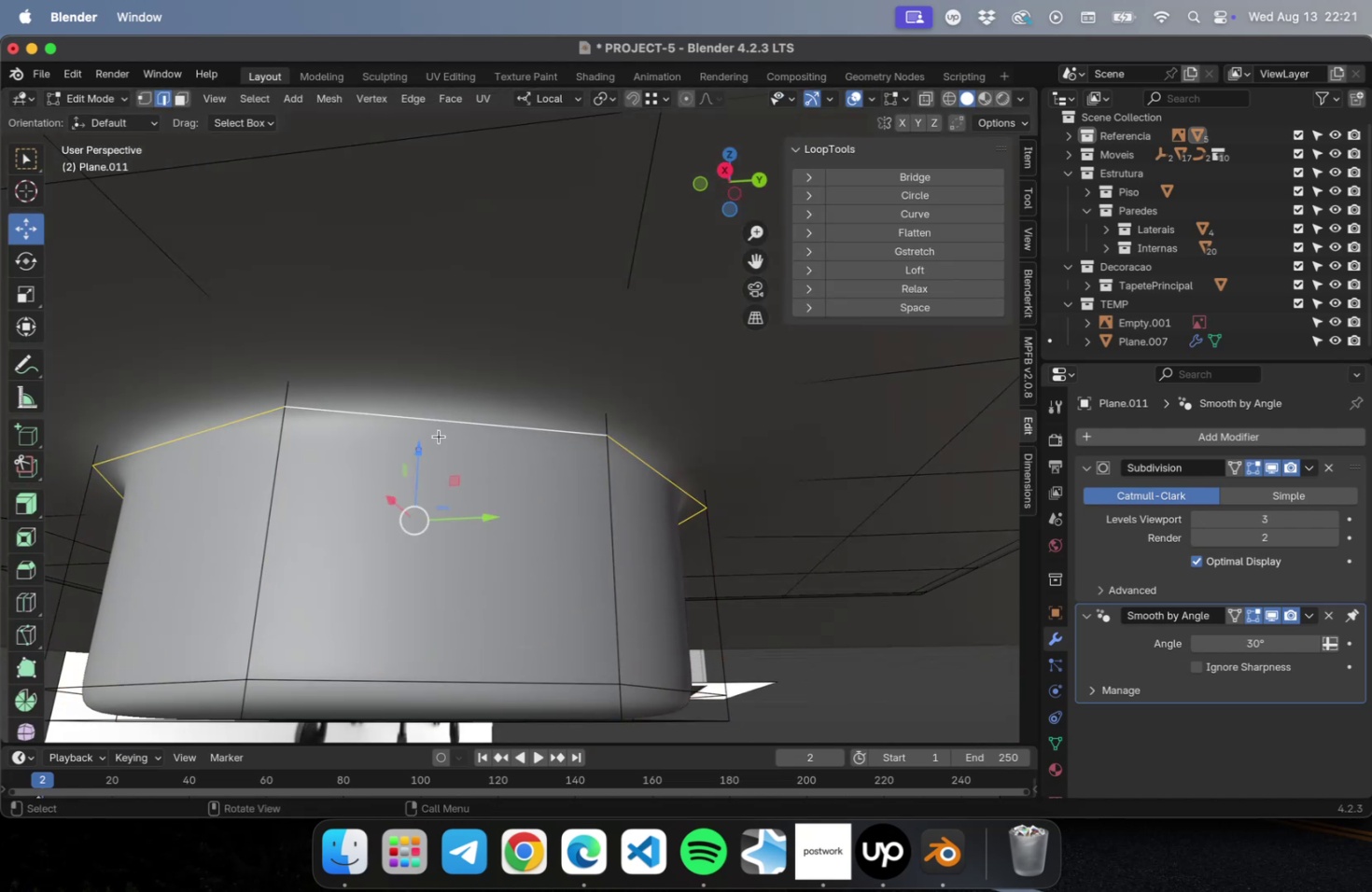 
left_click_drag(start_coordinate=[424, 449], to_coordinate=[426, 428])
 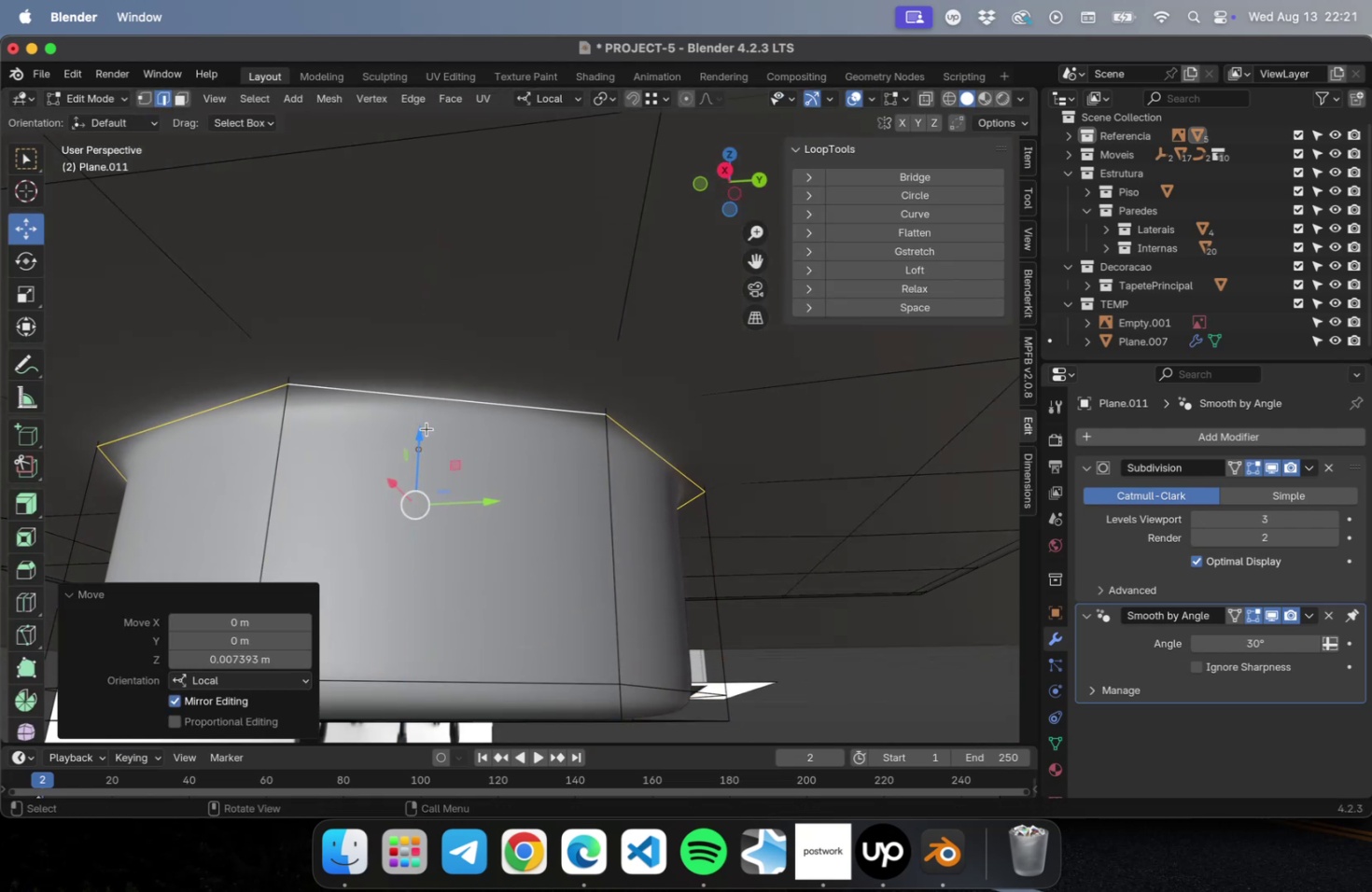 
scroll: coordinate [432, 421], scroll_direction: down, amount: 5.0
 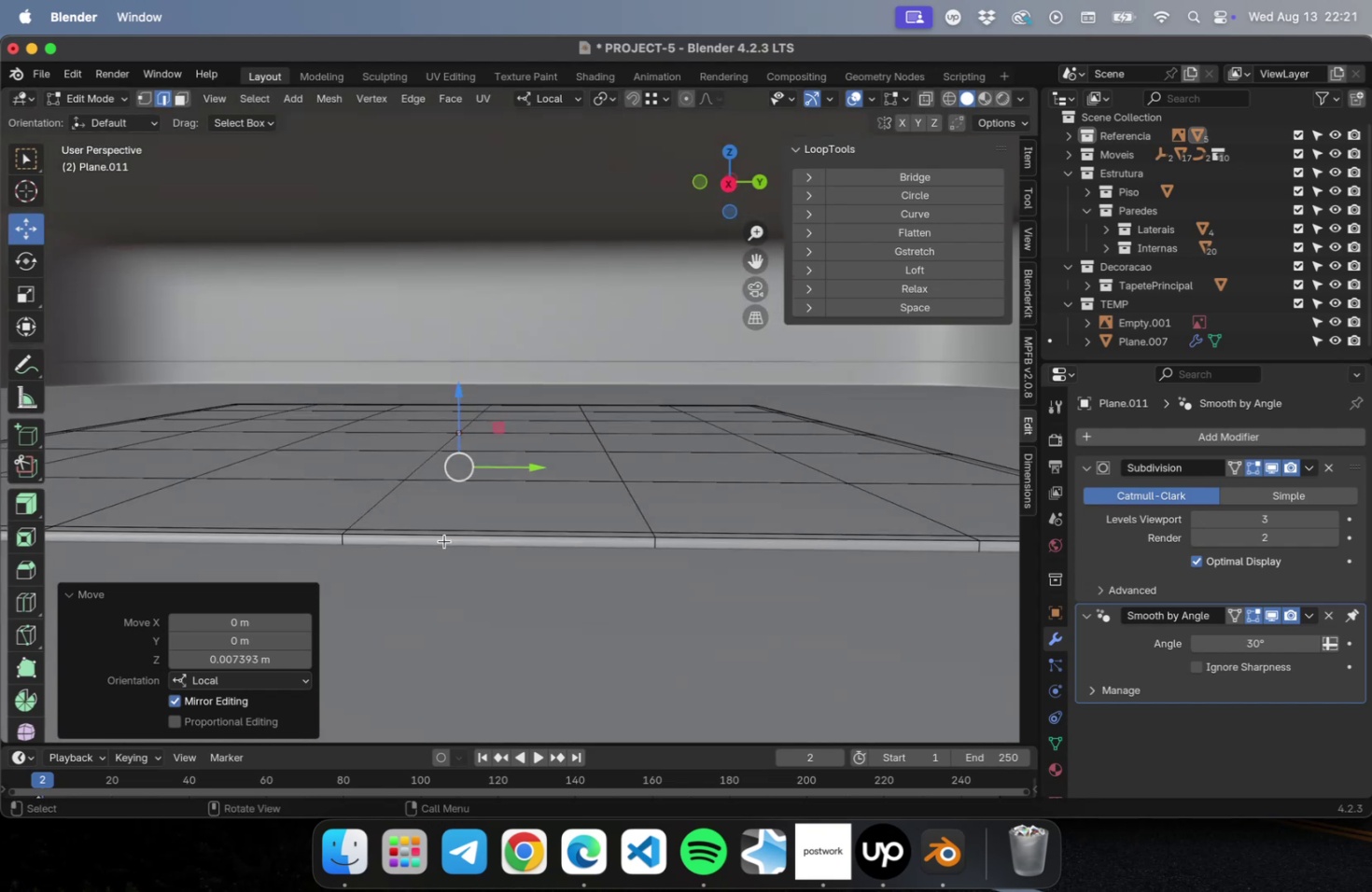 
hold_key(key=ShiftLeft, duration=1.1)
 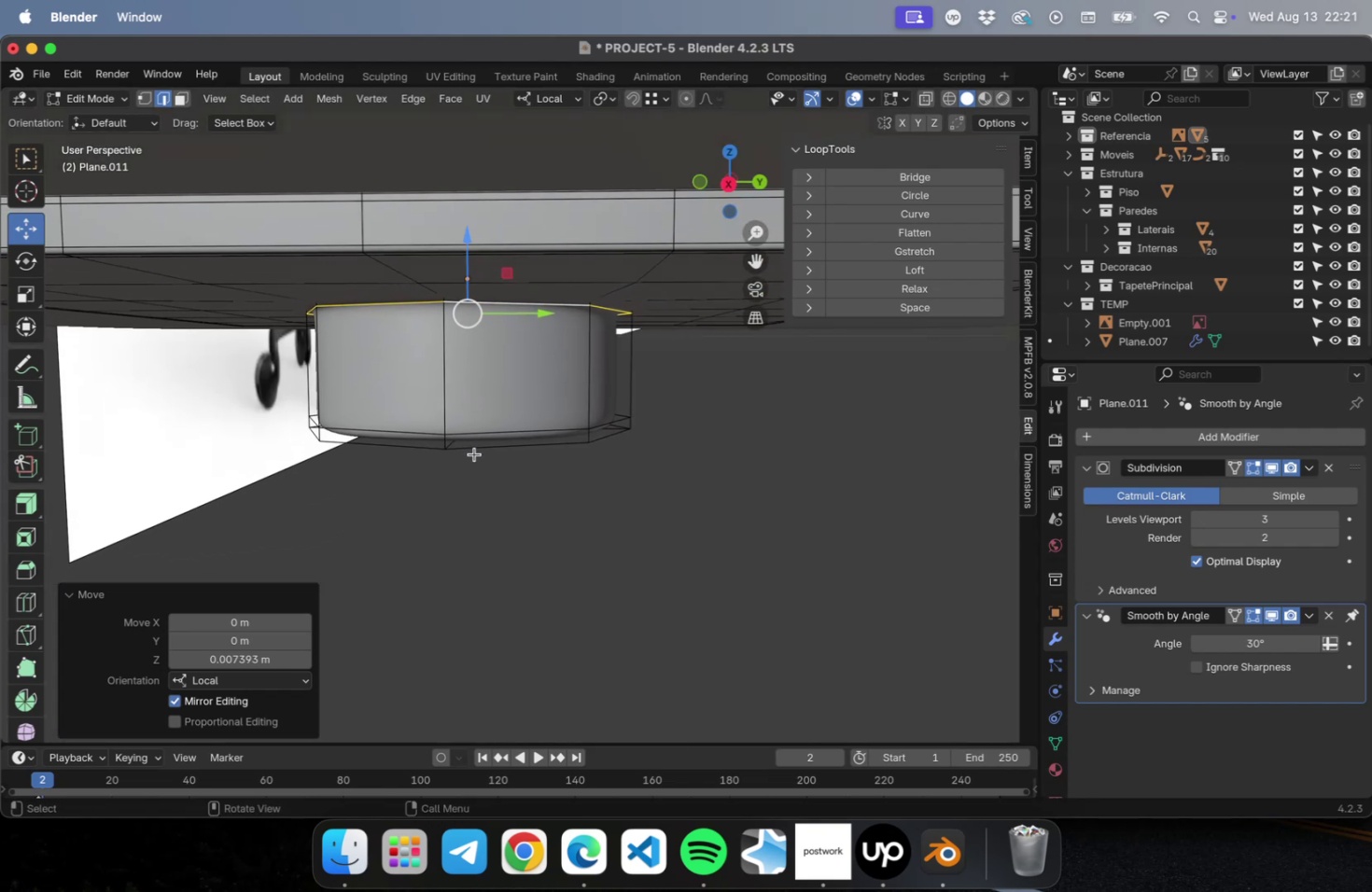 
hold_key(key=OptionLeft, duration=0.88)
left_click([469, 433])
 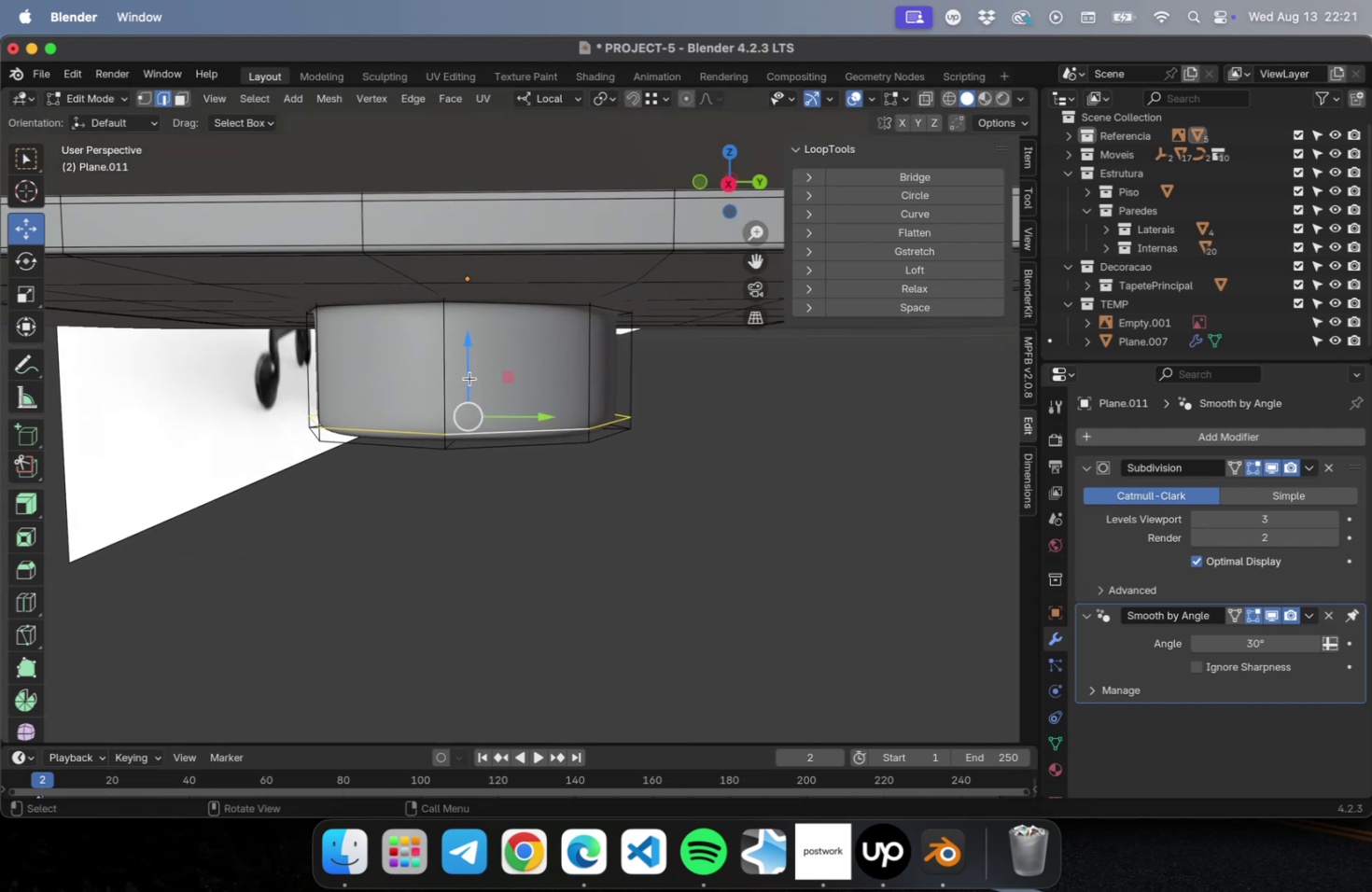 
left_click_drag(start_coordinate=[470, 359], to_coordinate=[470, 371])
 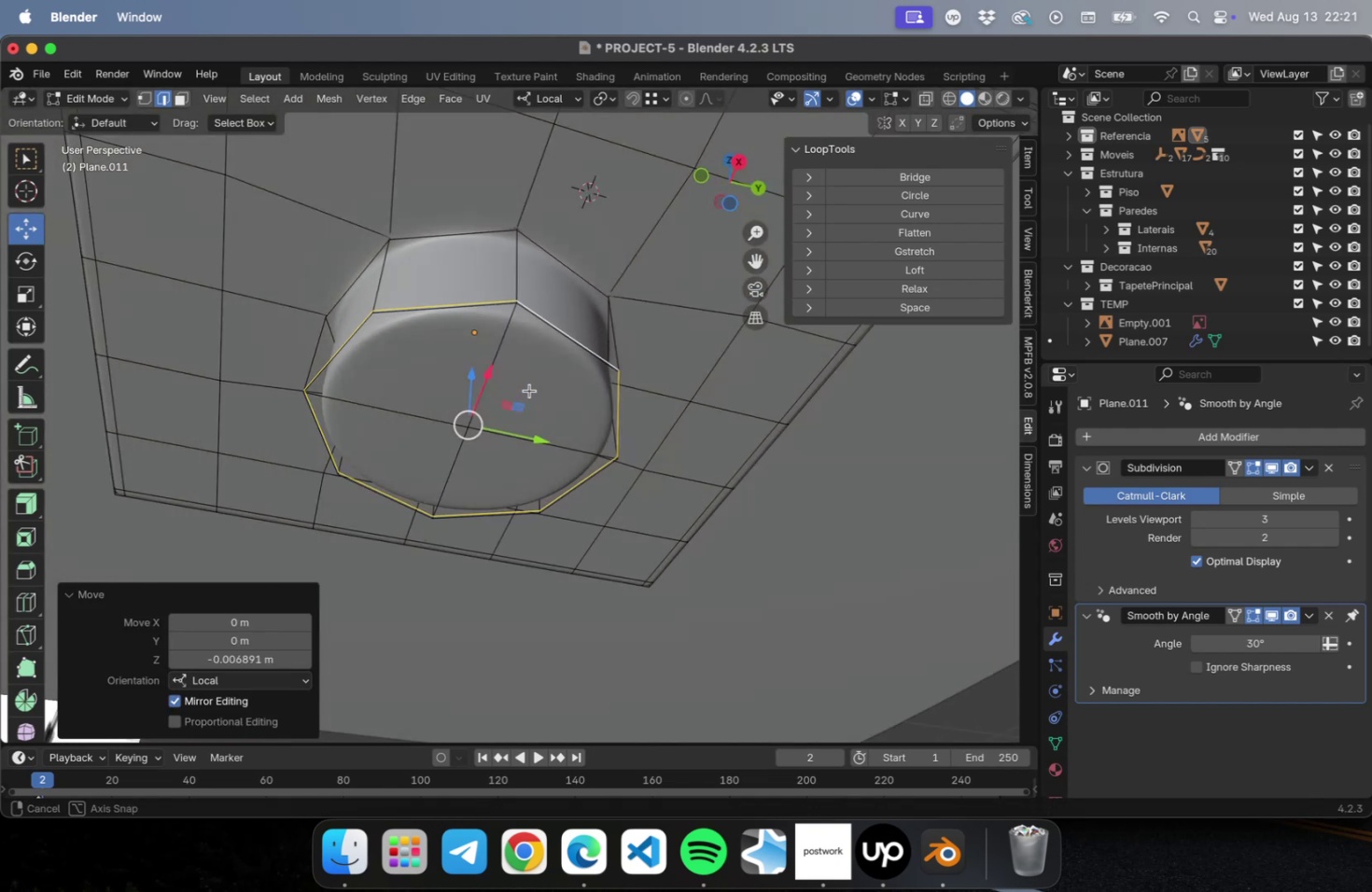 
key(Meta+CommandLeft)
 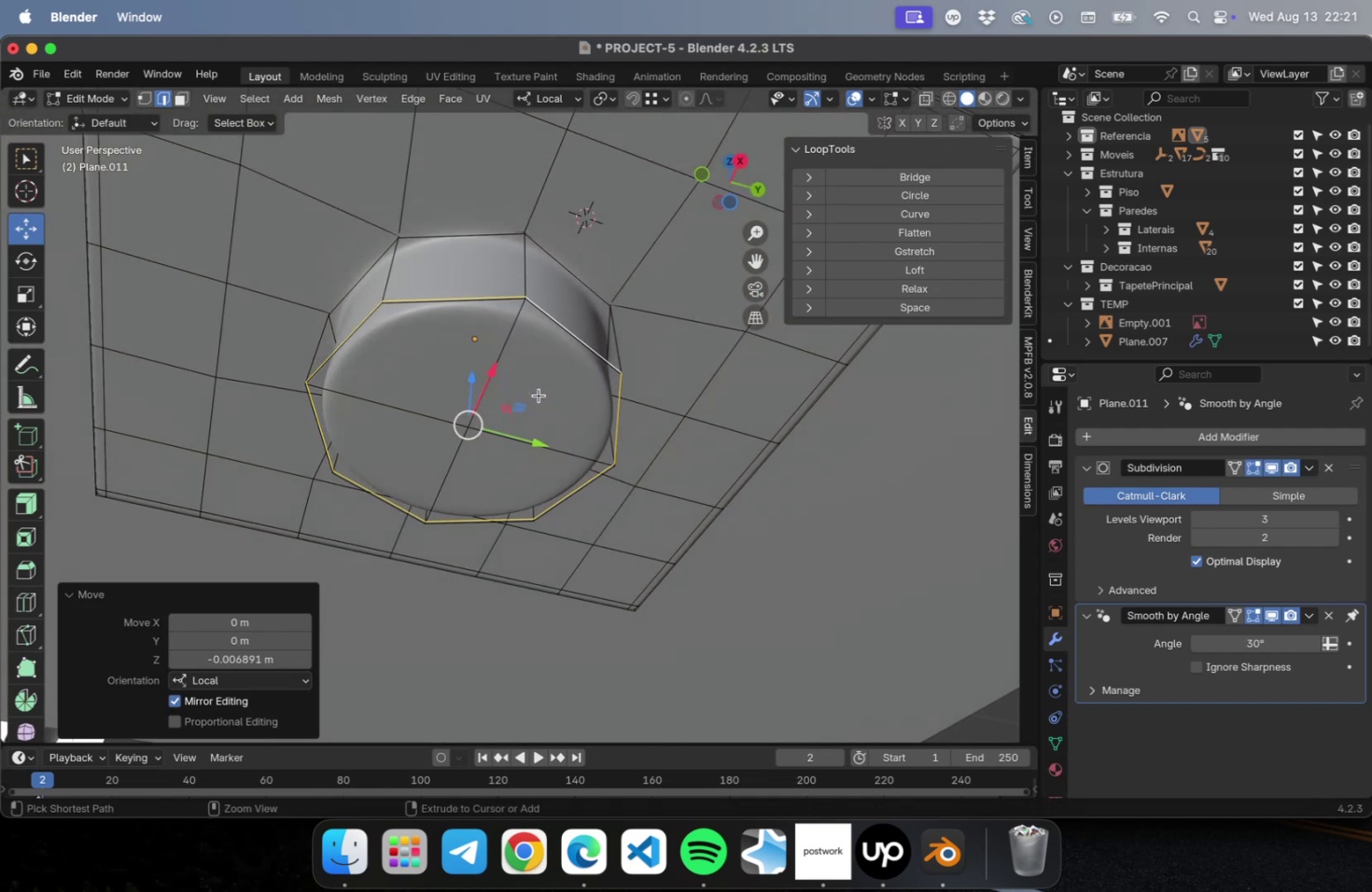 
key(Meta+S)
 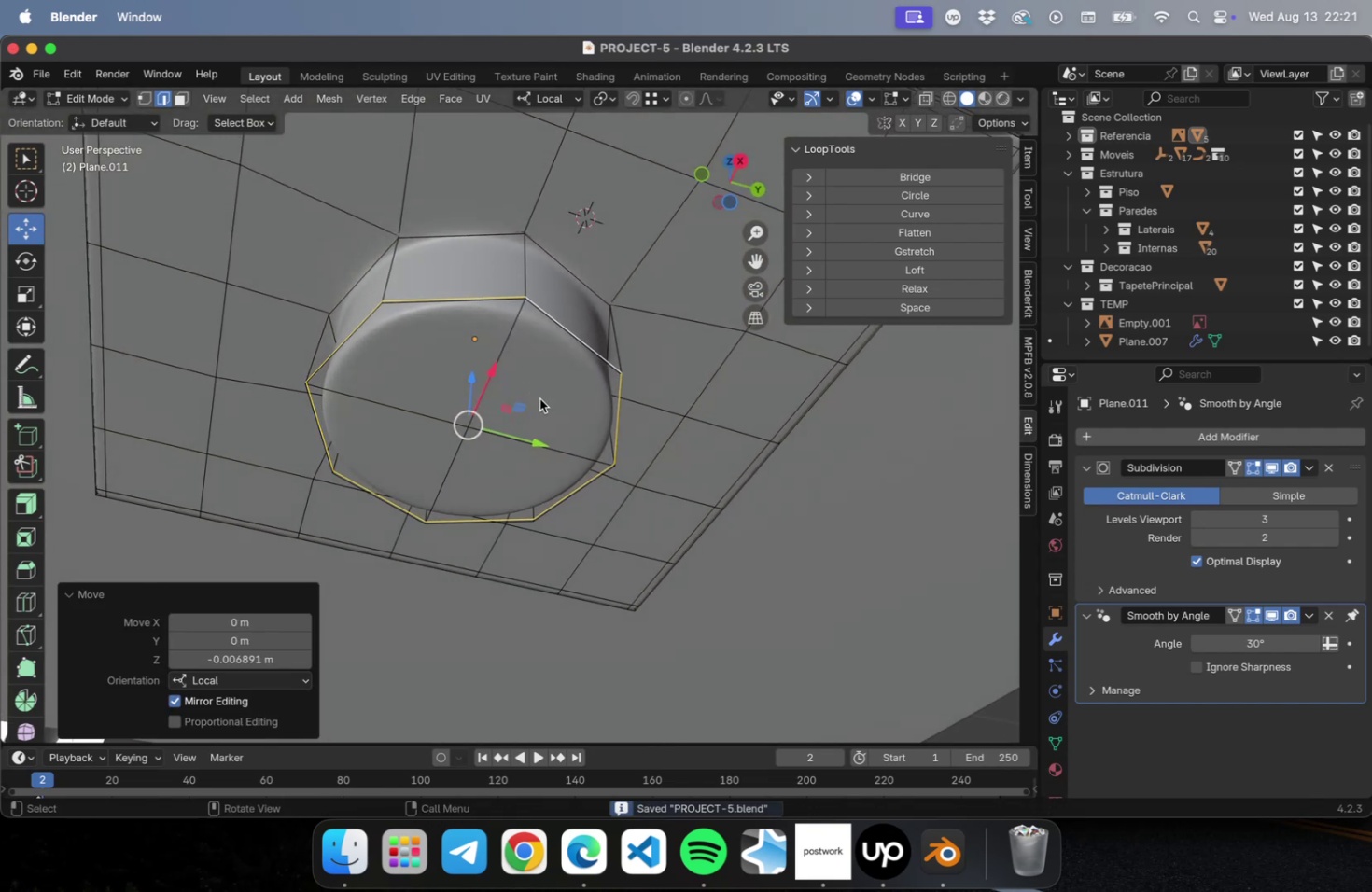 
scroll: coordinate [539, 404], scroll_direction: down, amount: 9.0
 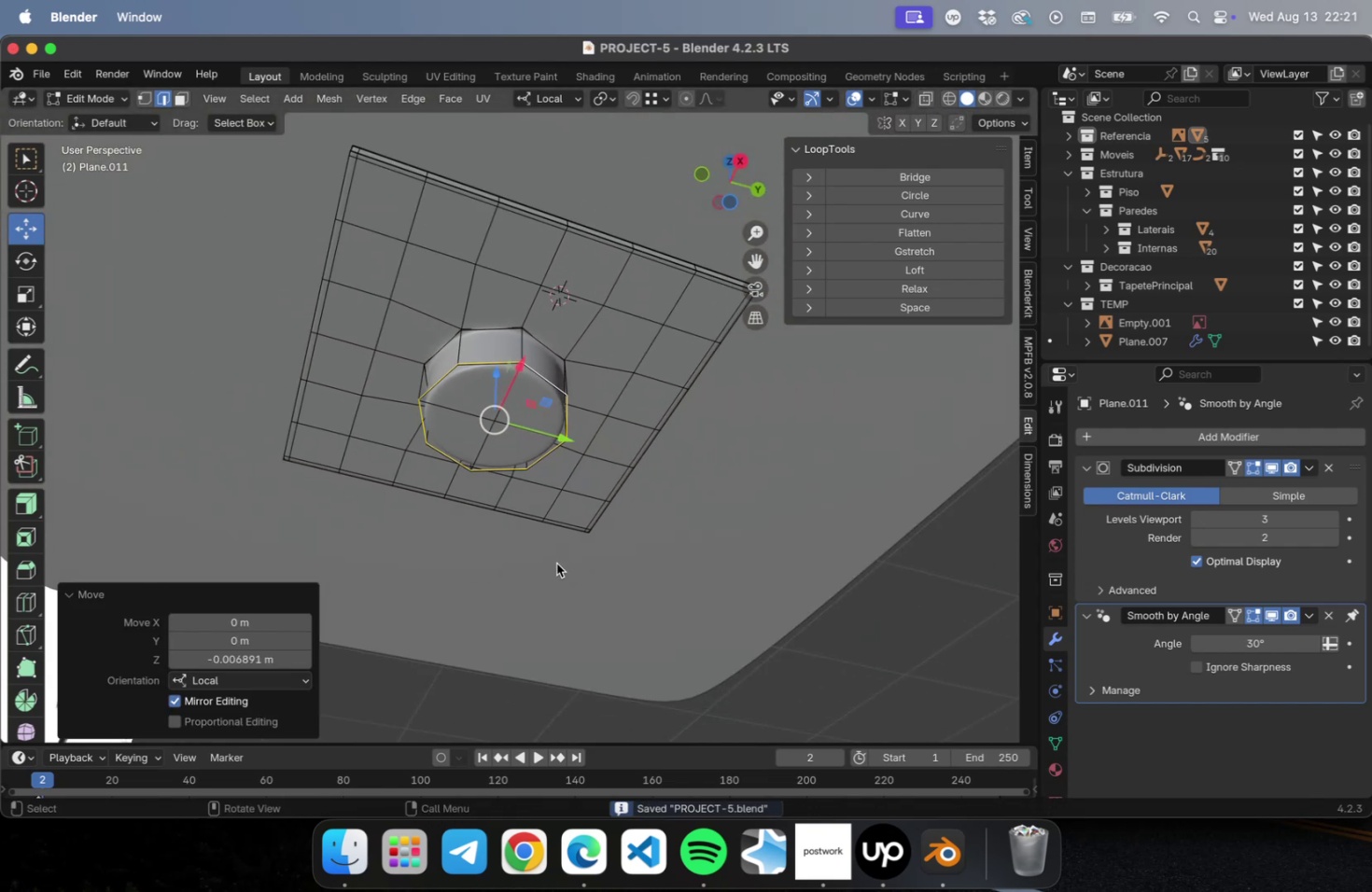 
key(Tab)
 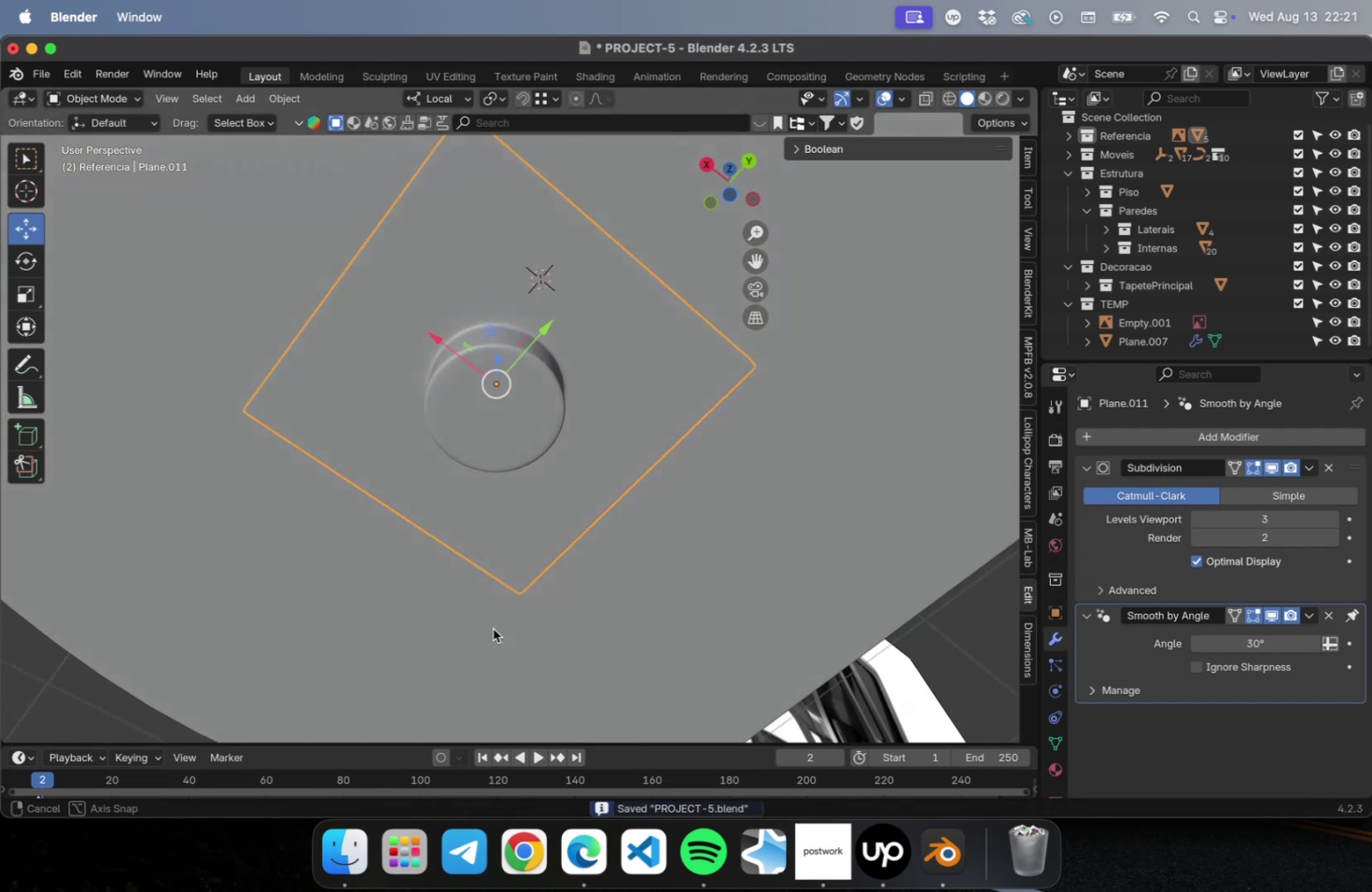 
scroll: coordinate [448, 606], scroll_direction: down, amount: 16.0
 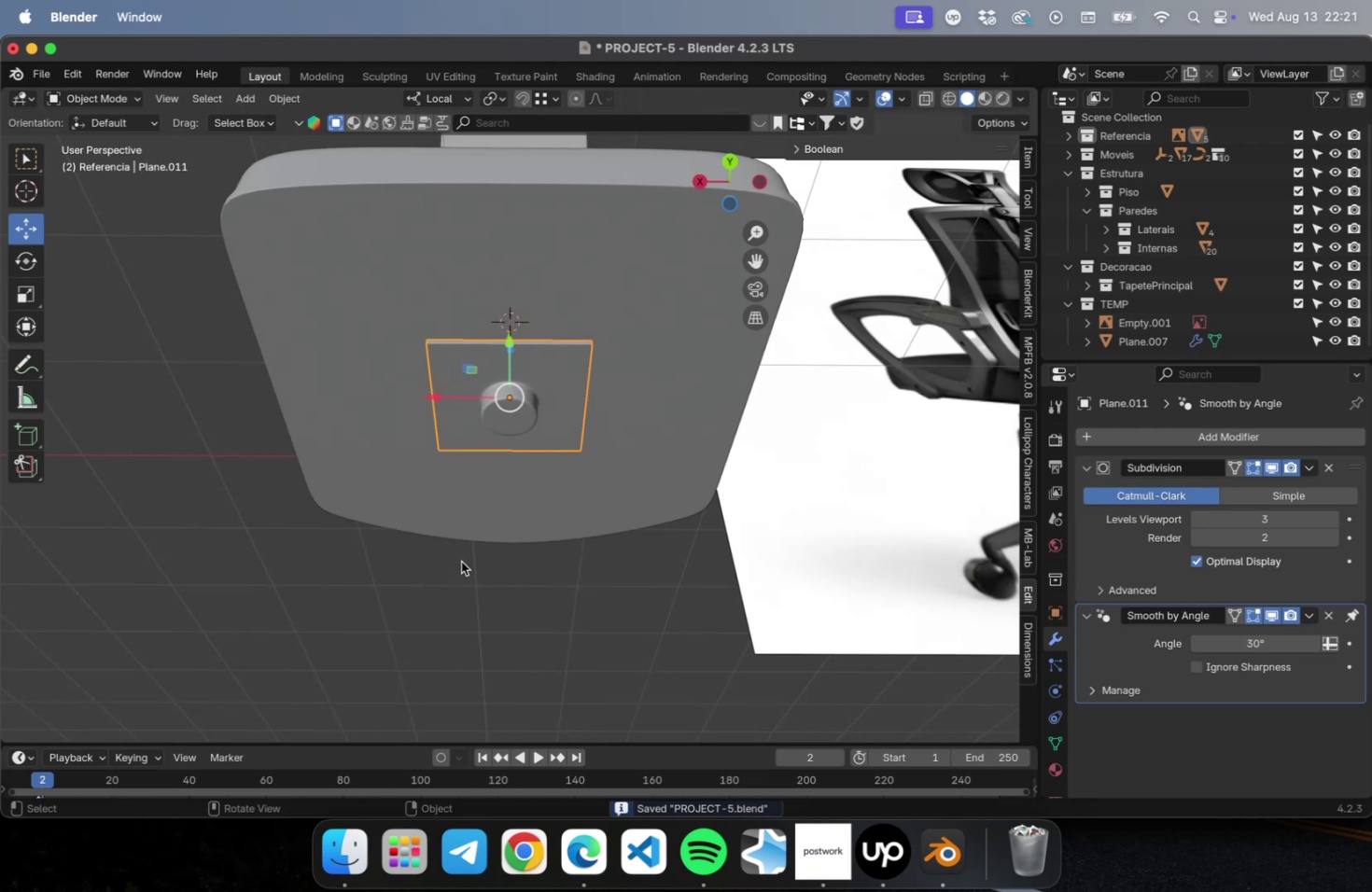 
key(NumLock)
 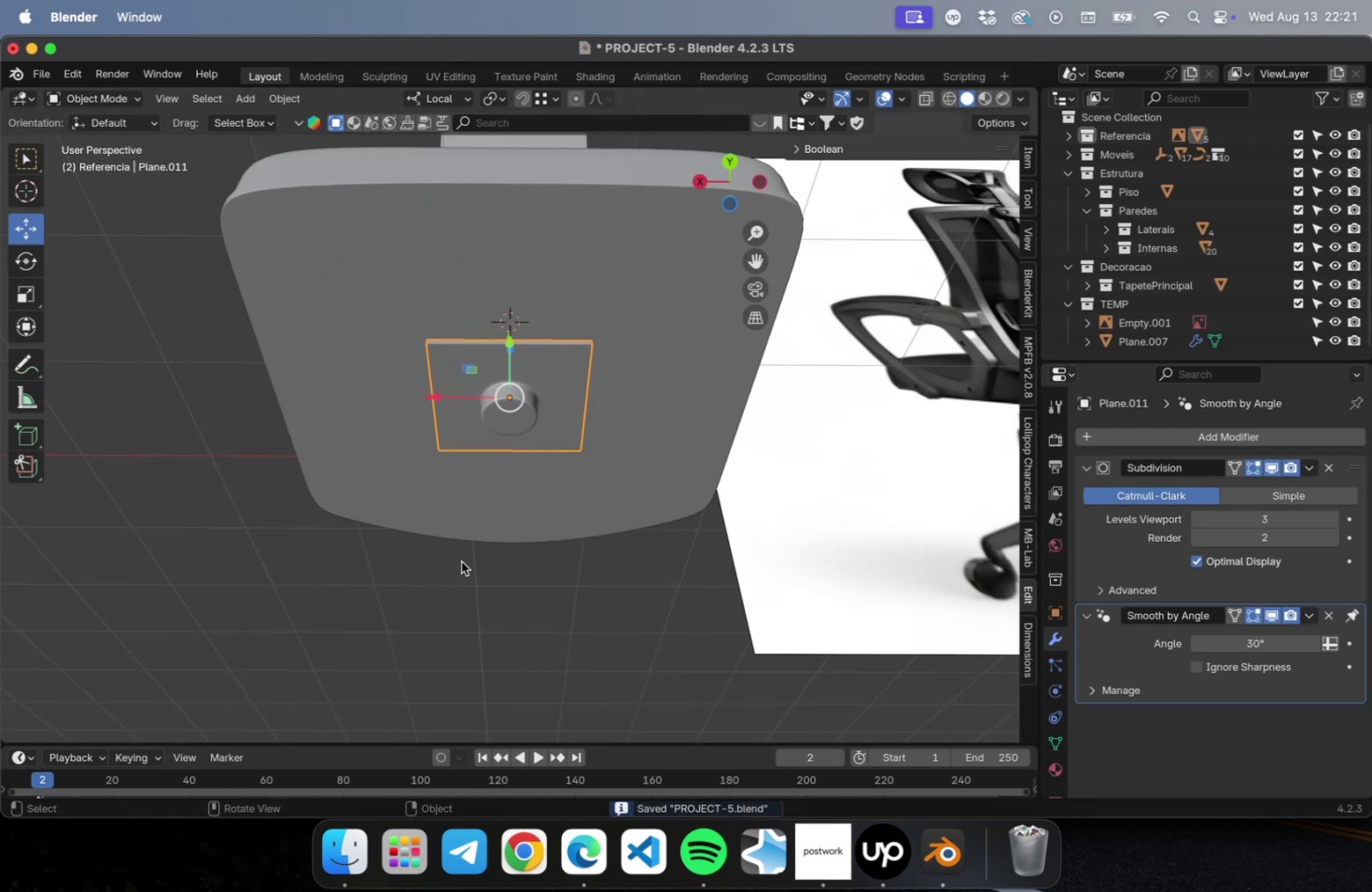 
key(Numpad7)
 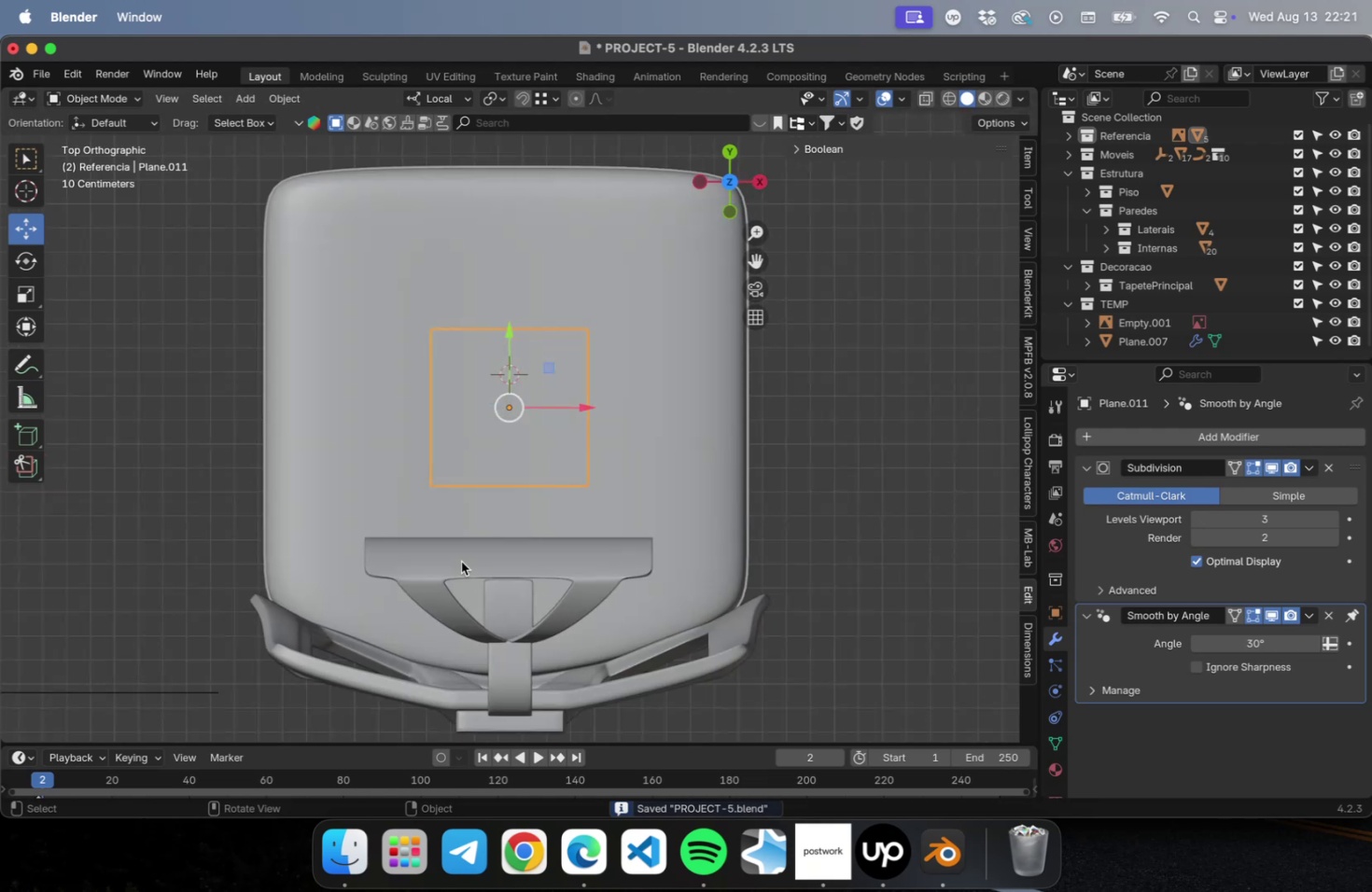 
hold_key(key=CommandLeft, duration=0.38)
 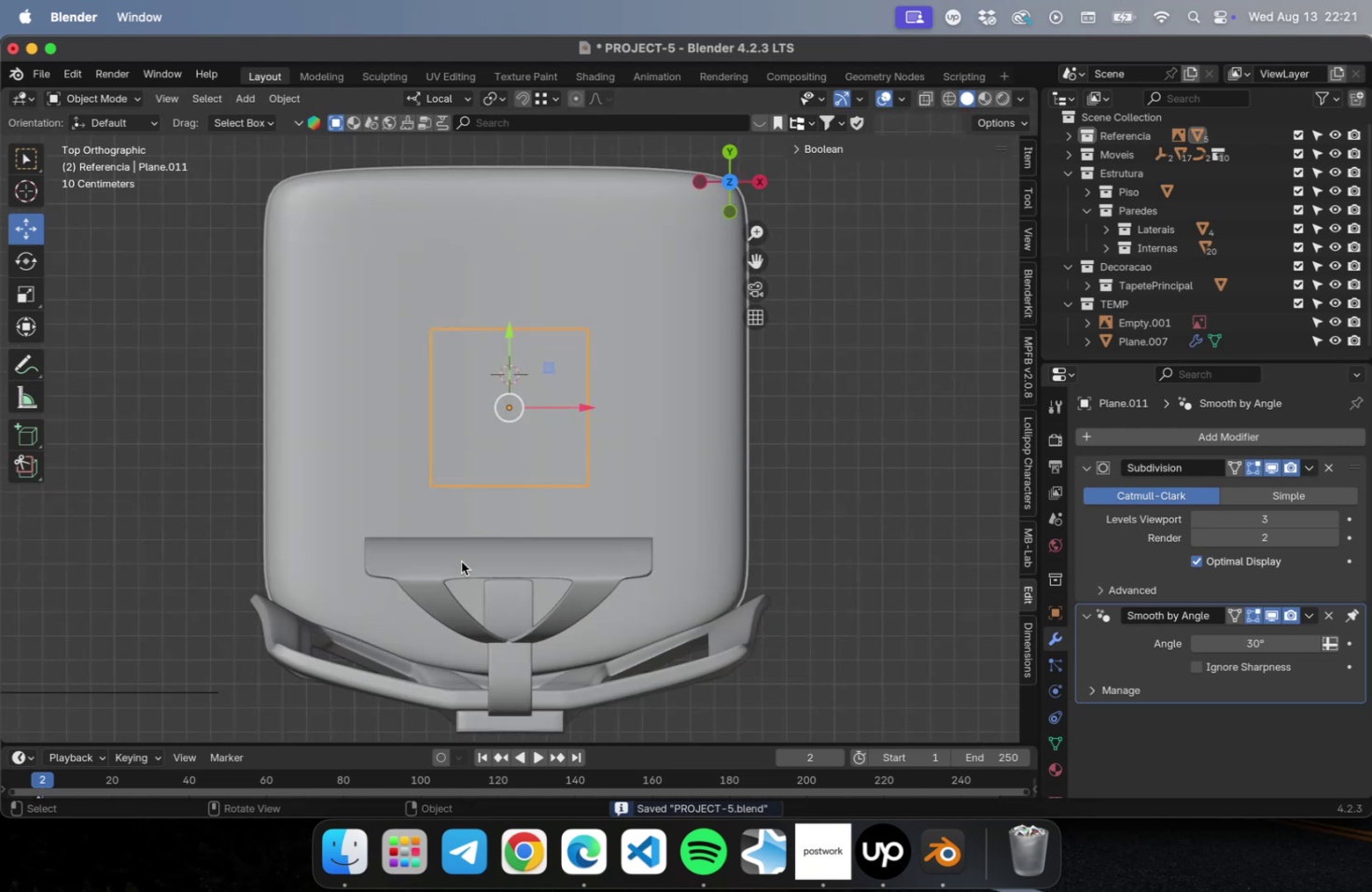 
key(Meta+S)
 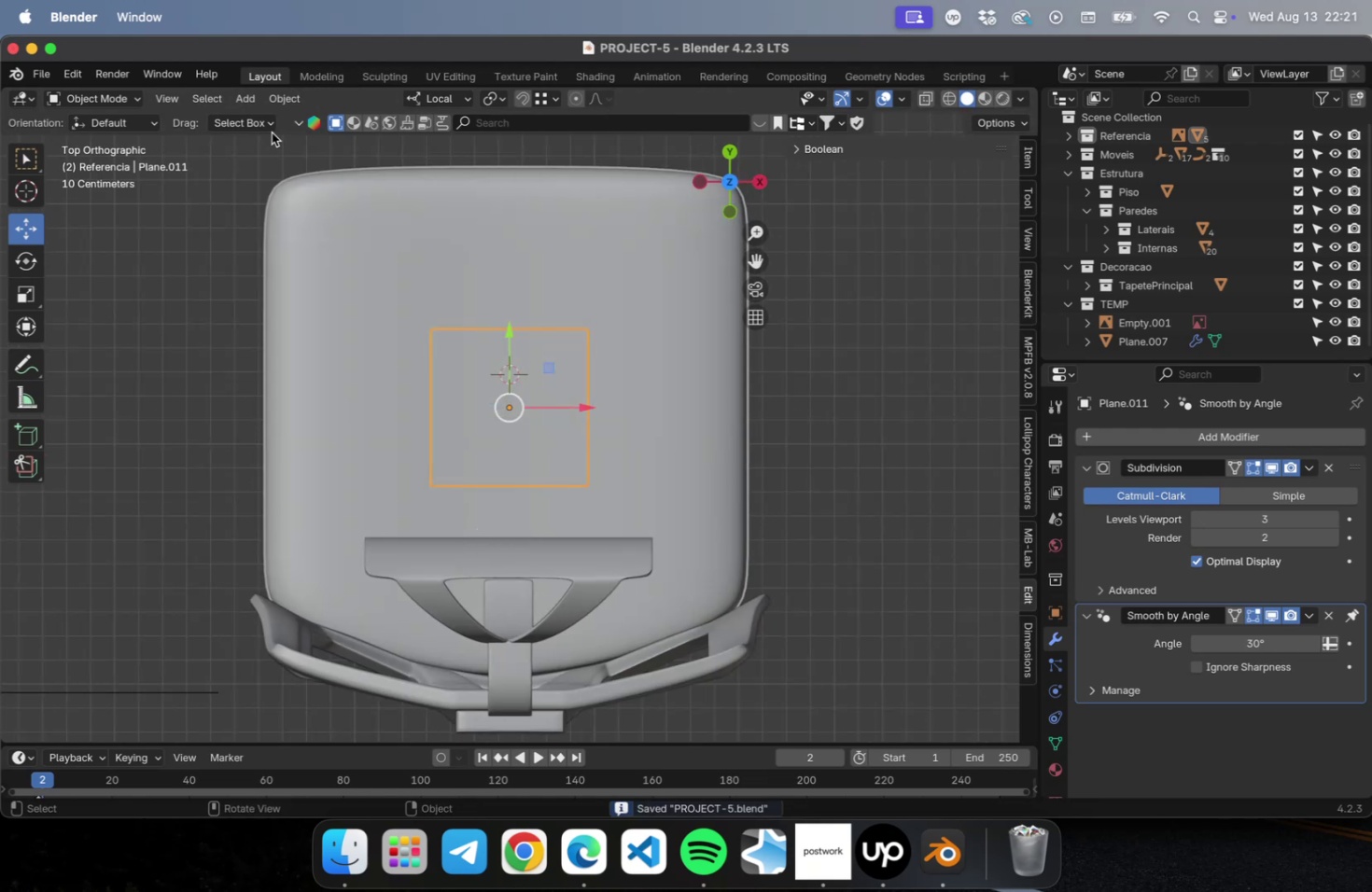 
left_click([249, 105])
 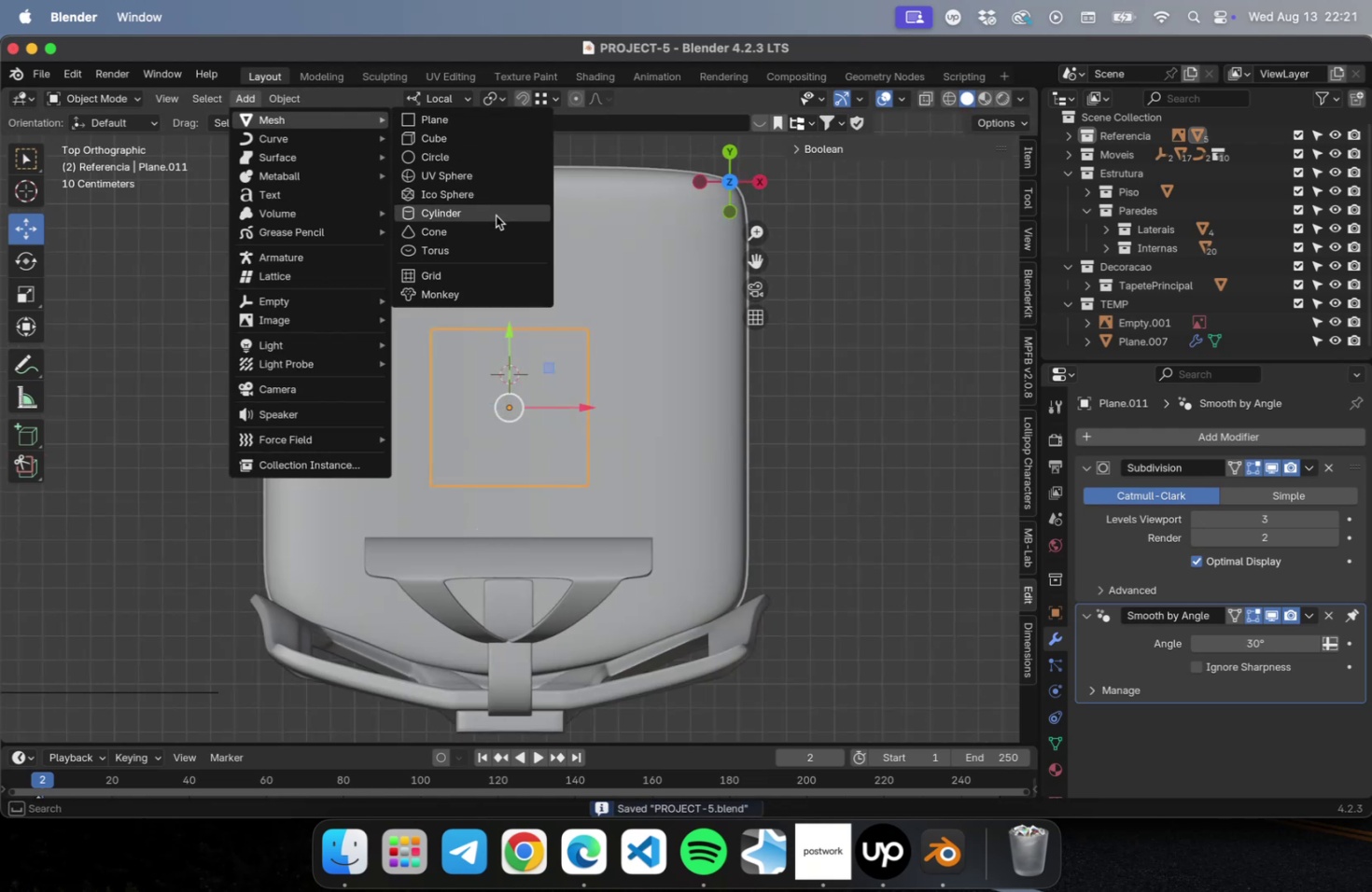 
left_click([495, 215])
 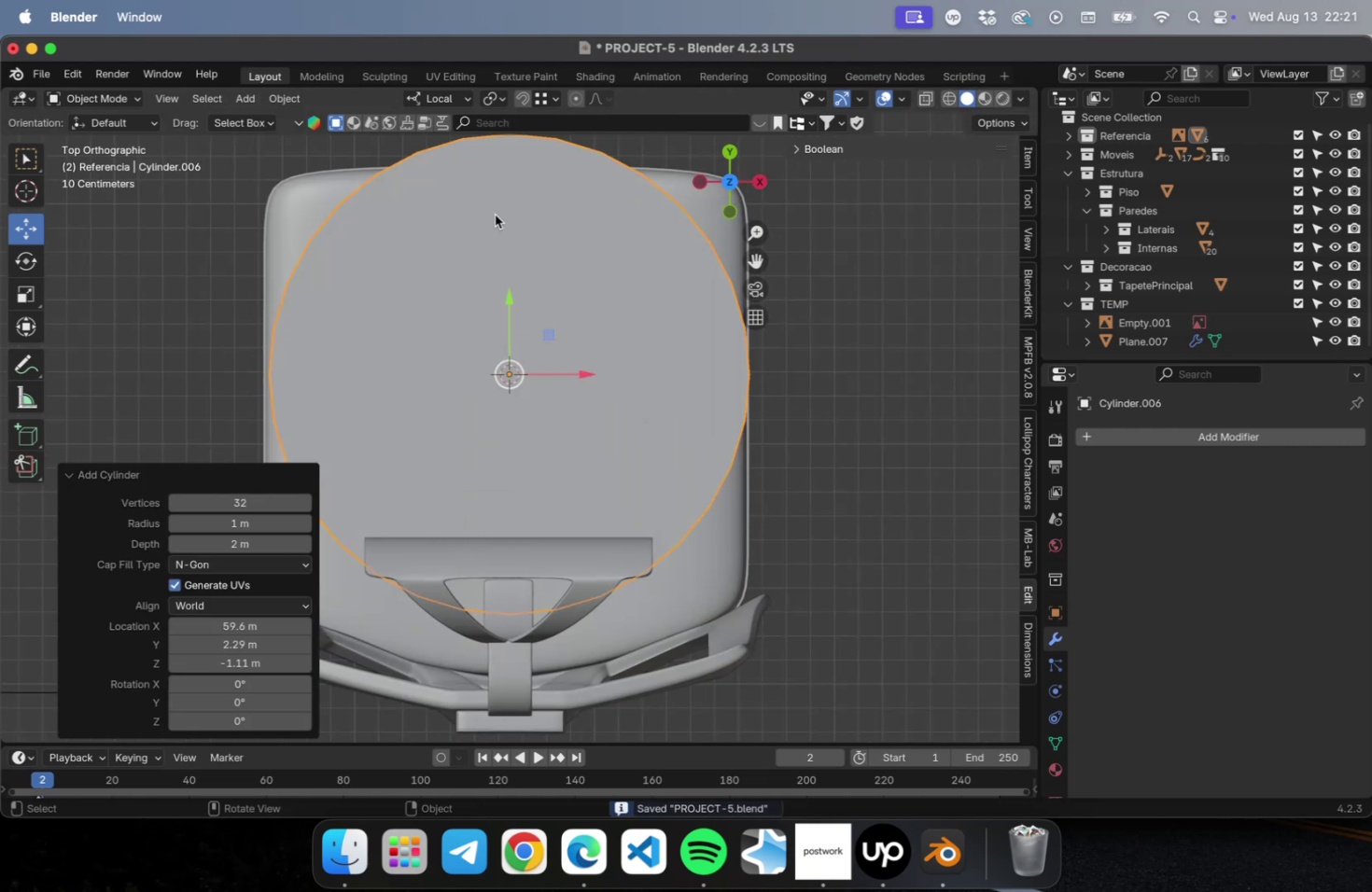 
key(S)
 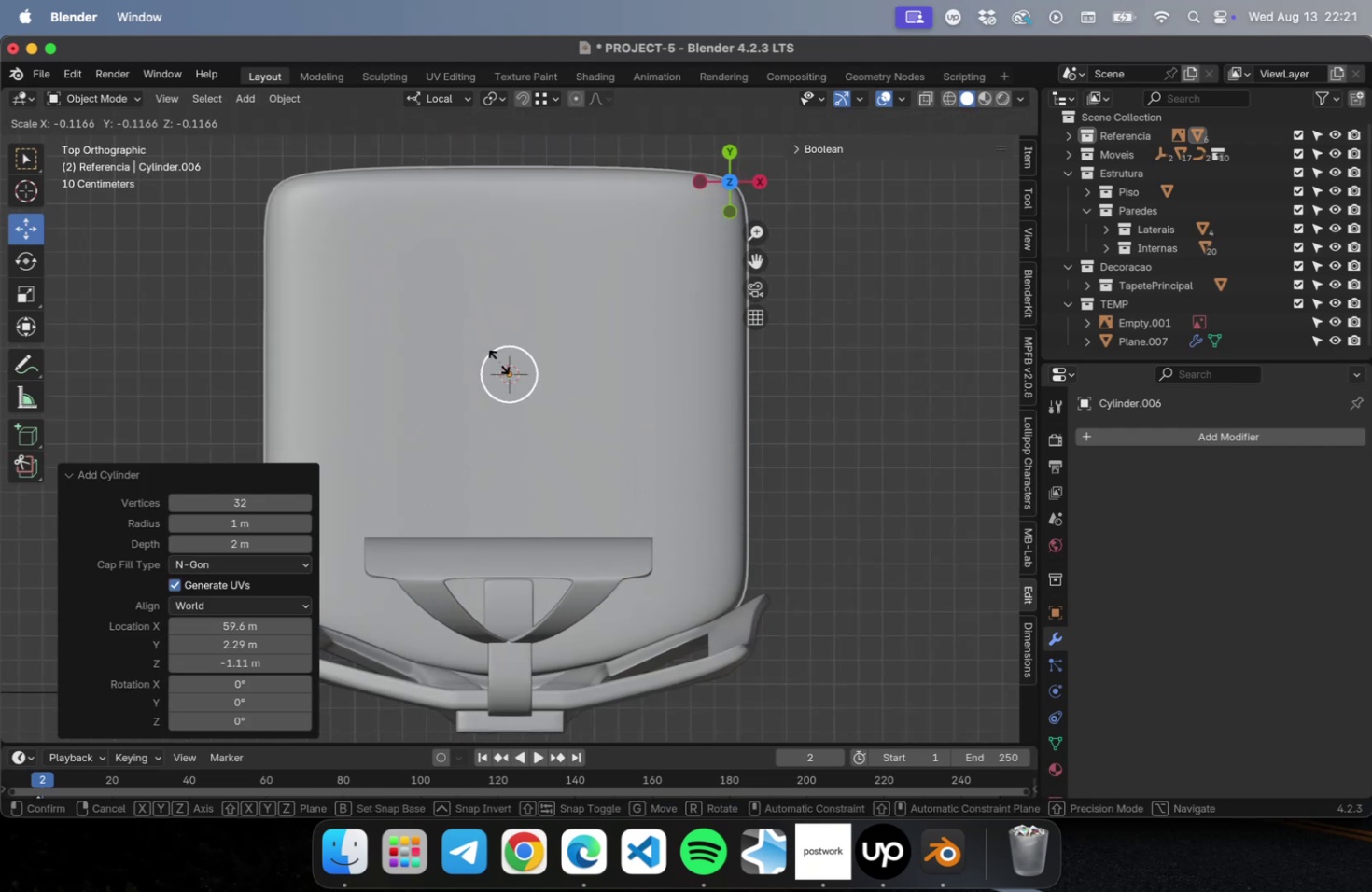 
left_click([498, 361])
 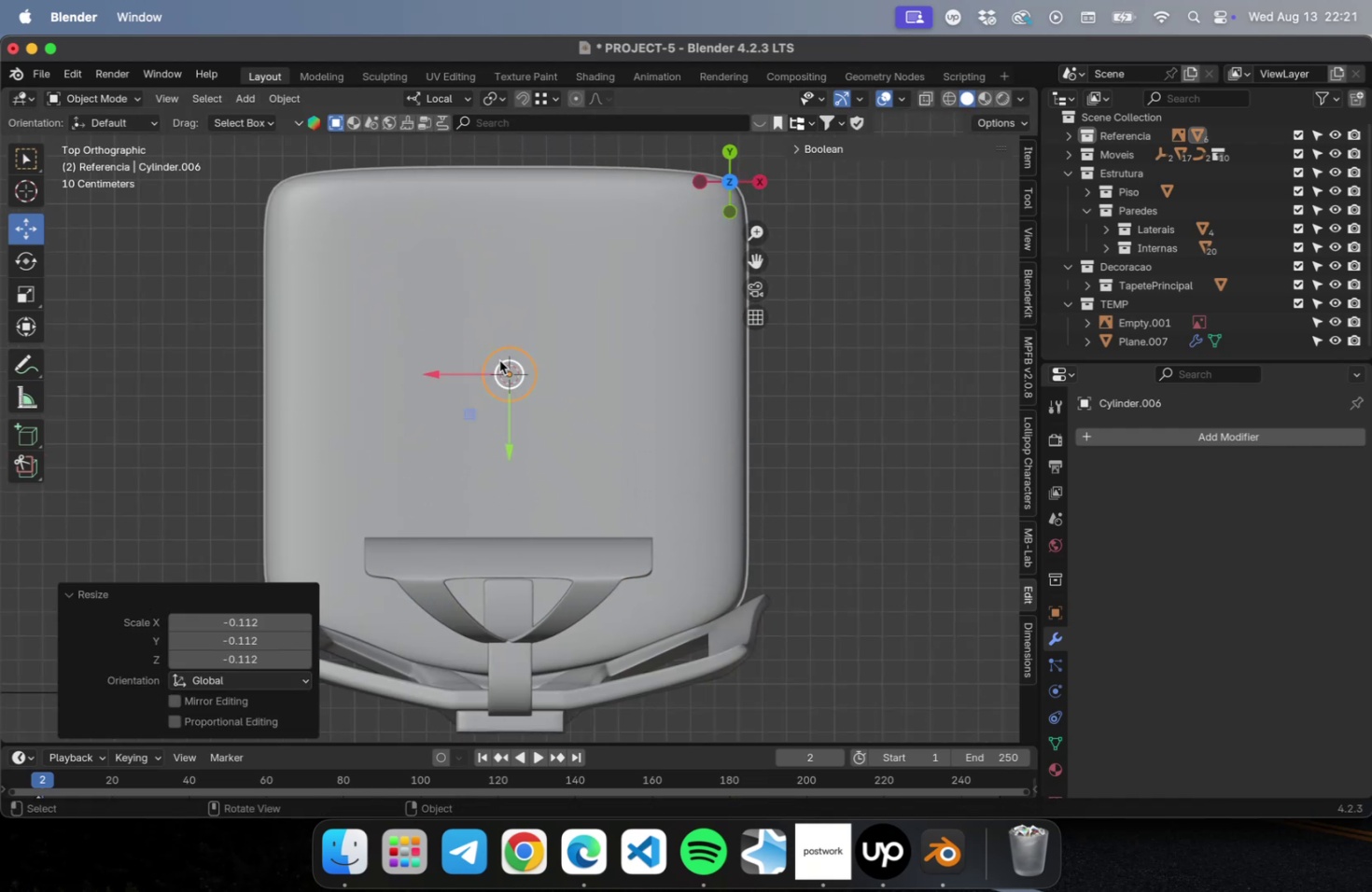 
key(NumLock)
 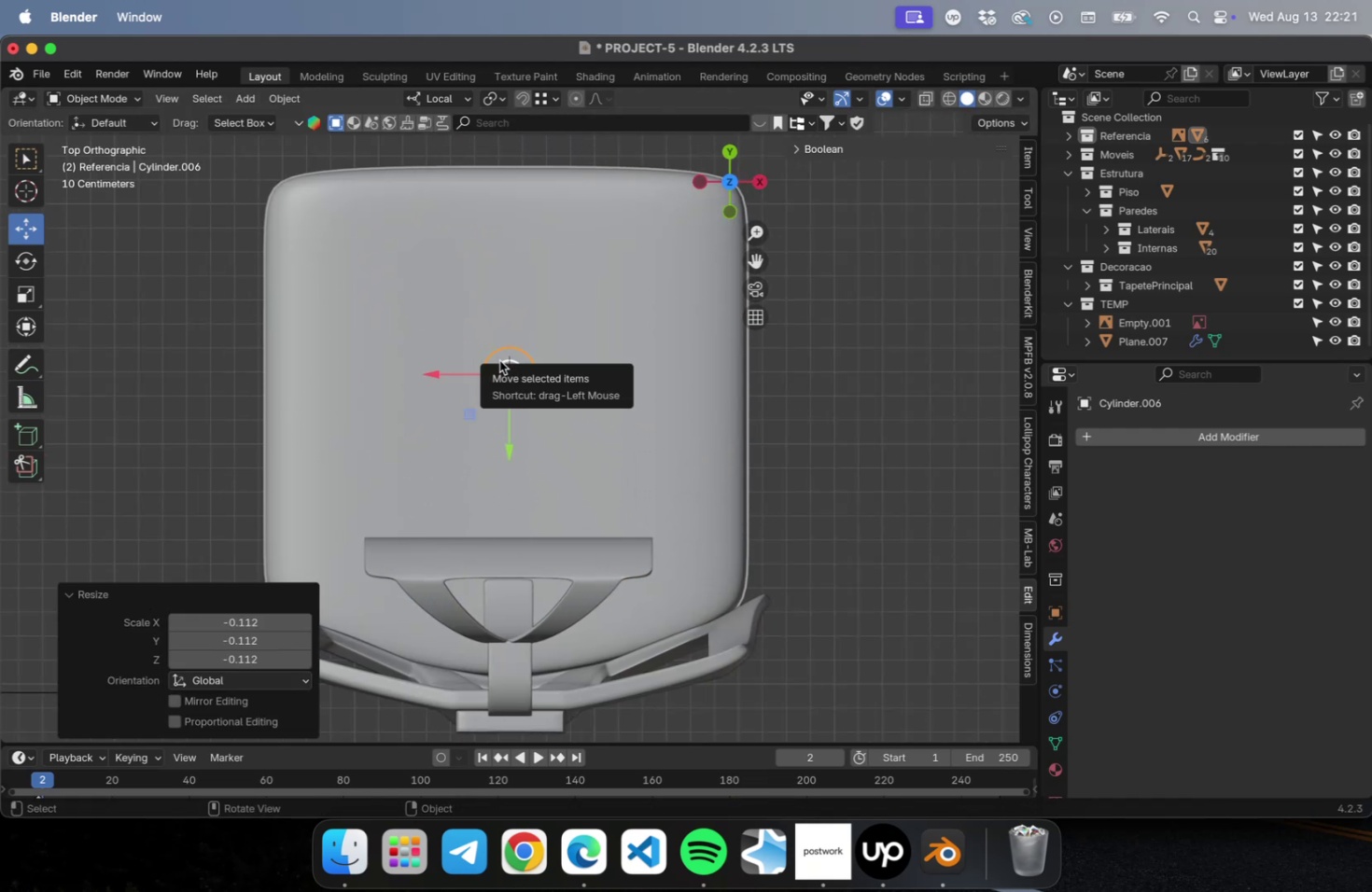 
key(Numpad3)
 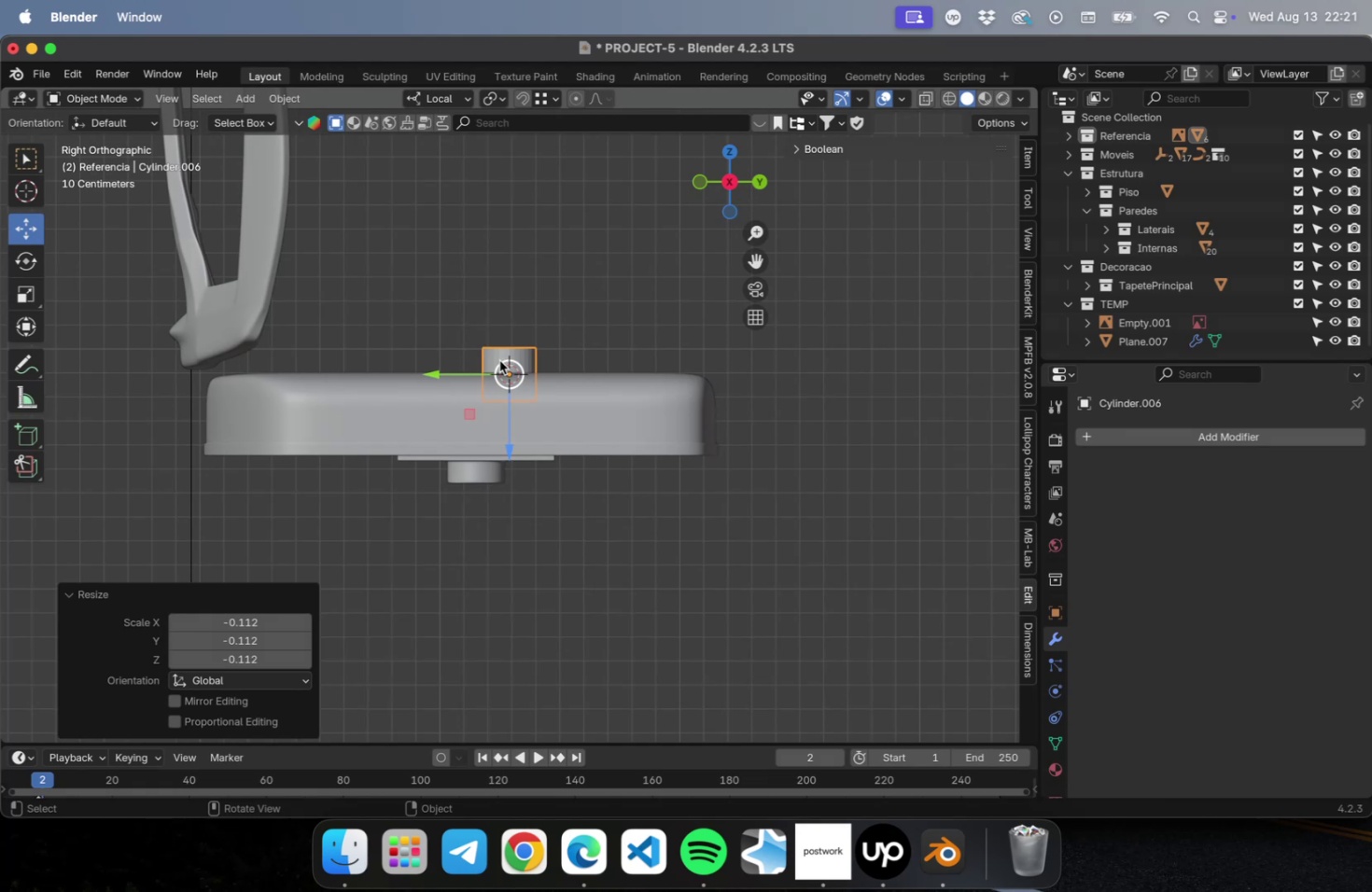 
wait(6.12)
 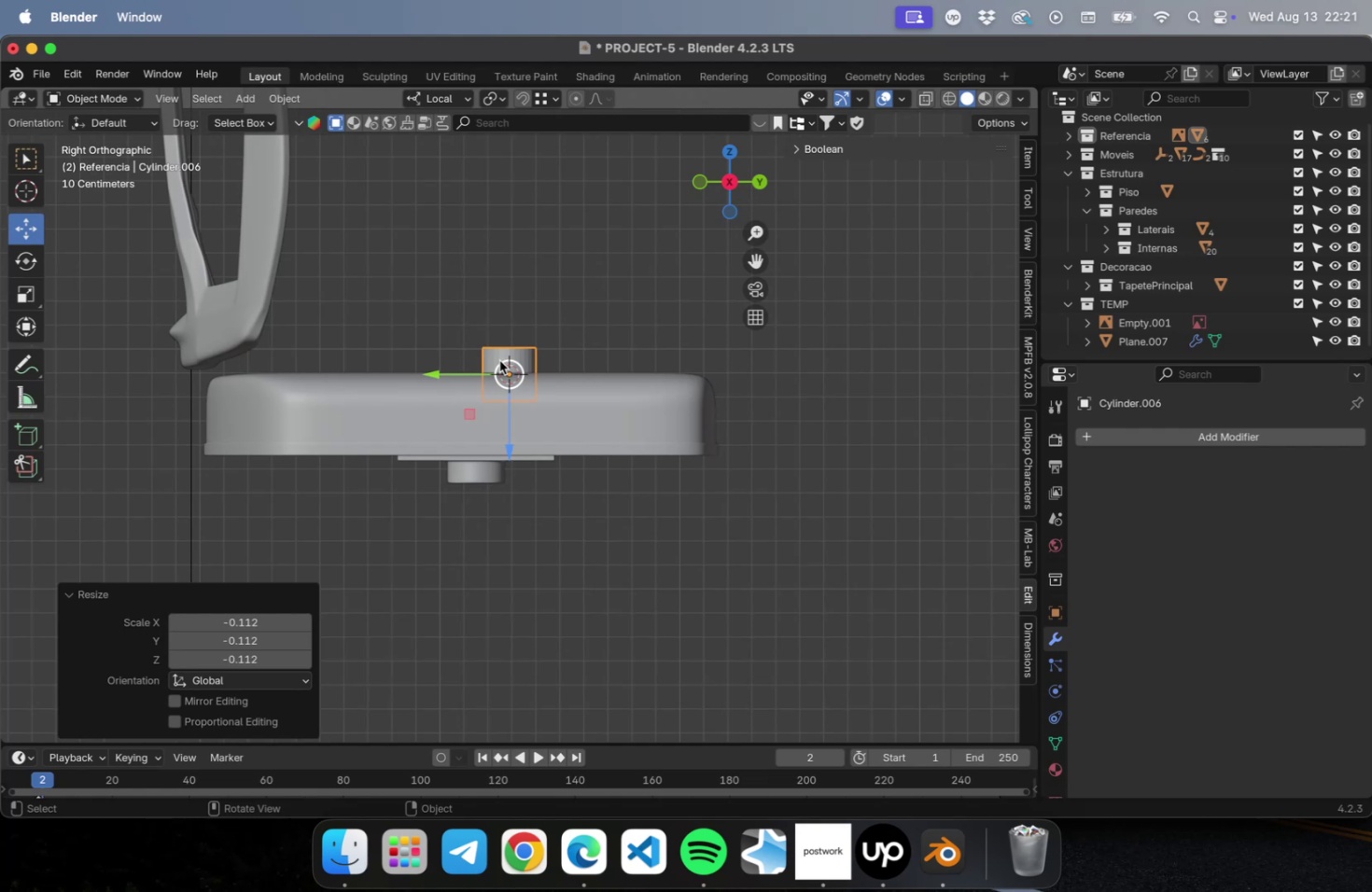 
left_click_drag(start_coordinate=[466, 422], to_coordinate=[430, 553])
 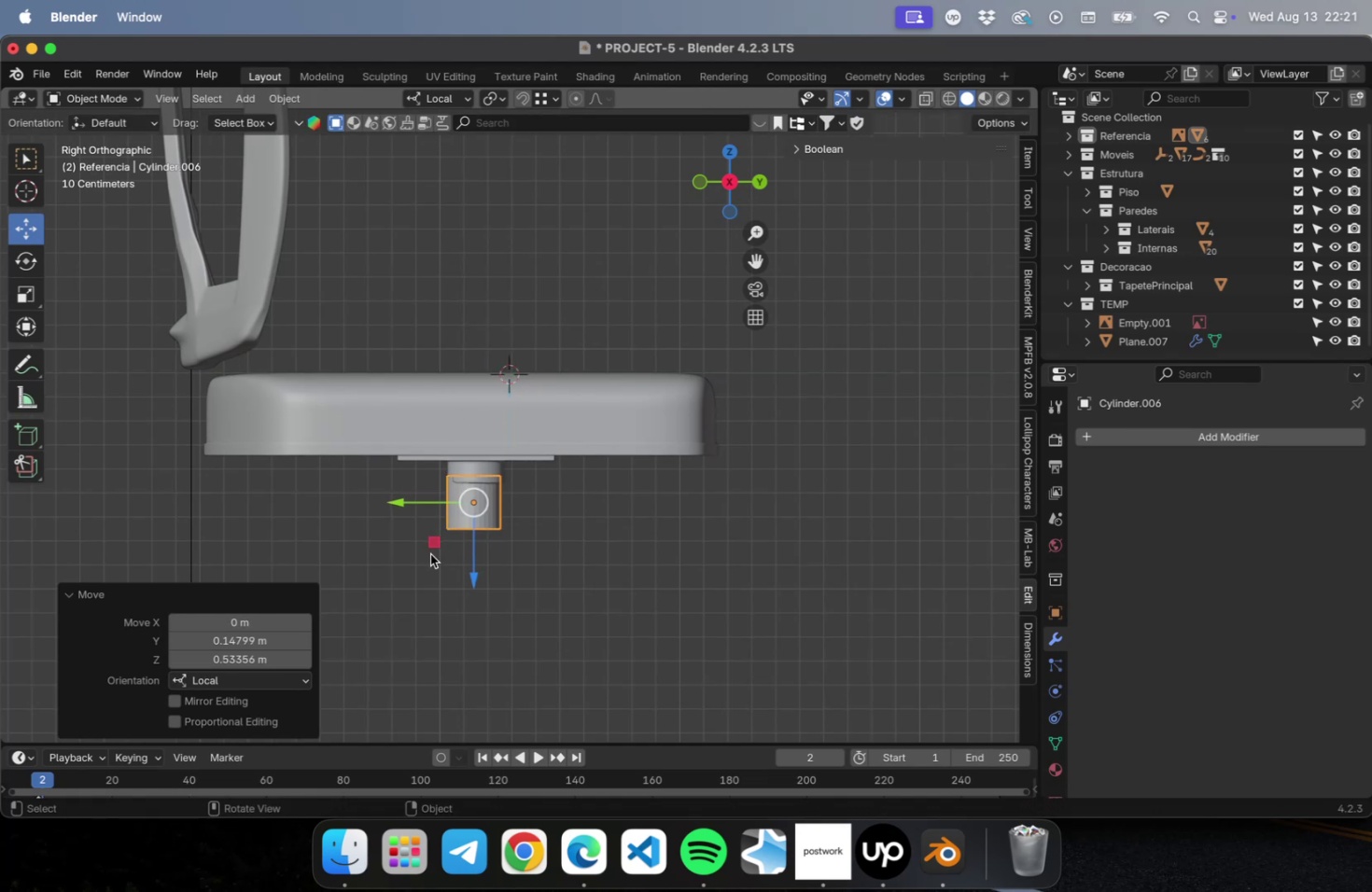 
key(NumLock)
 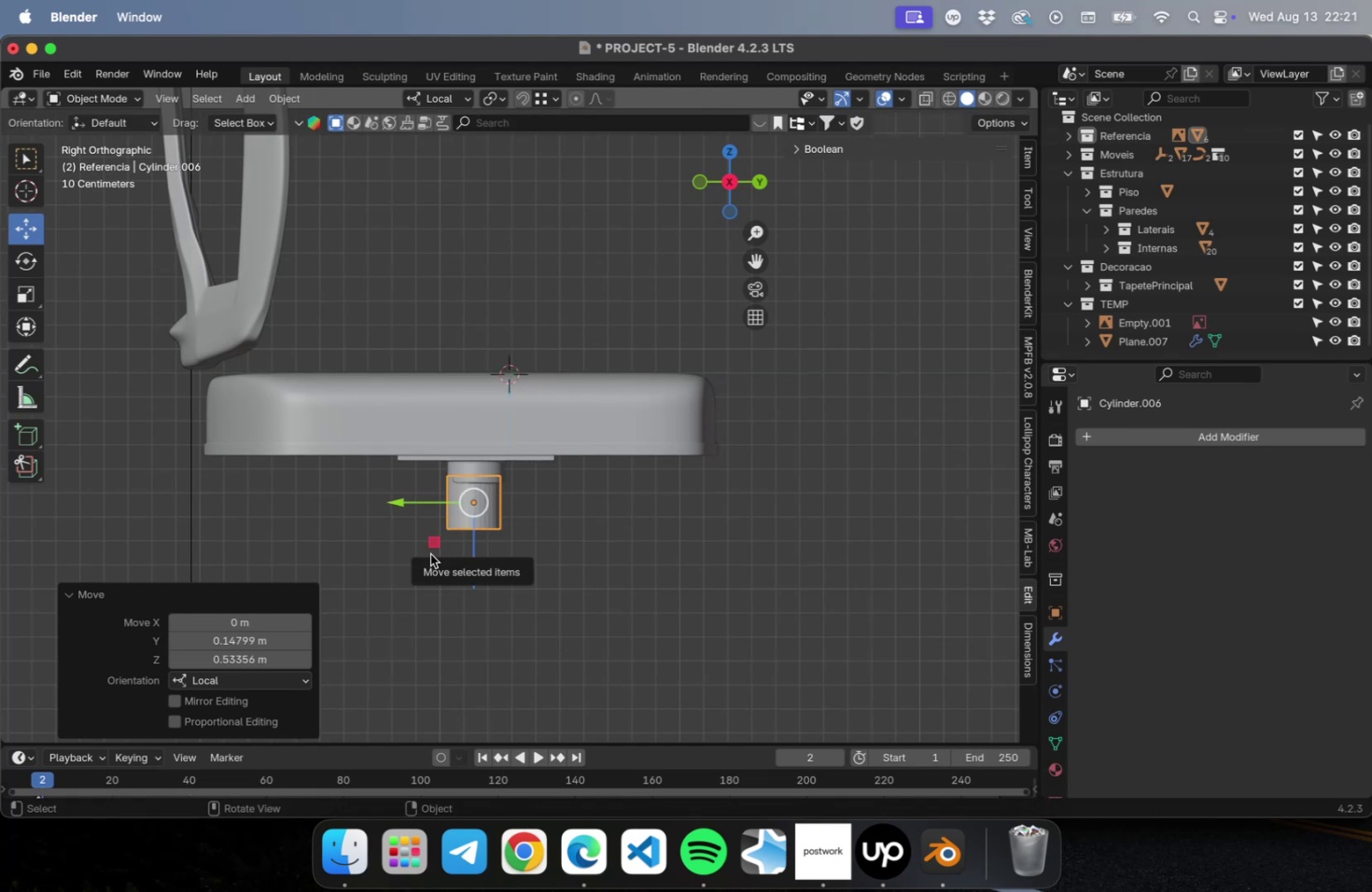 
key(Numpad3)
 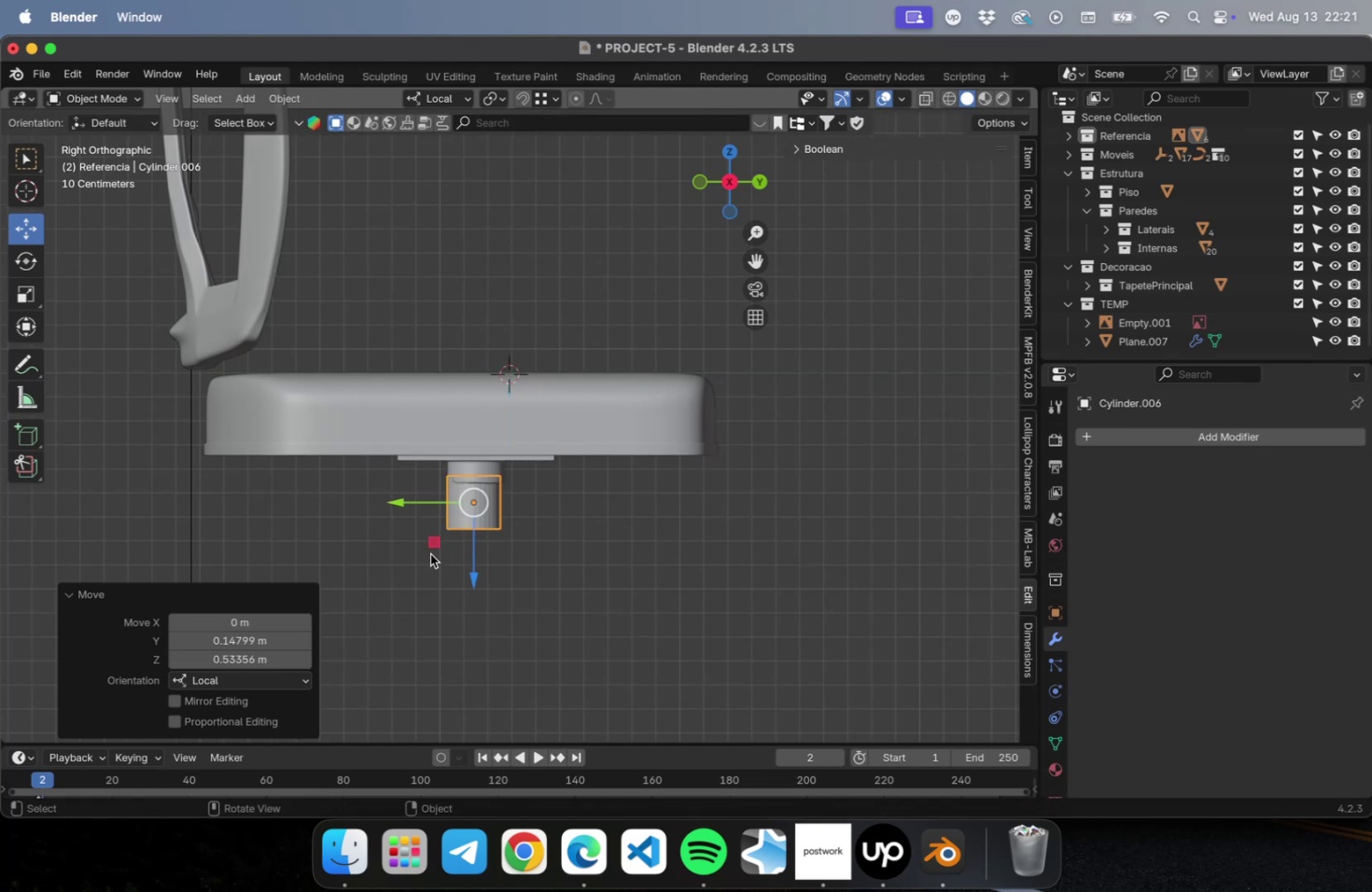 
key(NumLock)
 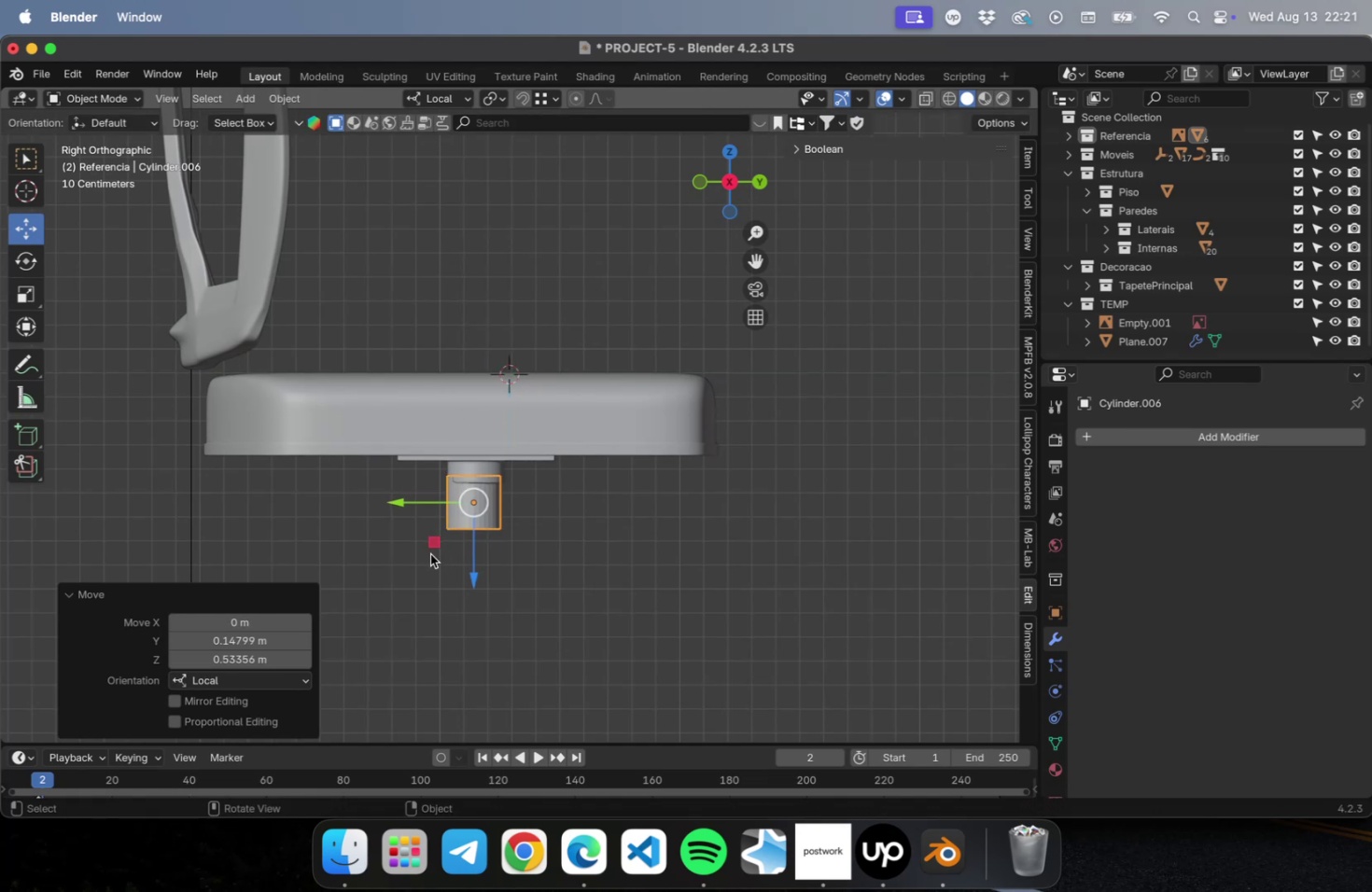 
key(Numpad3)
 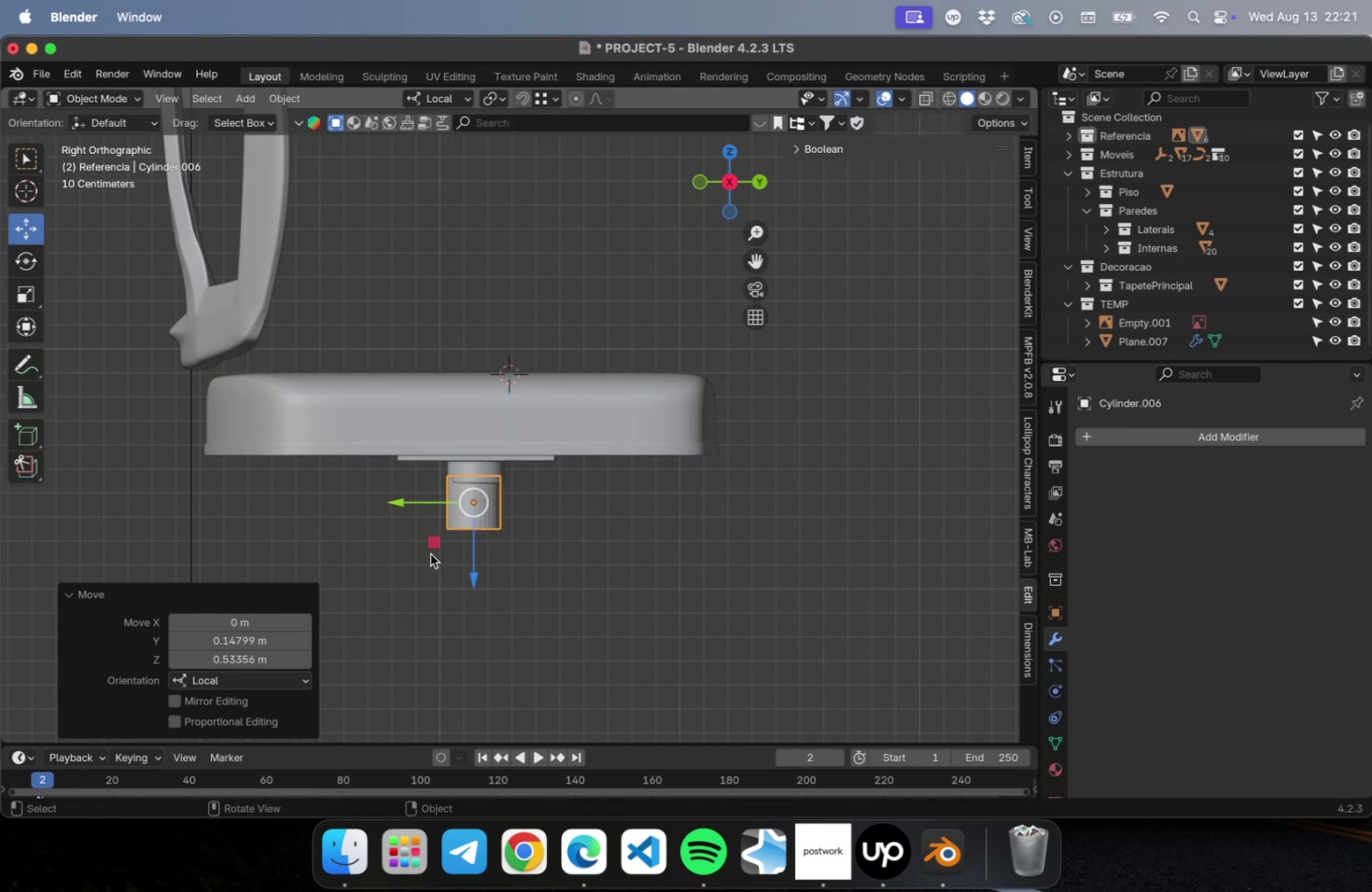 
key(Escape)
 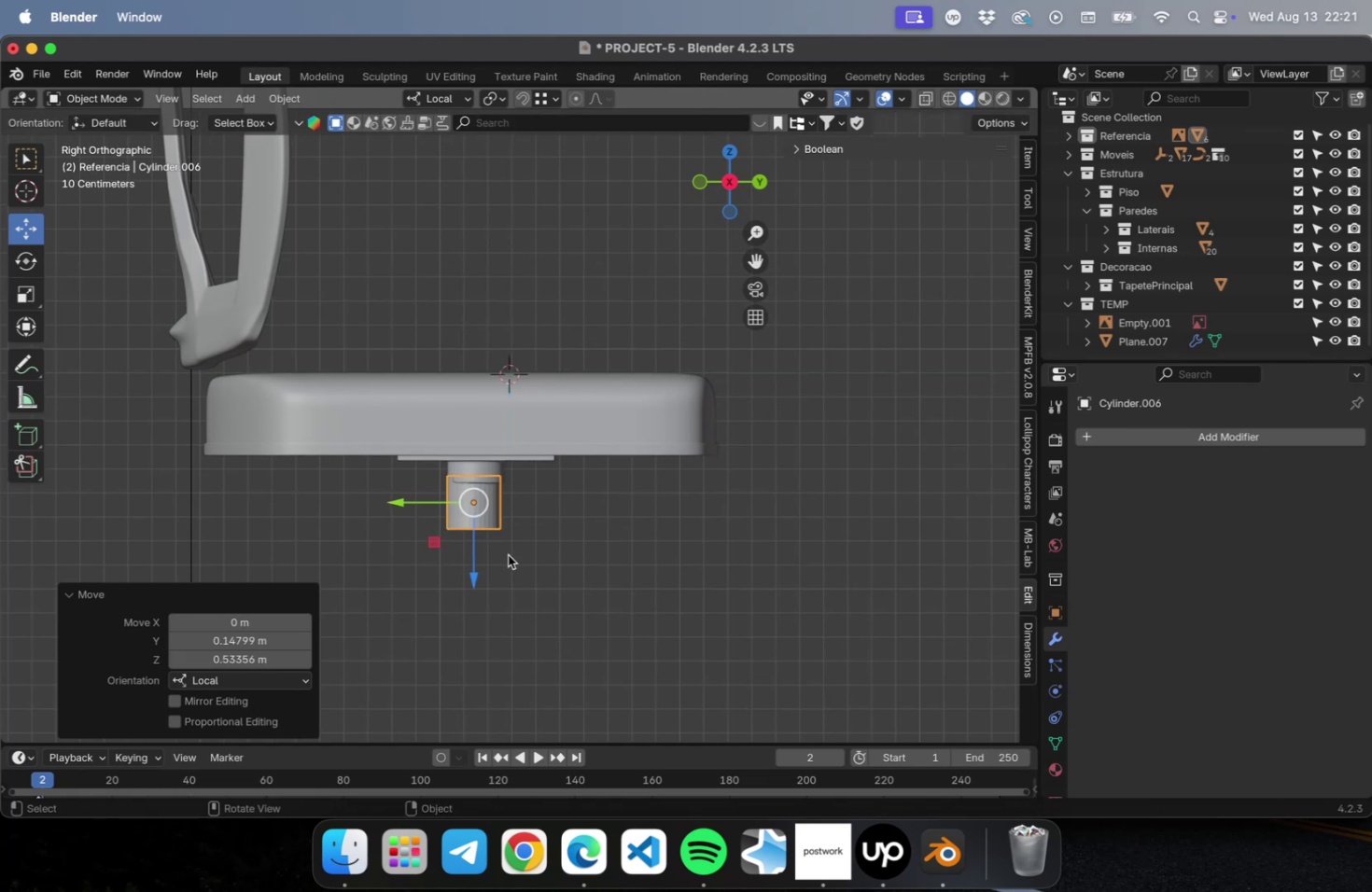 
scroll: coordinate [525, 553], scroll_direction: up, amount: 16.0
 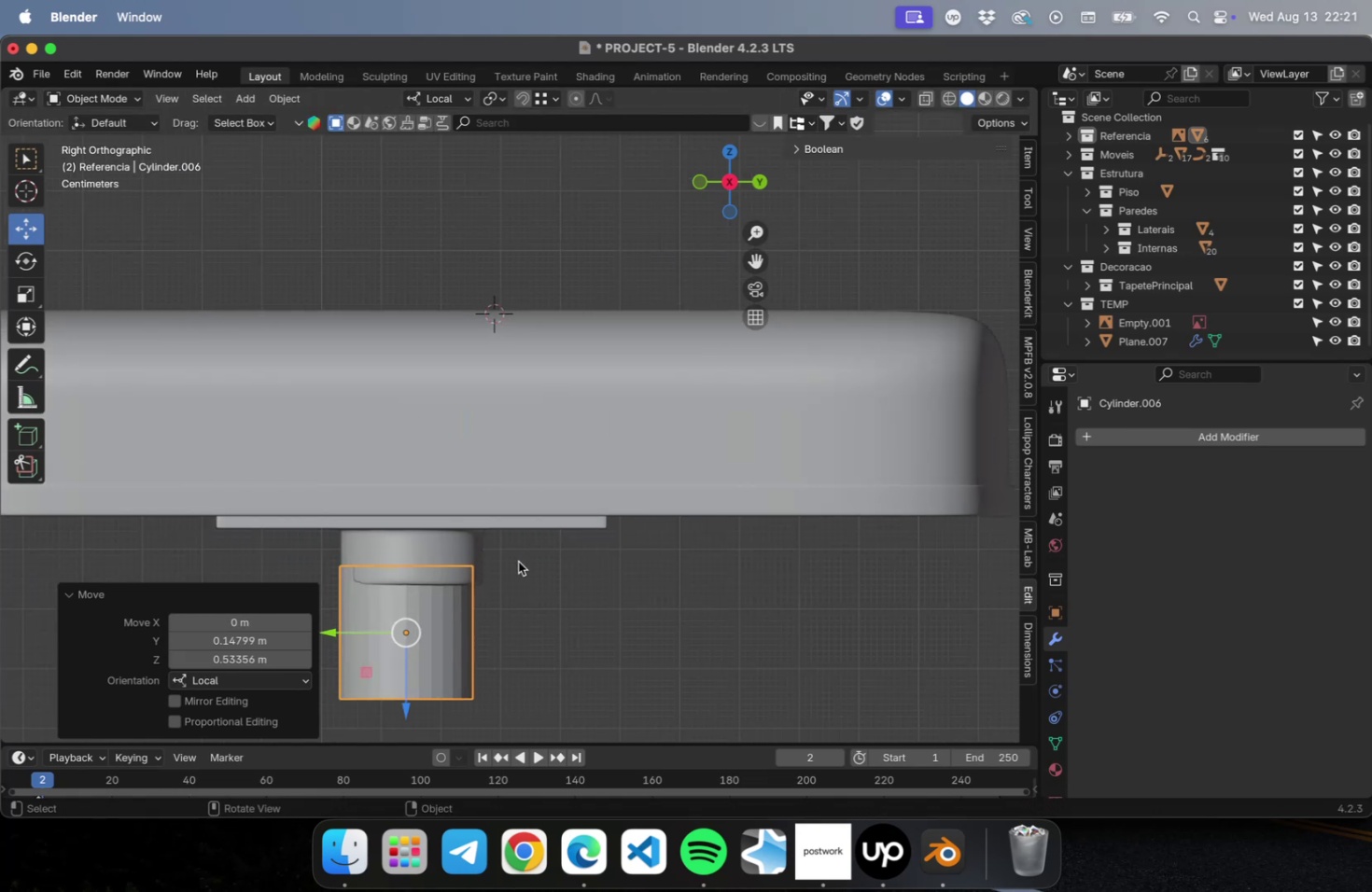 
hold_key(key=ShiftLeft, duration=0.51)
 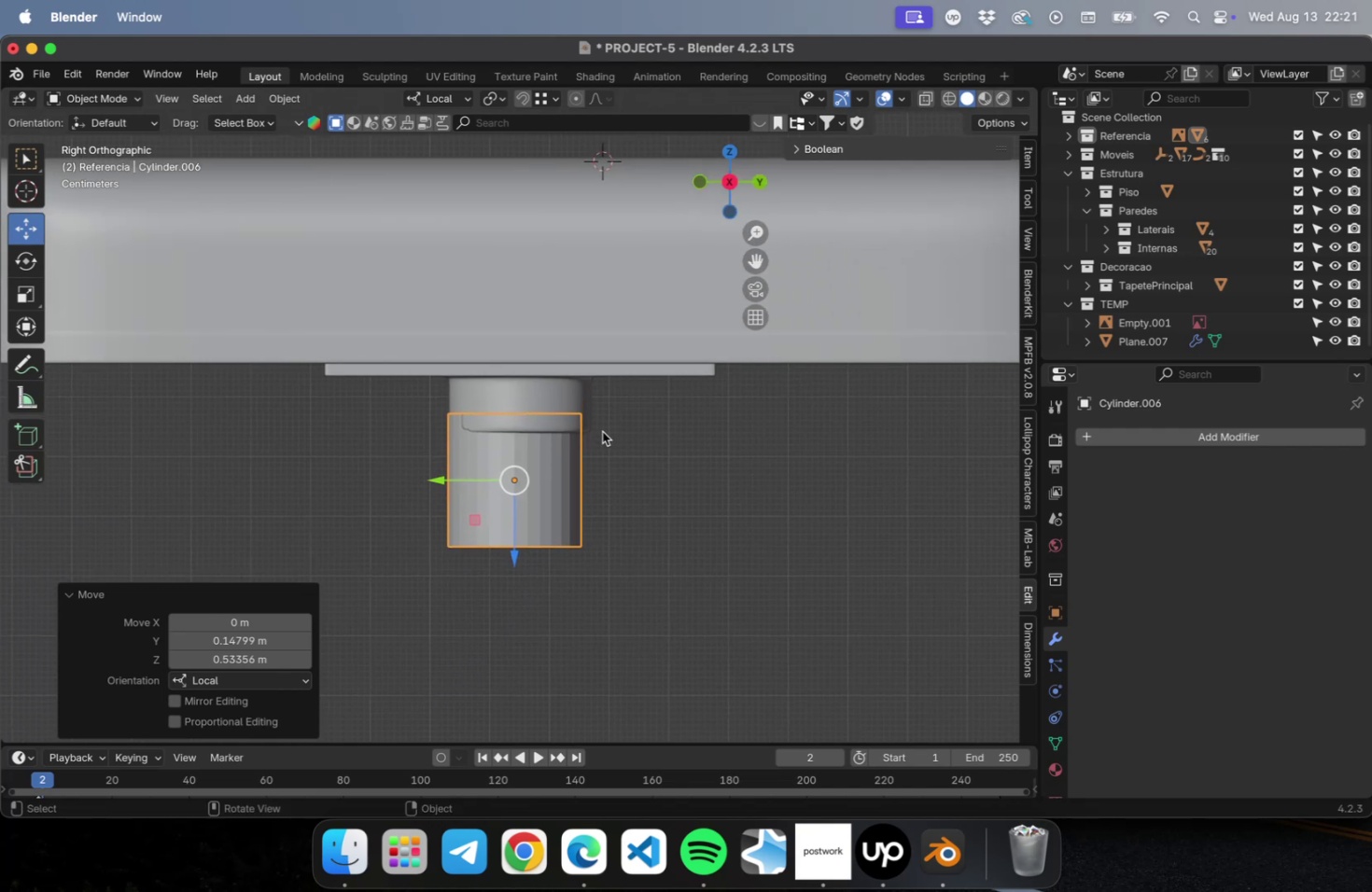 
scroll: coordinate [590, 447], scroll_direction: up, amount: 2.0
 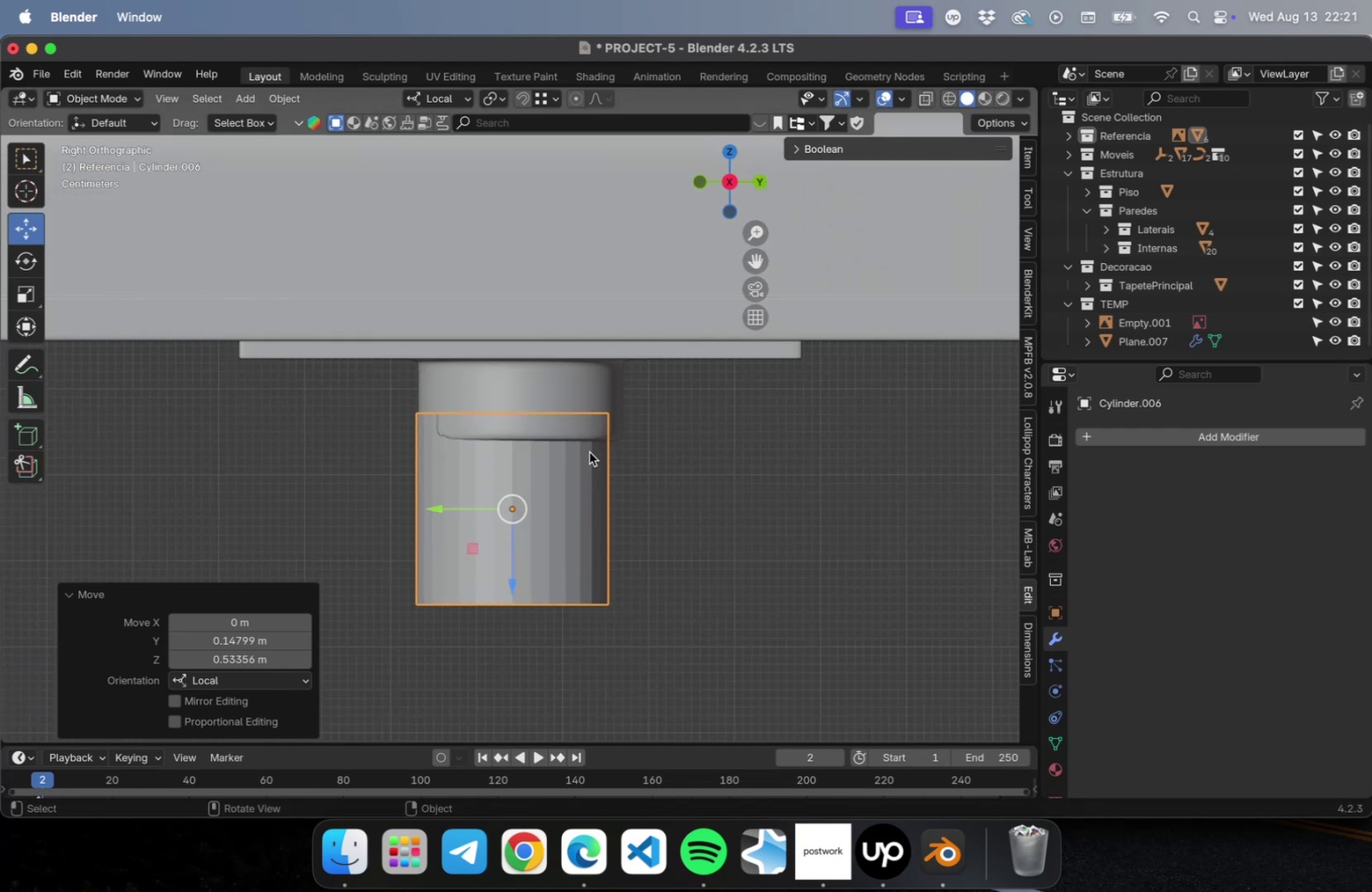 
key(S)
 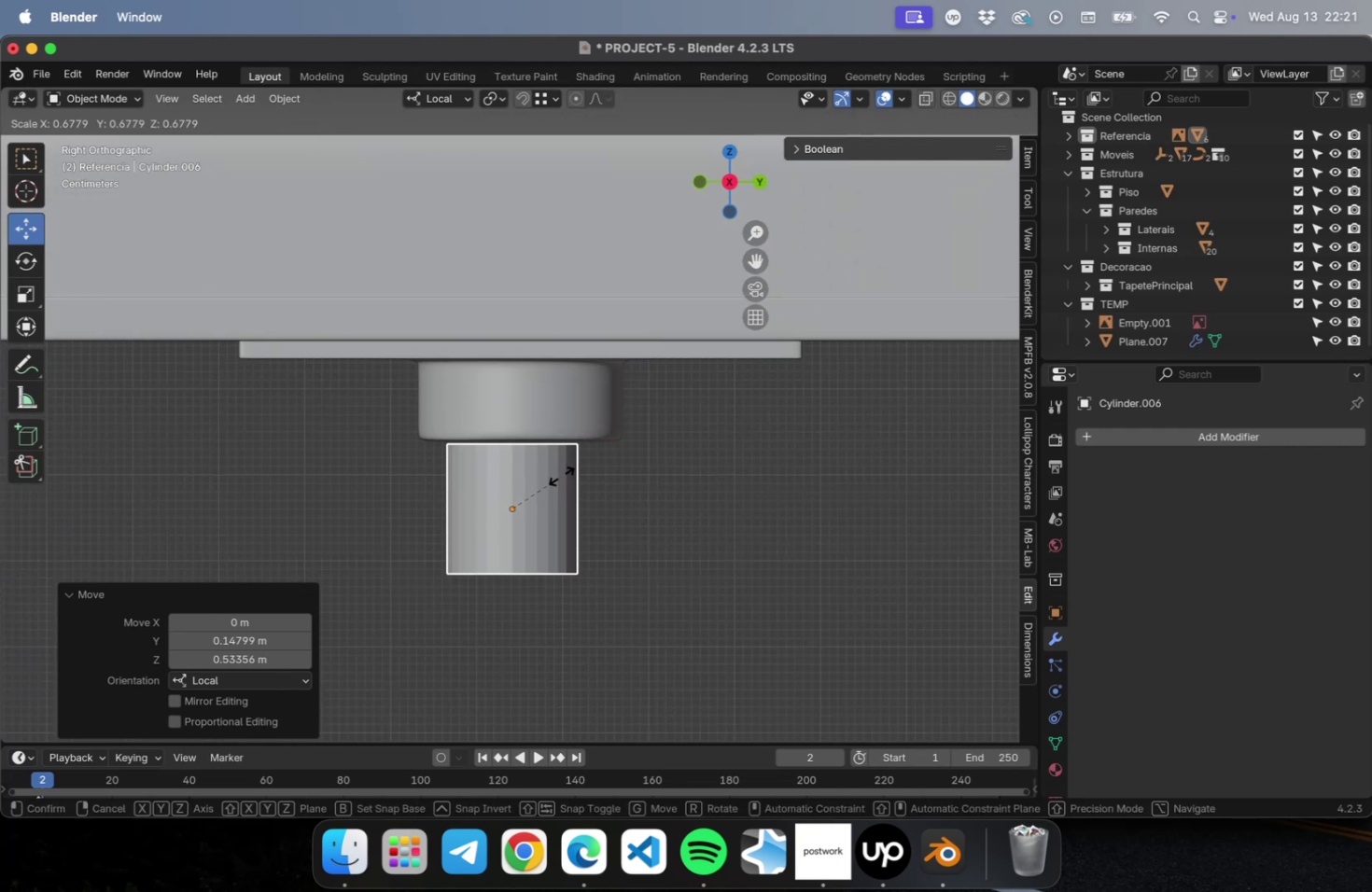 
left_click([561, 475])
 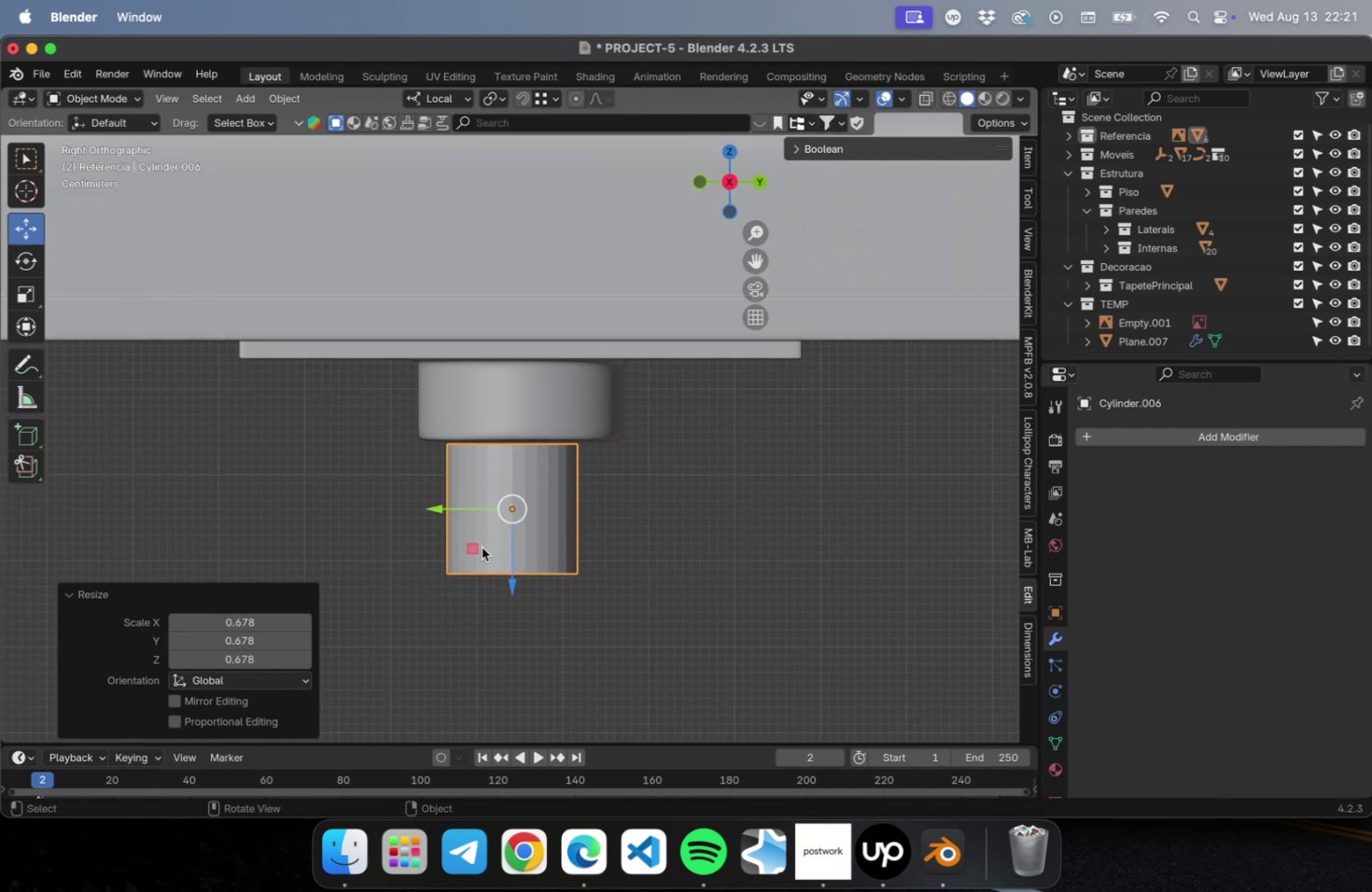 
left_click_drag(start_coordinate=[471, 549], to_coordinate=[483, 520])
 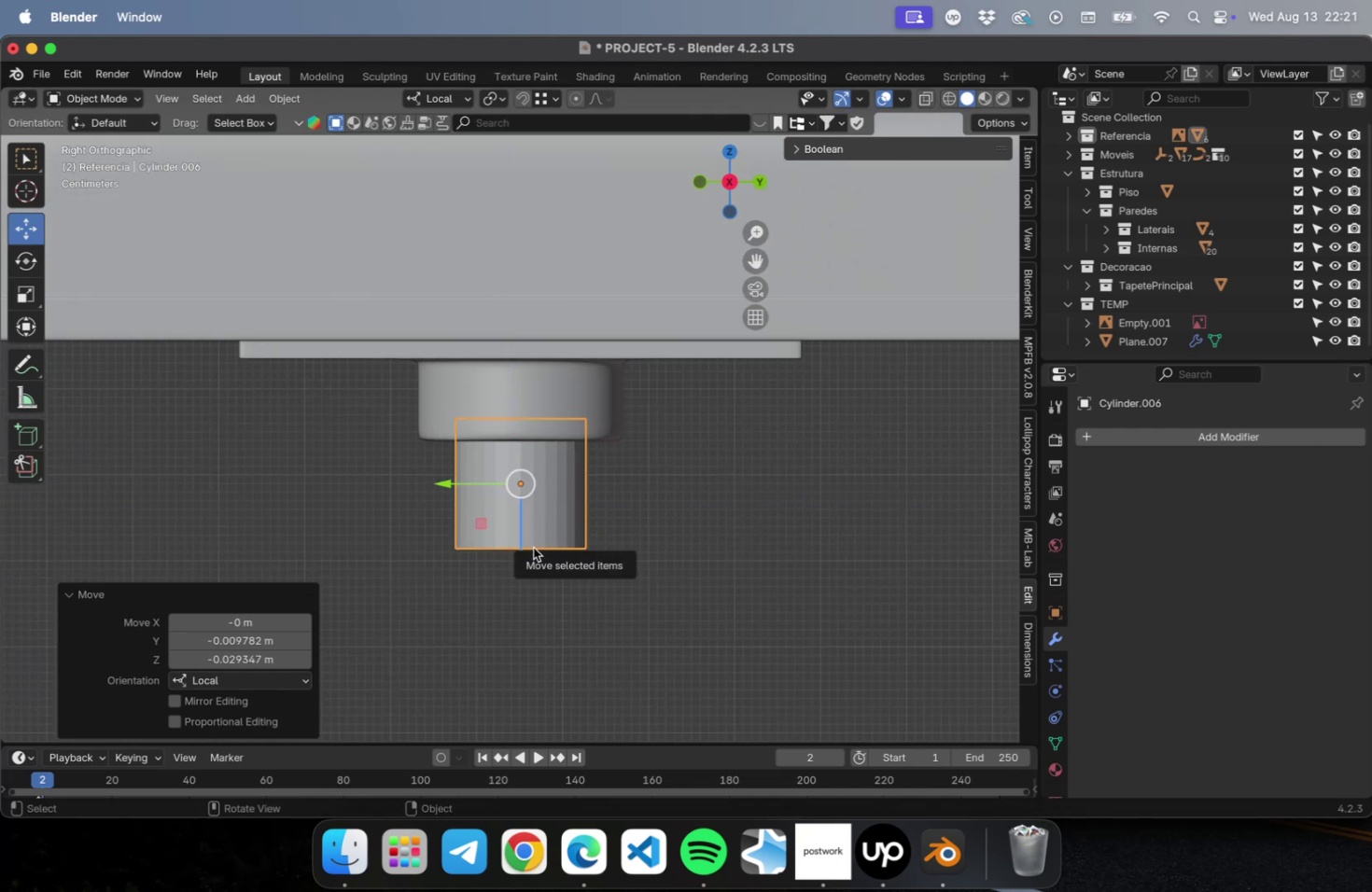 
key(NumLock)
 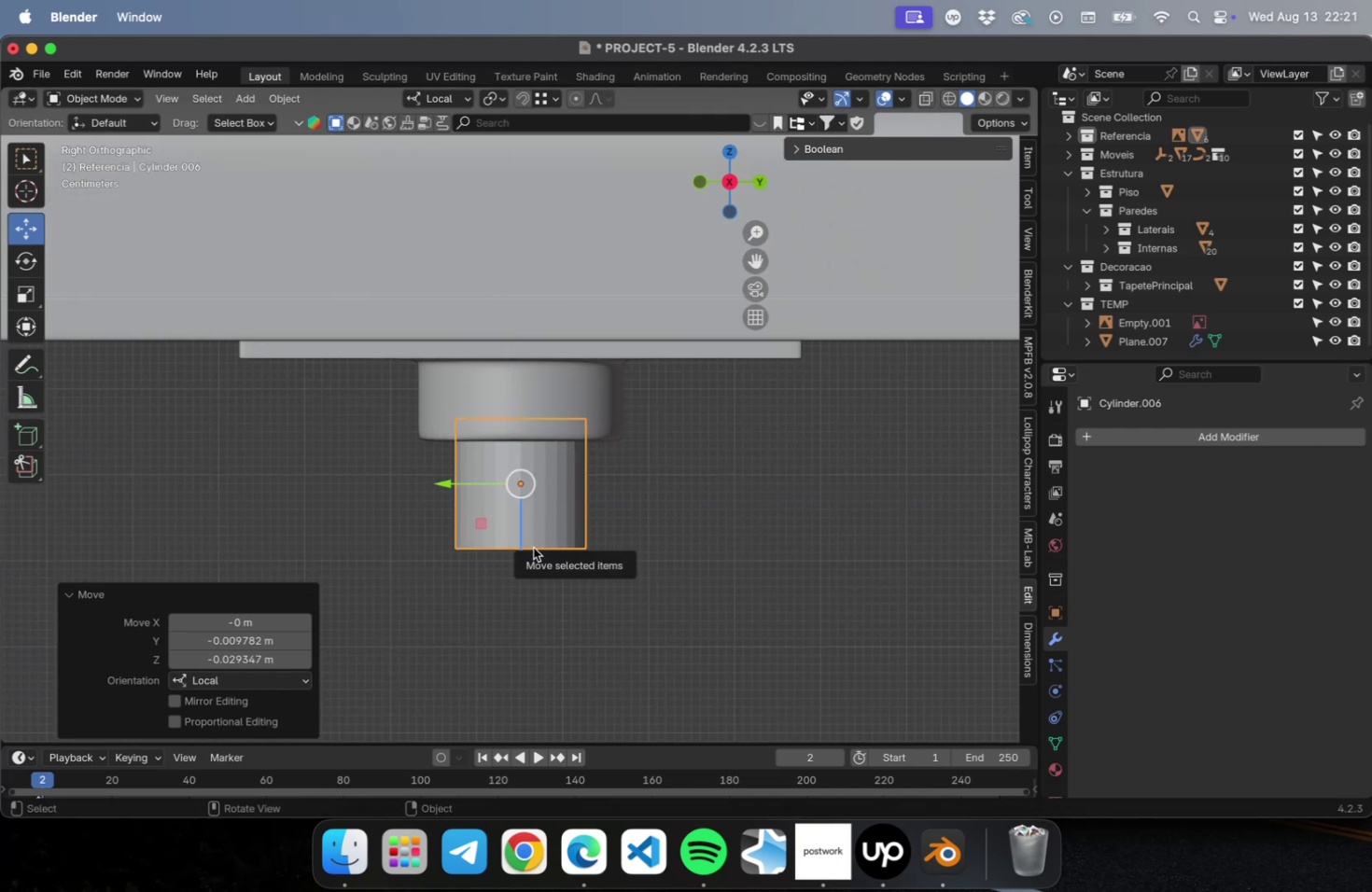 
key(Numpad1)
 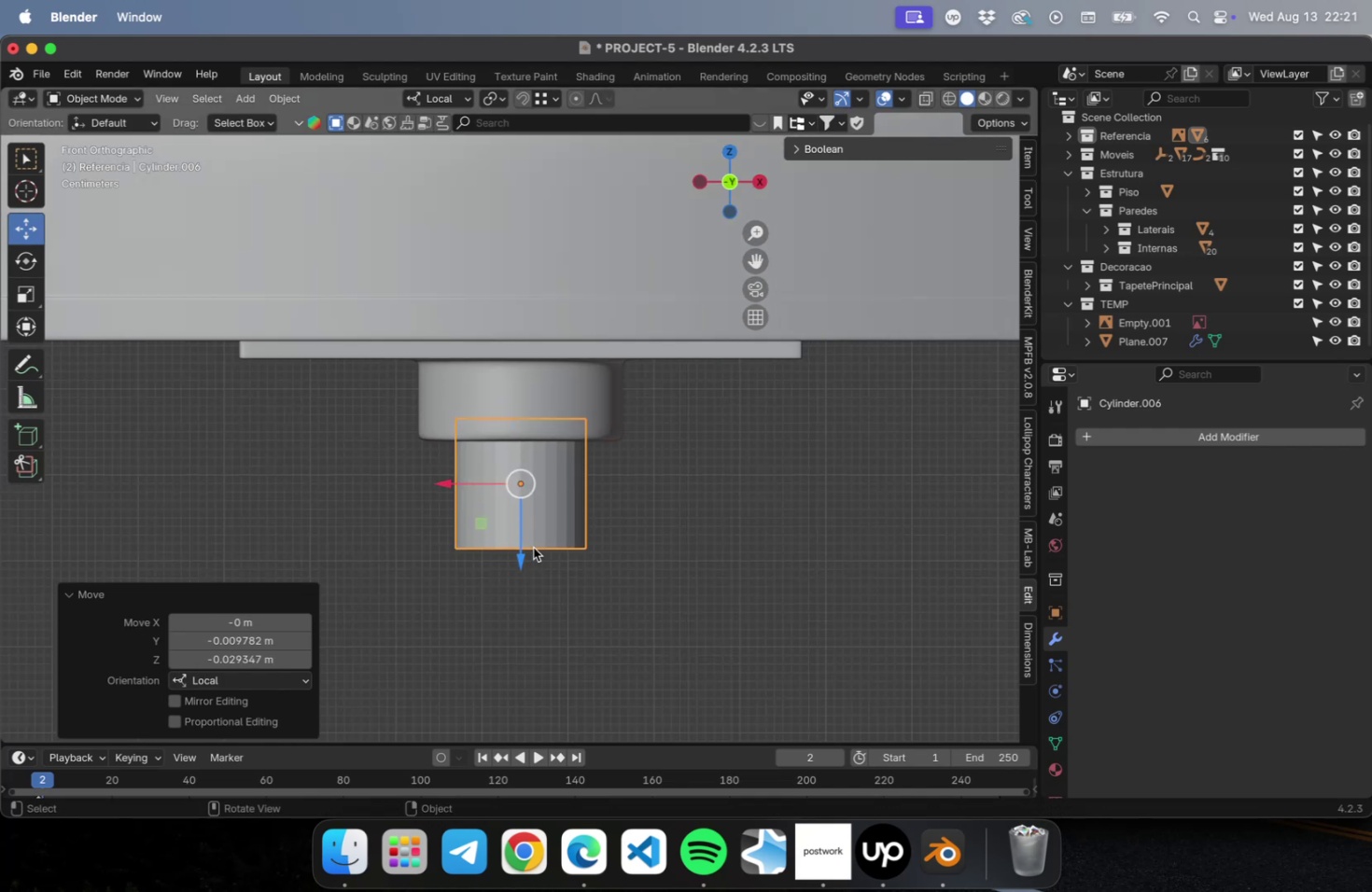 
key(NumLock)
 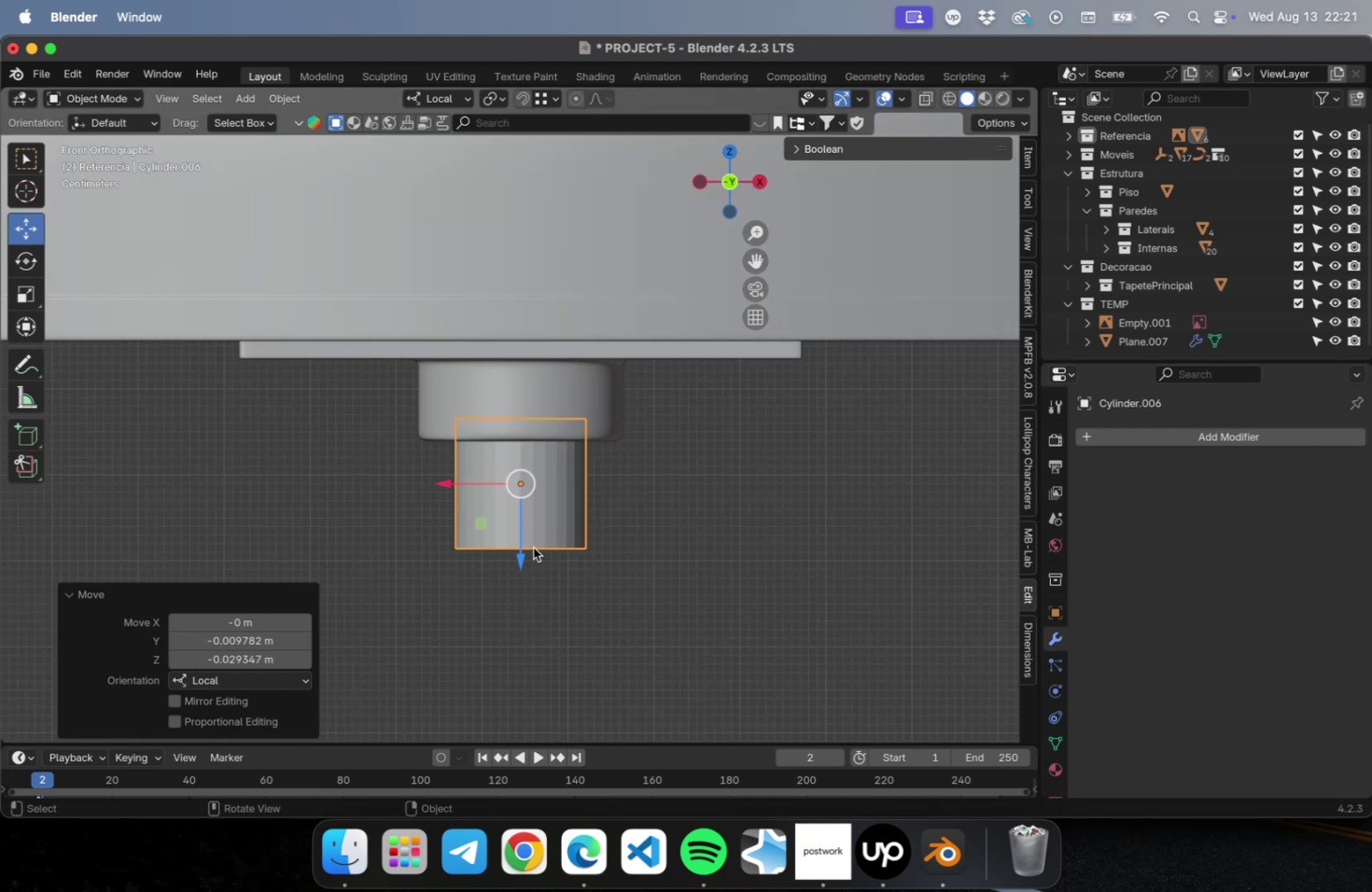 
key(Numpad3)
 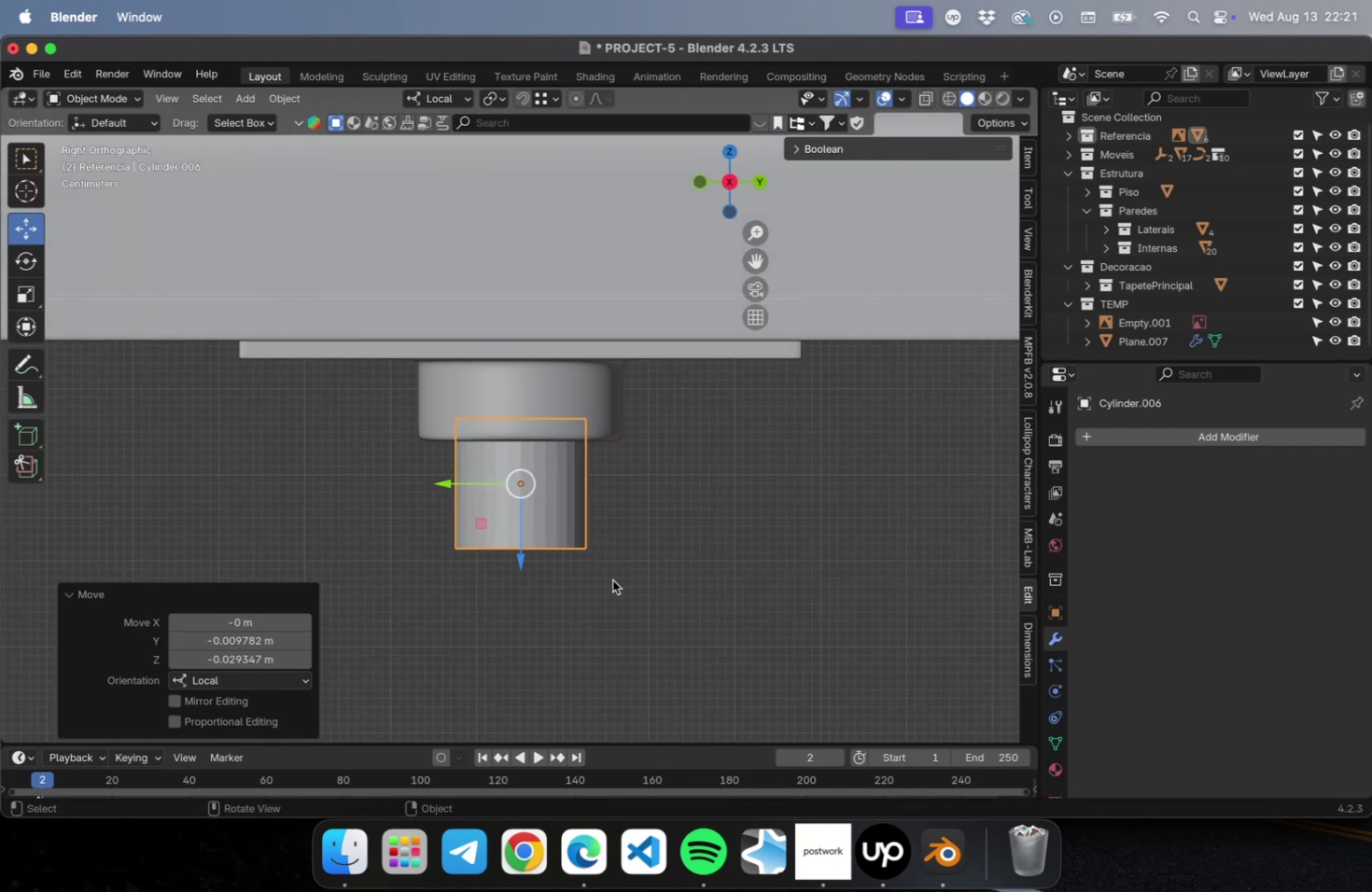 
key(S)
 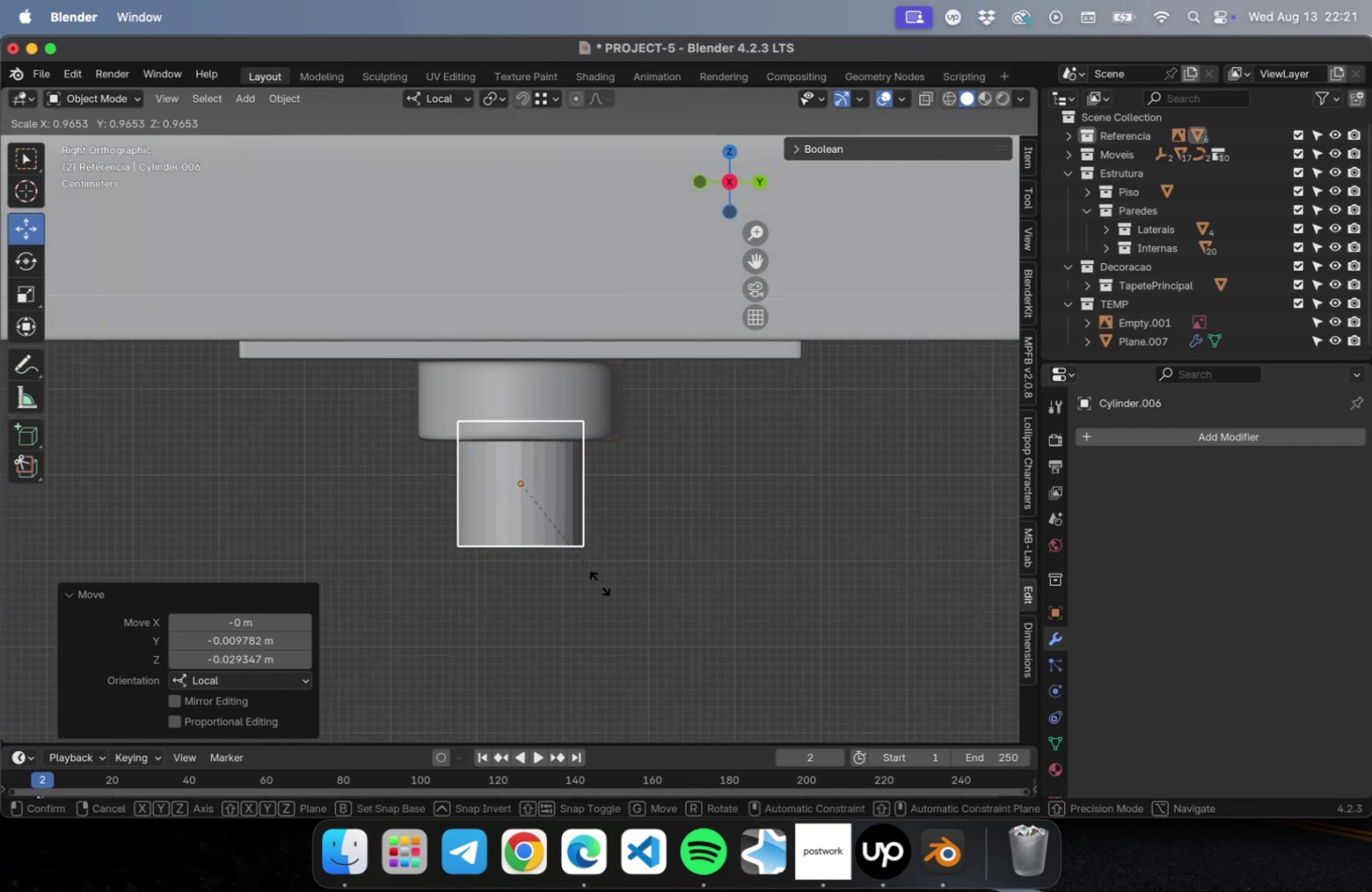 
left_click([598, 582])
 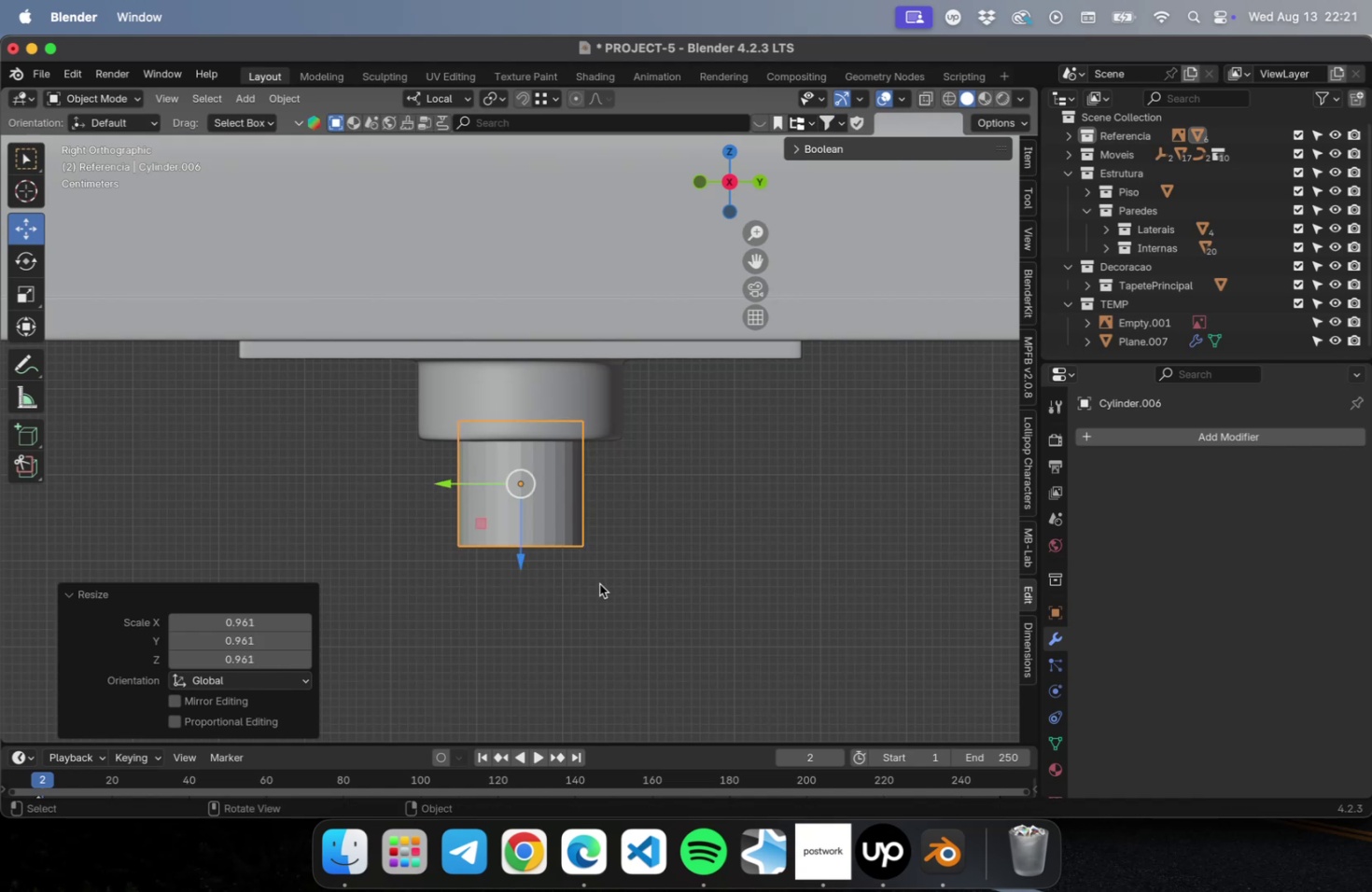 
scroll: coordinate [622, 568], scroll_direction: down, amount: 3.0
 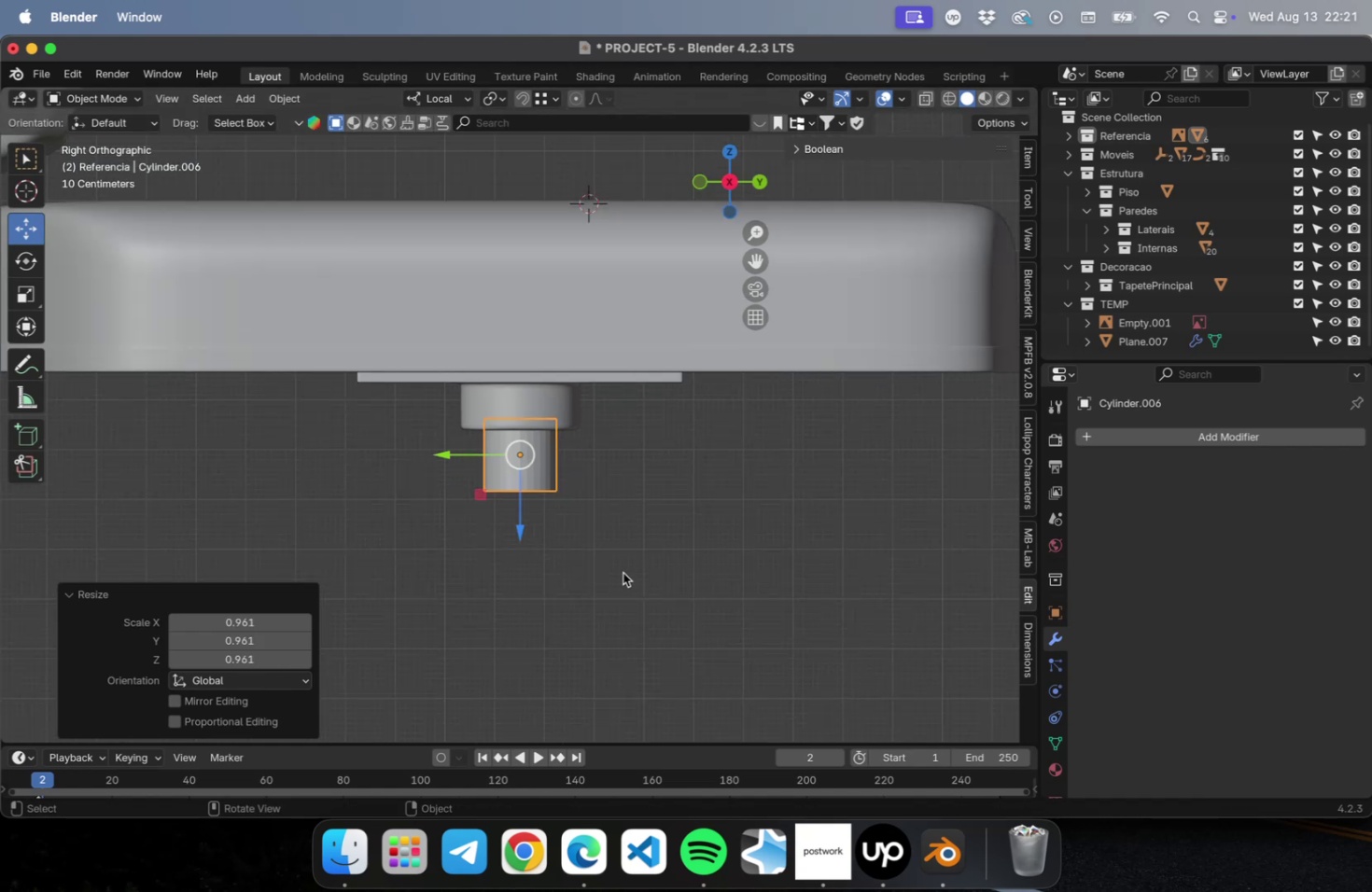 
key(Tab)
 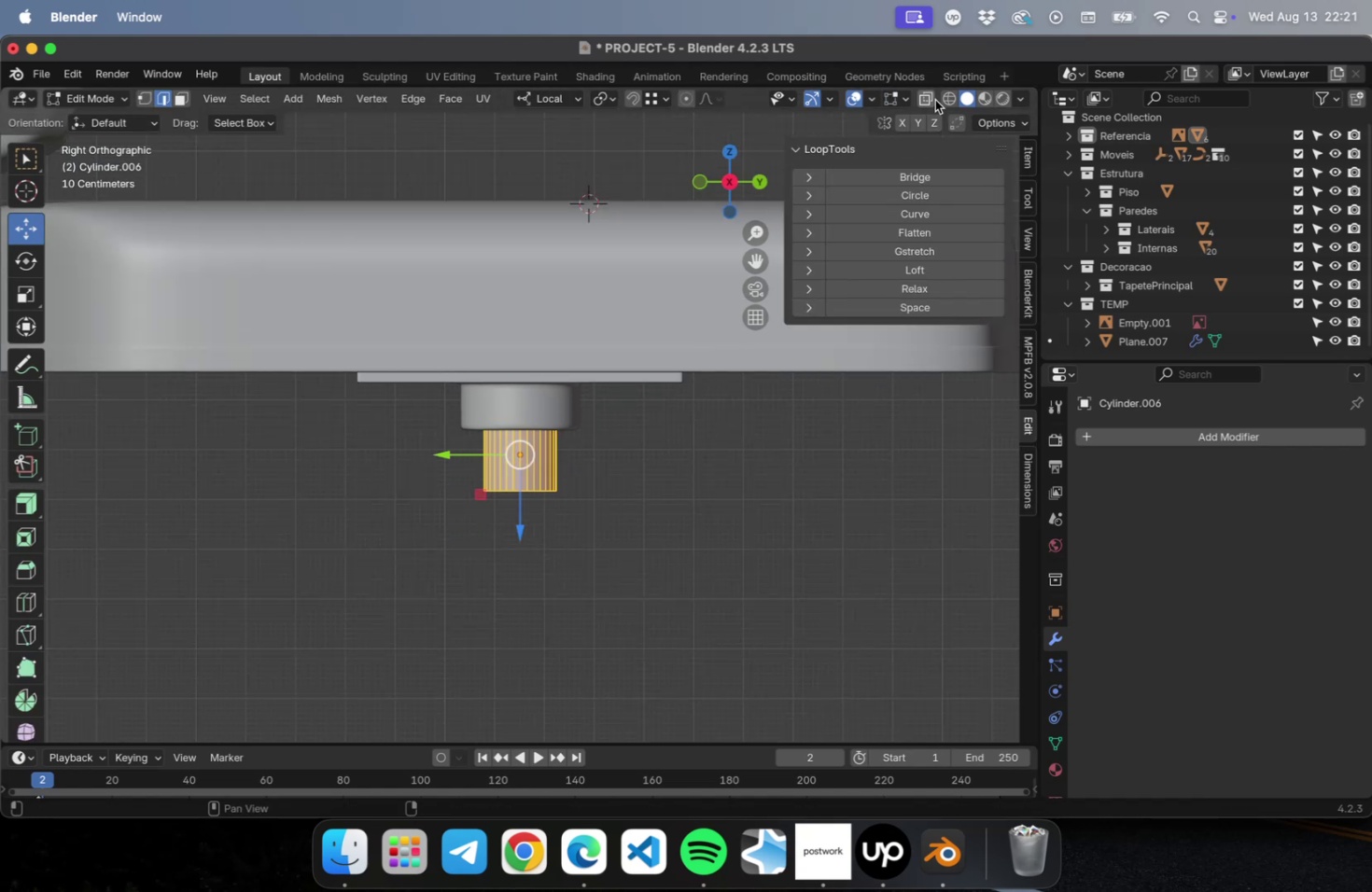 
left_click([945, 98])
 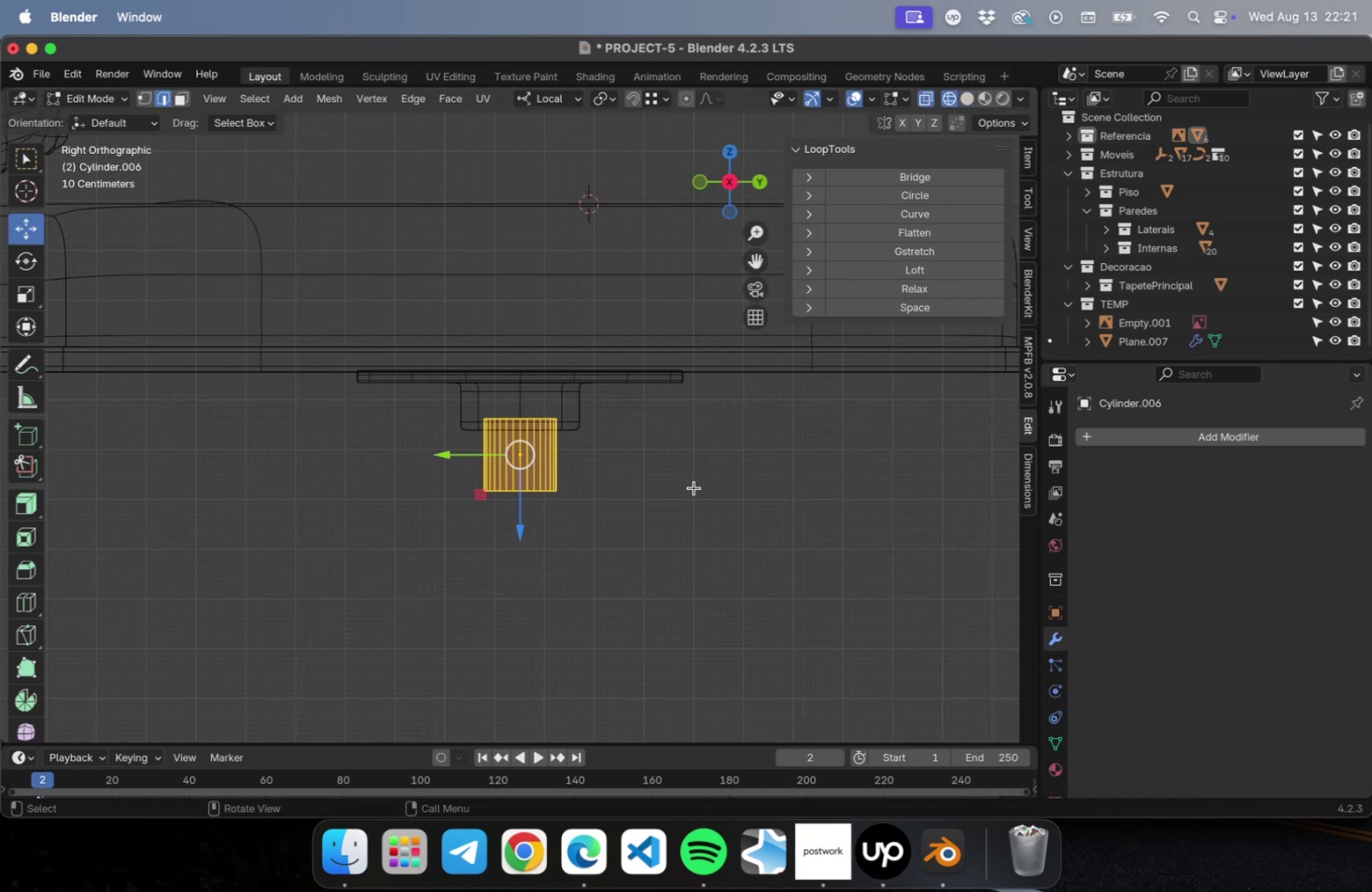 
left_click_drag(start_coordinate=[667, 536], to_coordinate=[401, 464])
 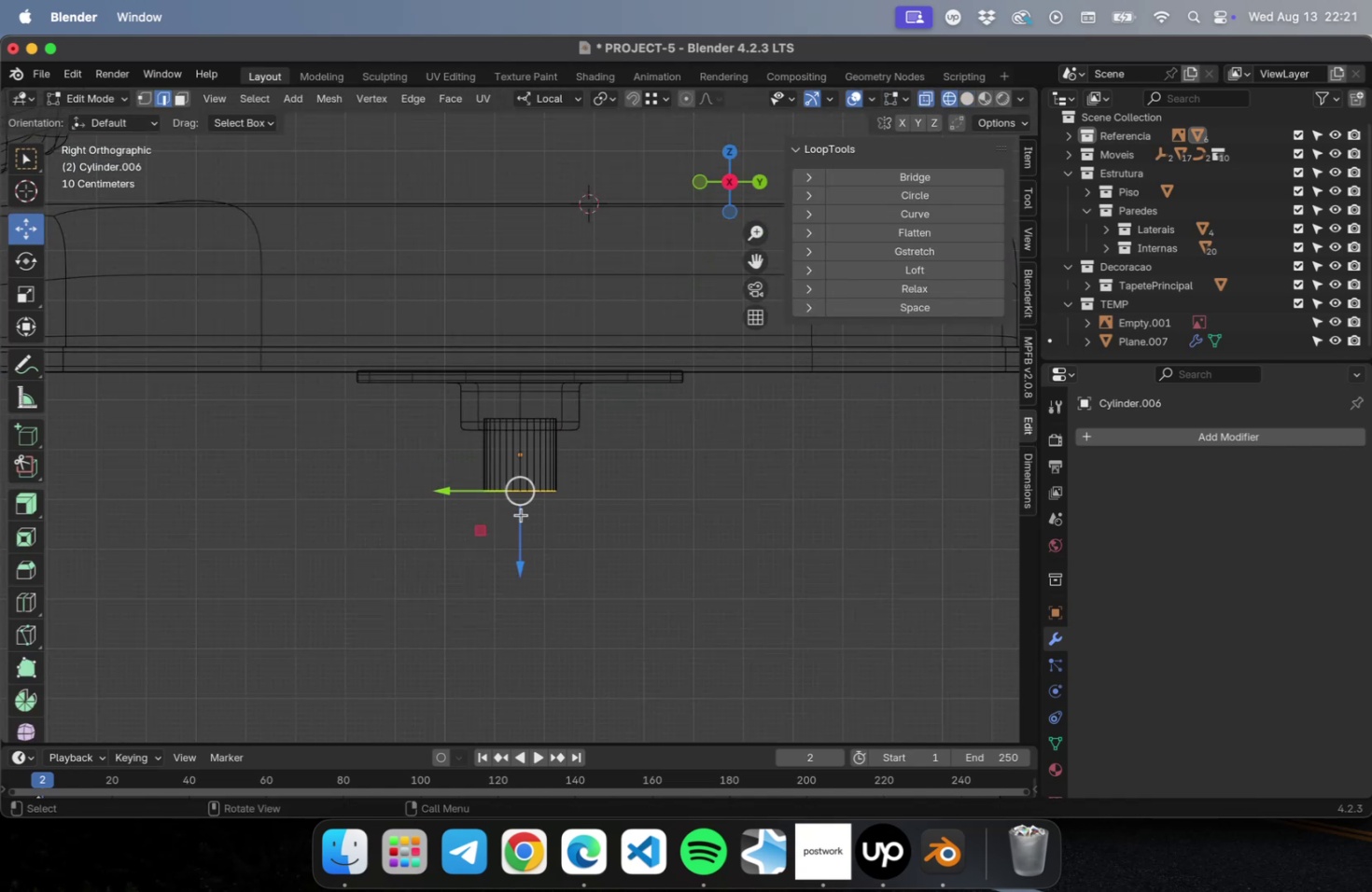 
key(1)
 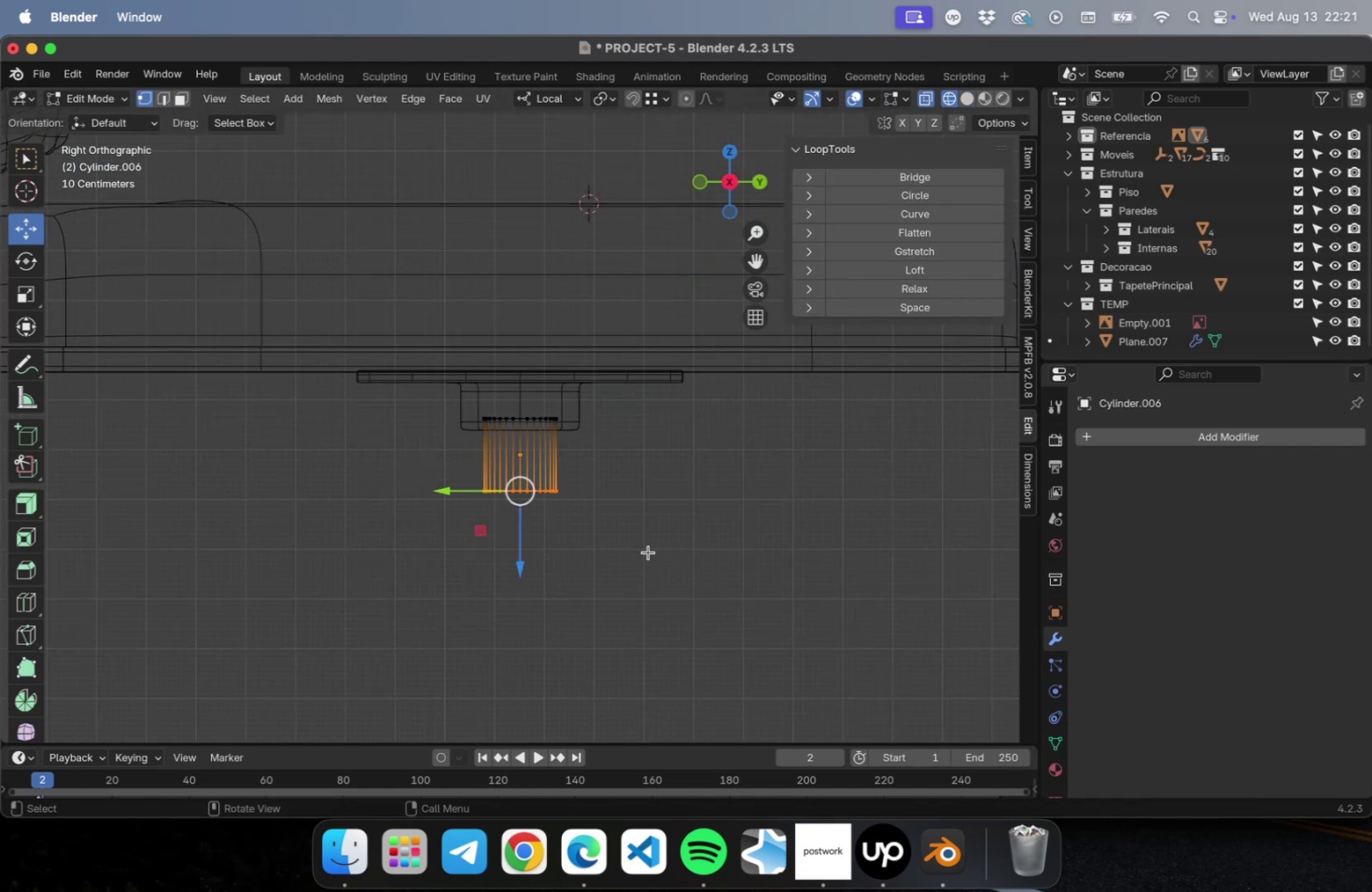 
left_click_drag(start_coordinate=[647, 552], to_coordinate=[385, 462])
 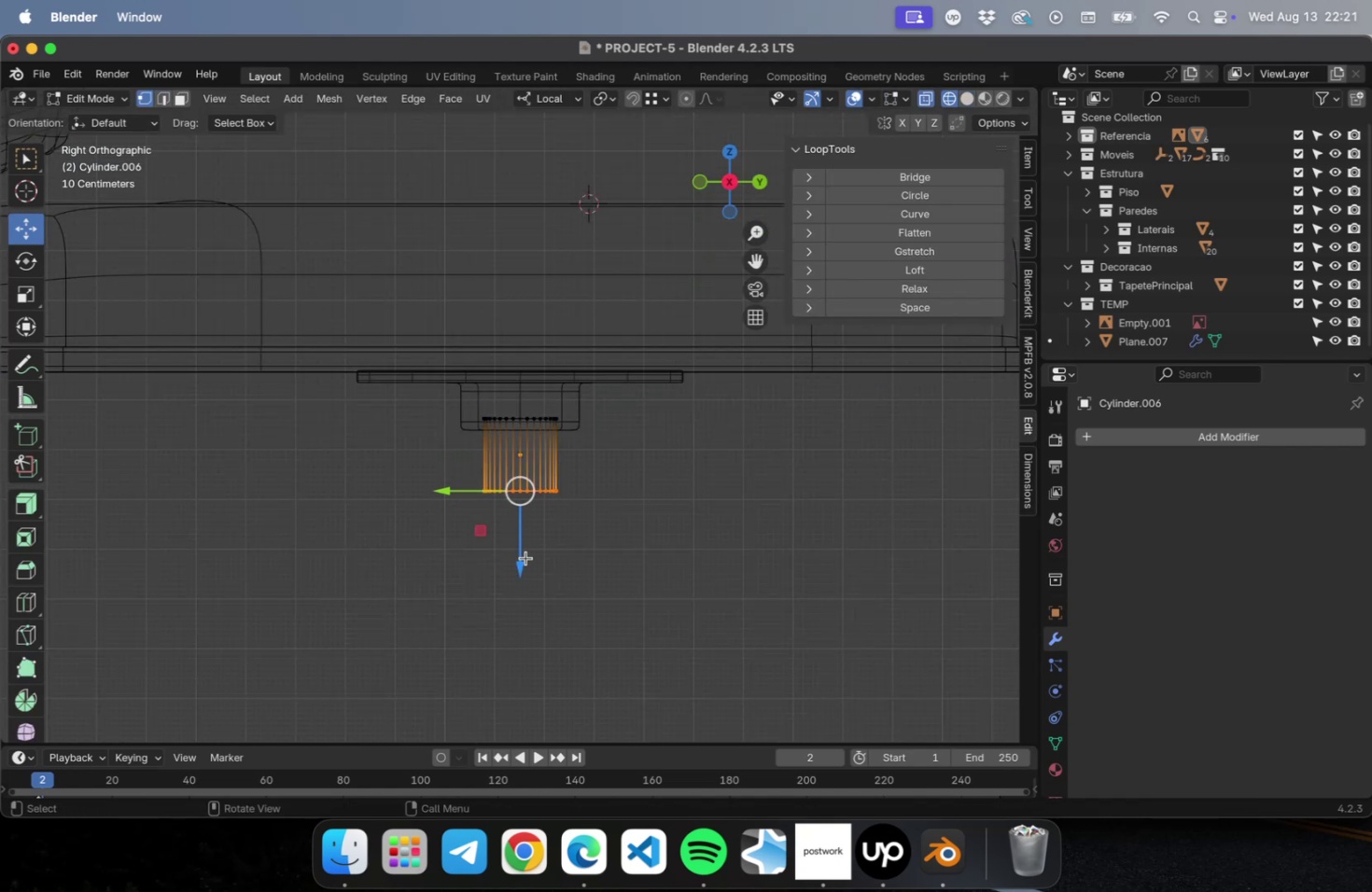 
left_click_drag(start_coordinate=[525, 561], to_coordinate=[523, 125])
 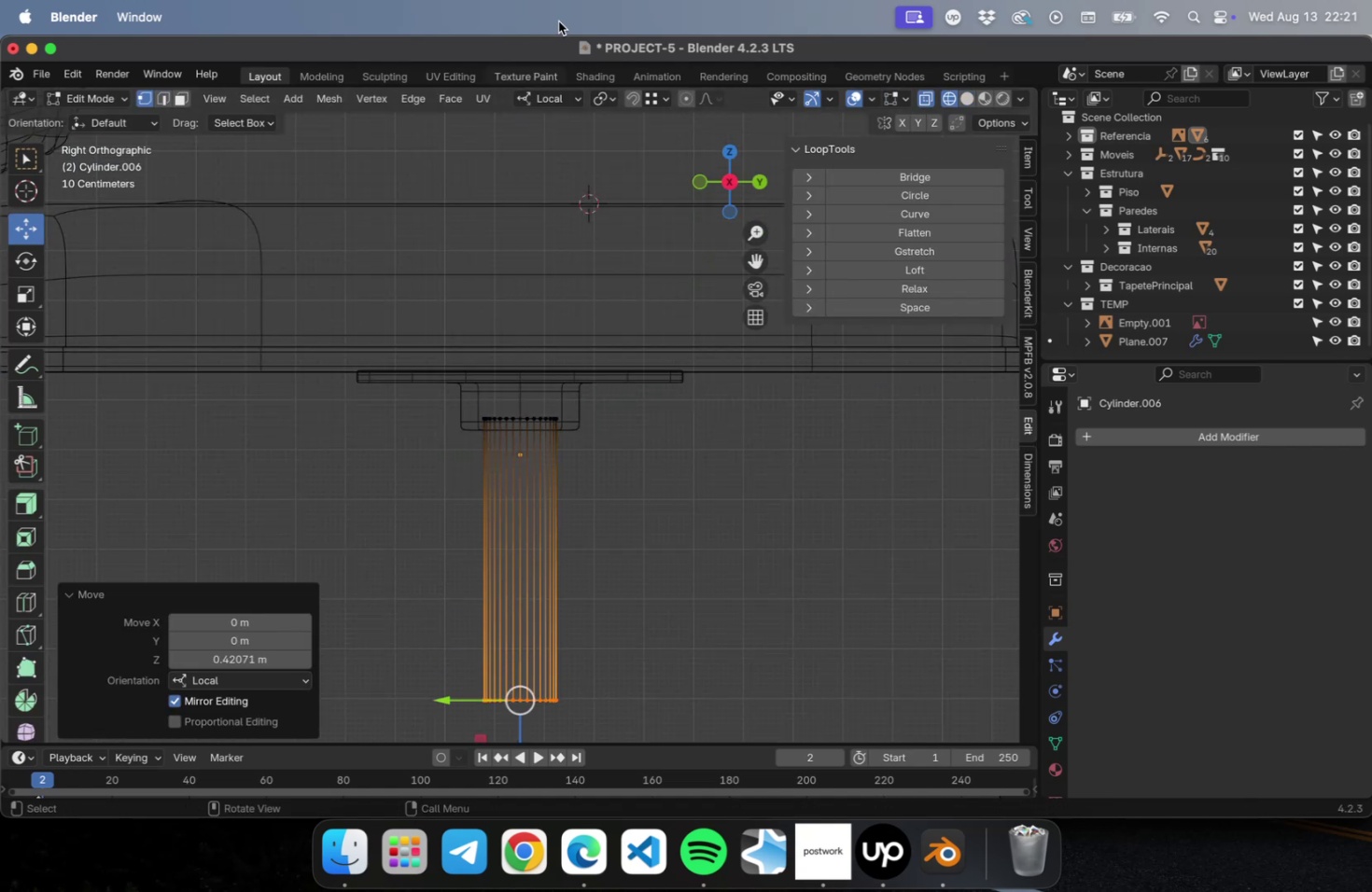 
scroll: coordinate [576, 60], scroll_direction: down, amount: 2.0
 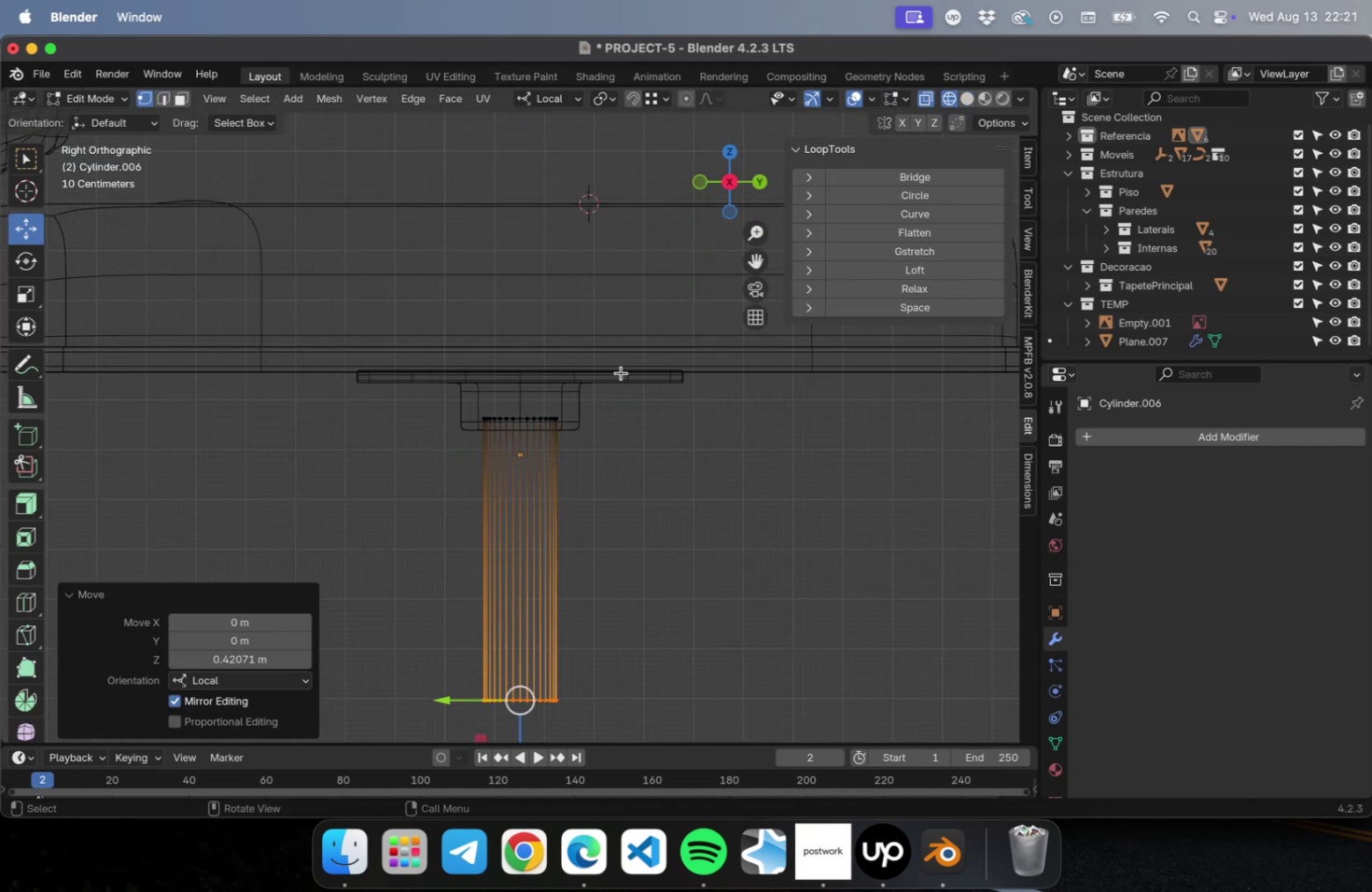 
hold_key(key=ShiftLeft, duration=0.49)
 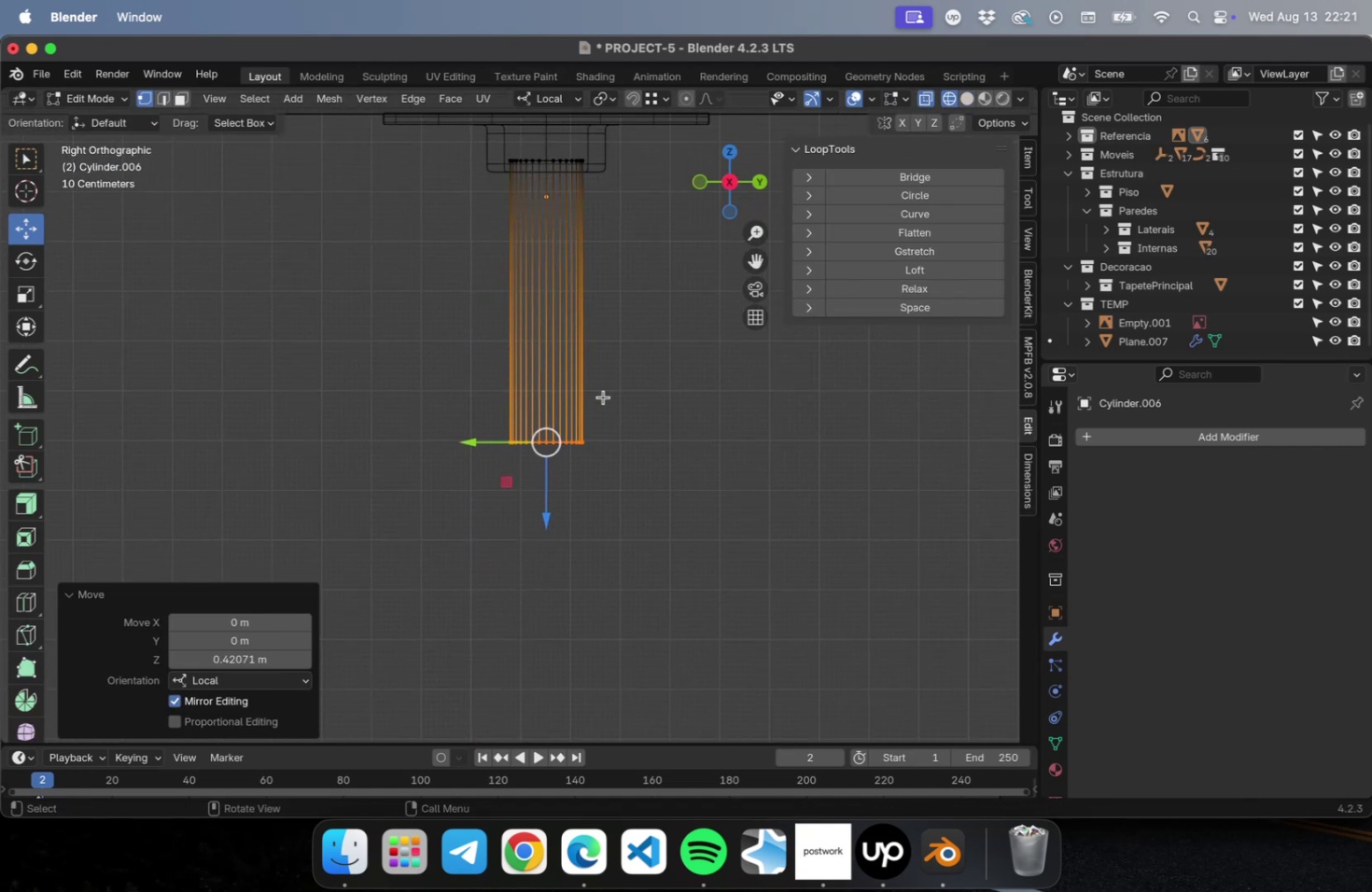 
key(Tab)
 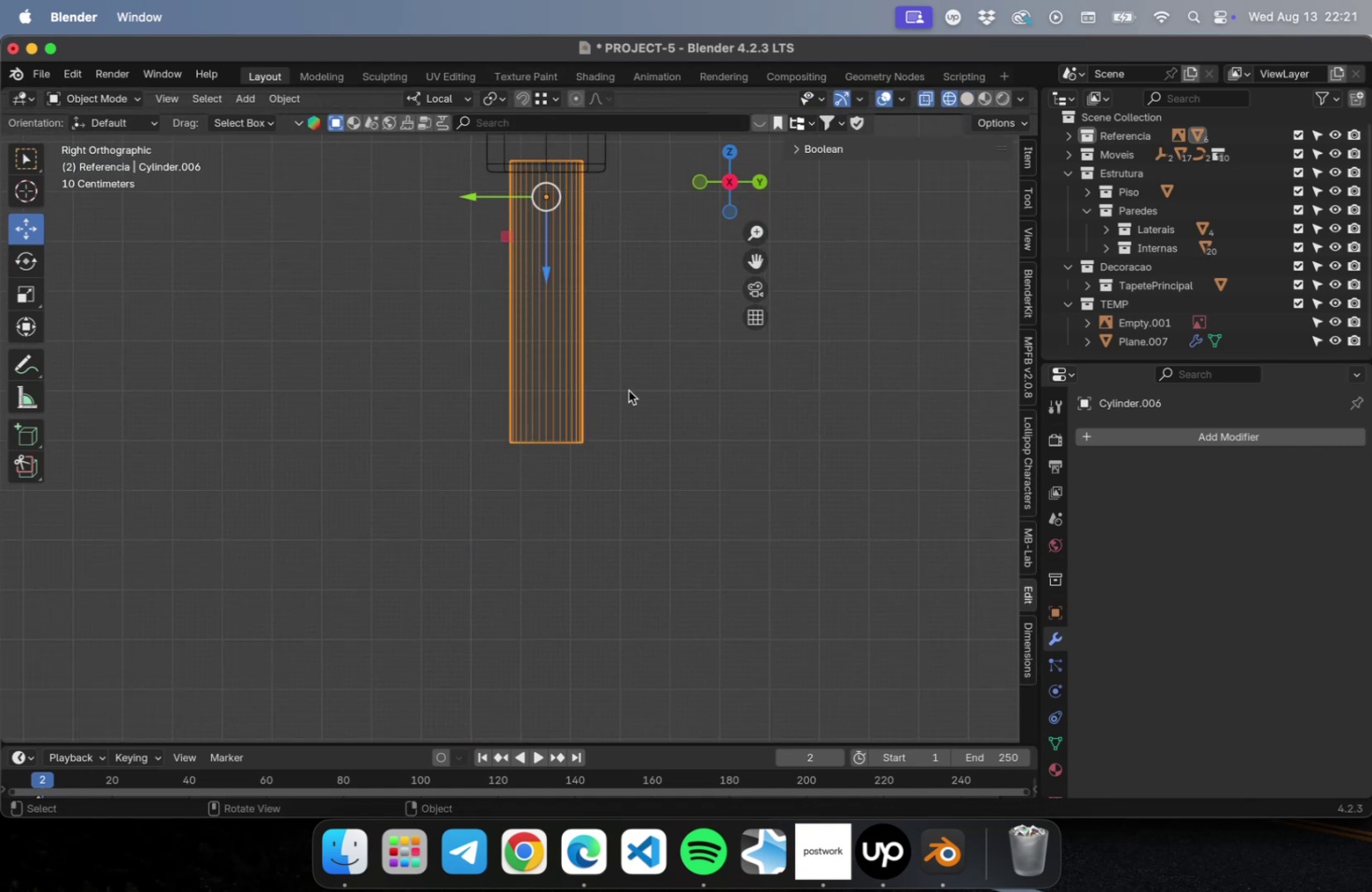 
scroll: coordinate [631, 409], scroll_direction: down, amount: 15.0
 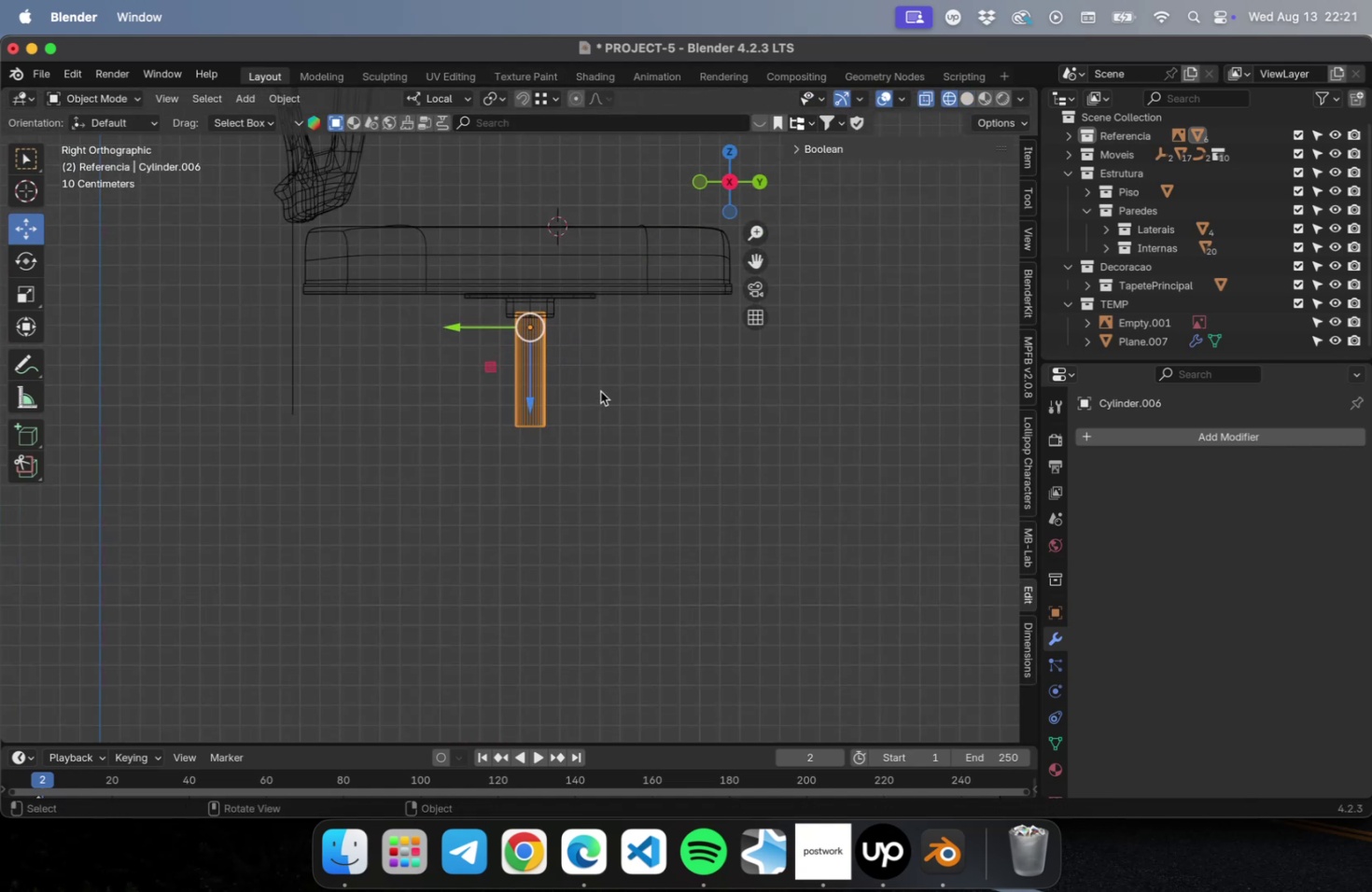 
key(S)
 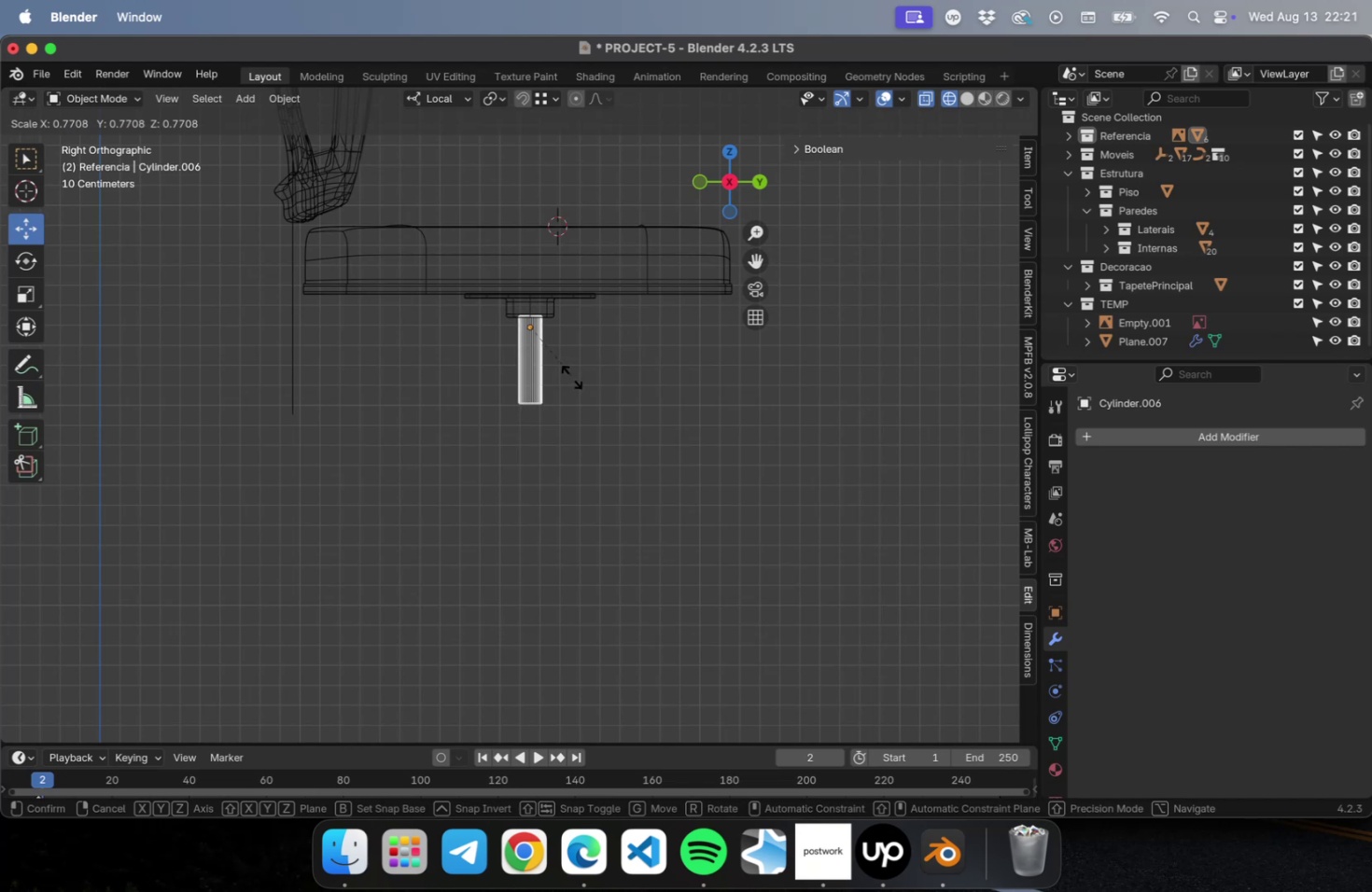 
left_click([571, 374])
 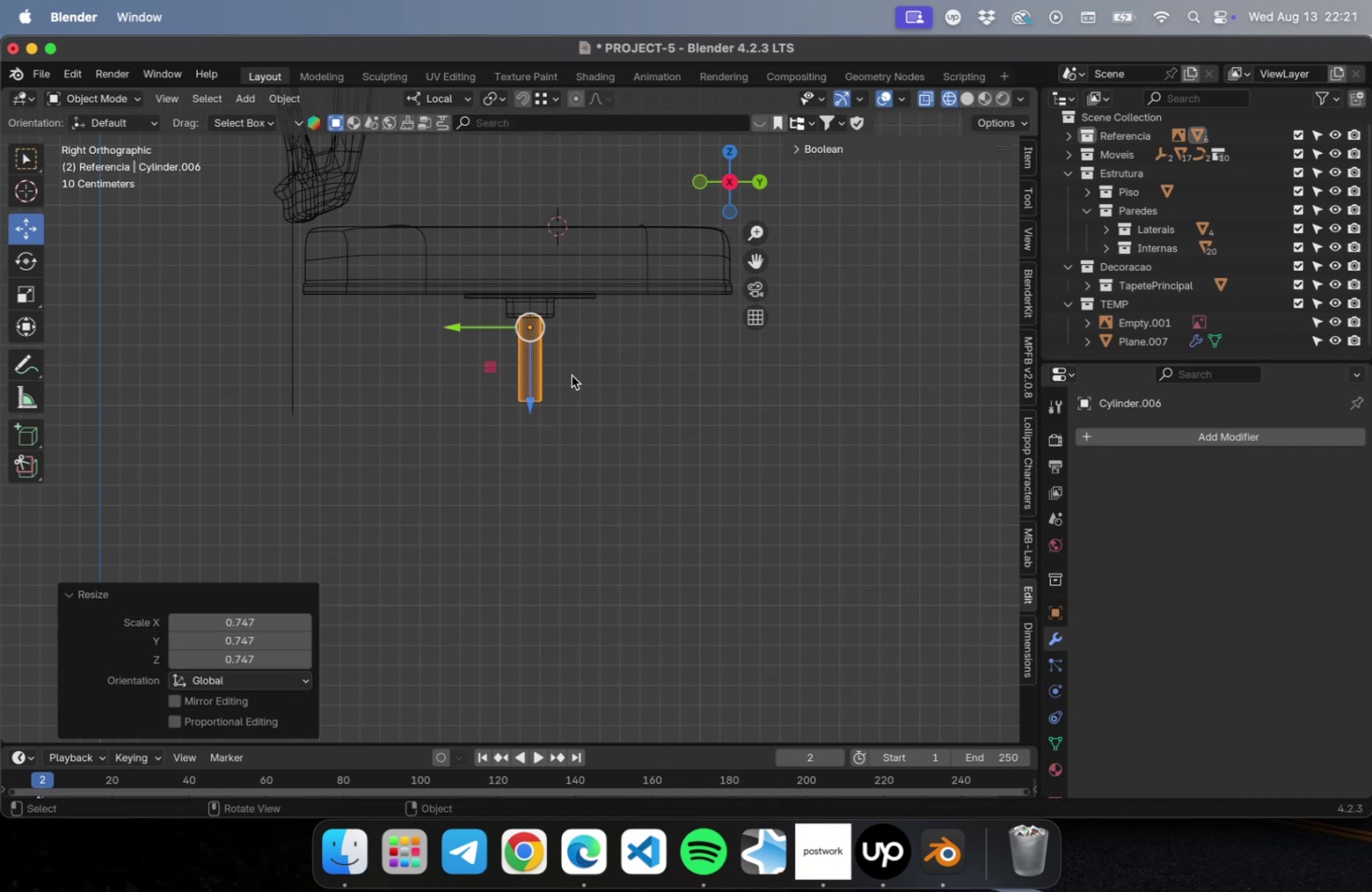 
mouse_move([534, 423])
 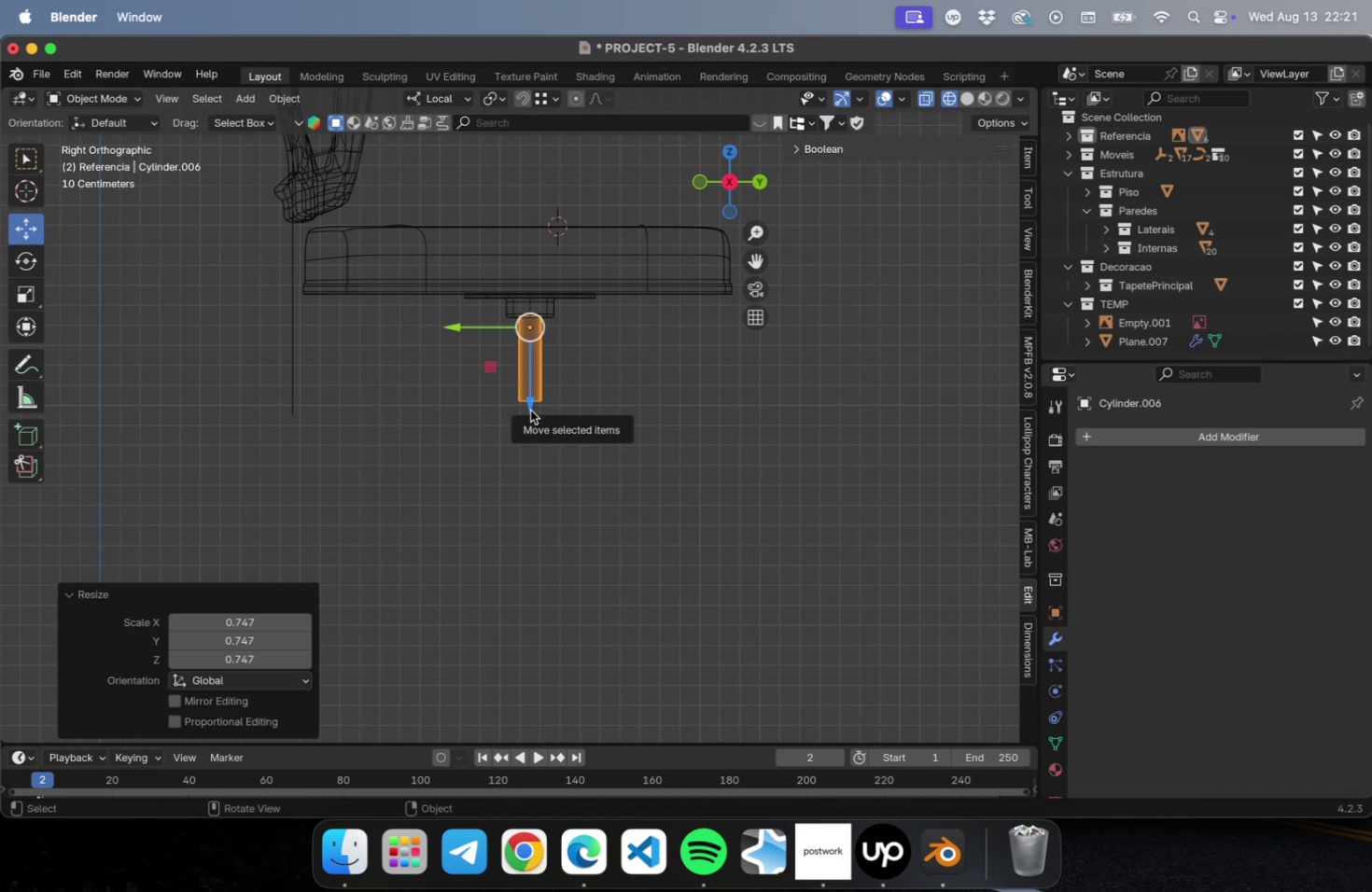 
key(Tab)
 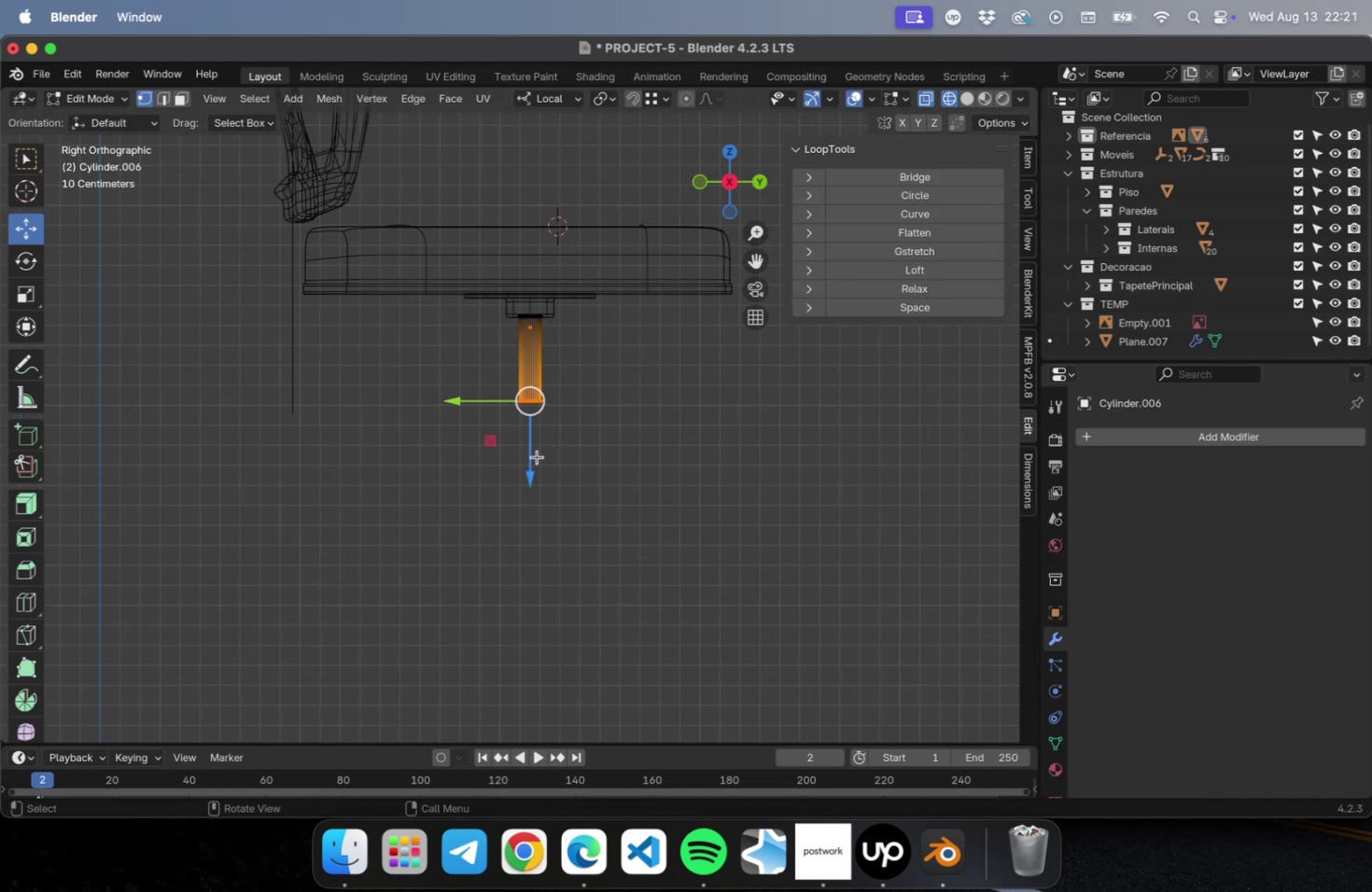 
left_click_drag(start_coordinate=[527, 468], to_coordinate=[534, 502])
 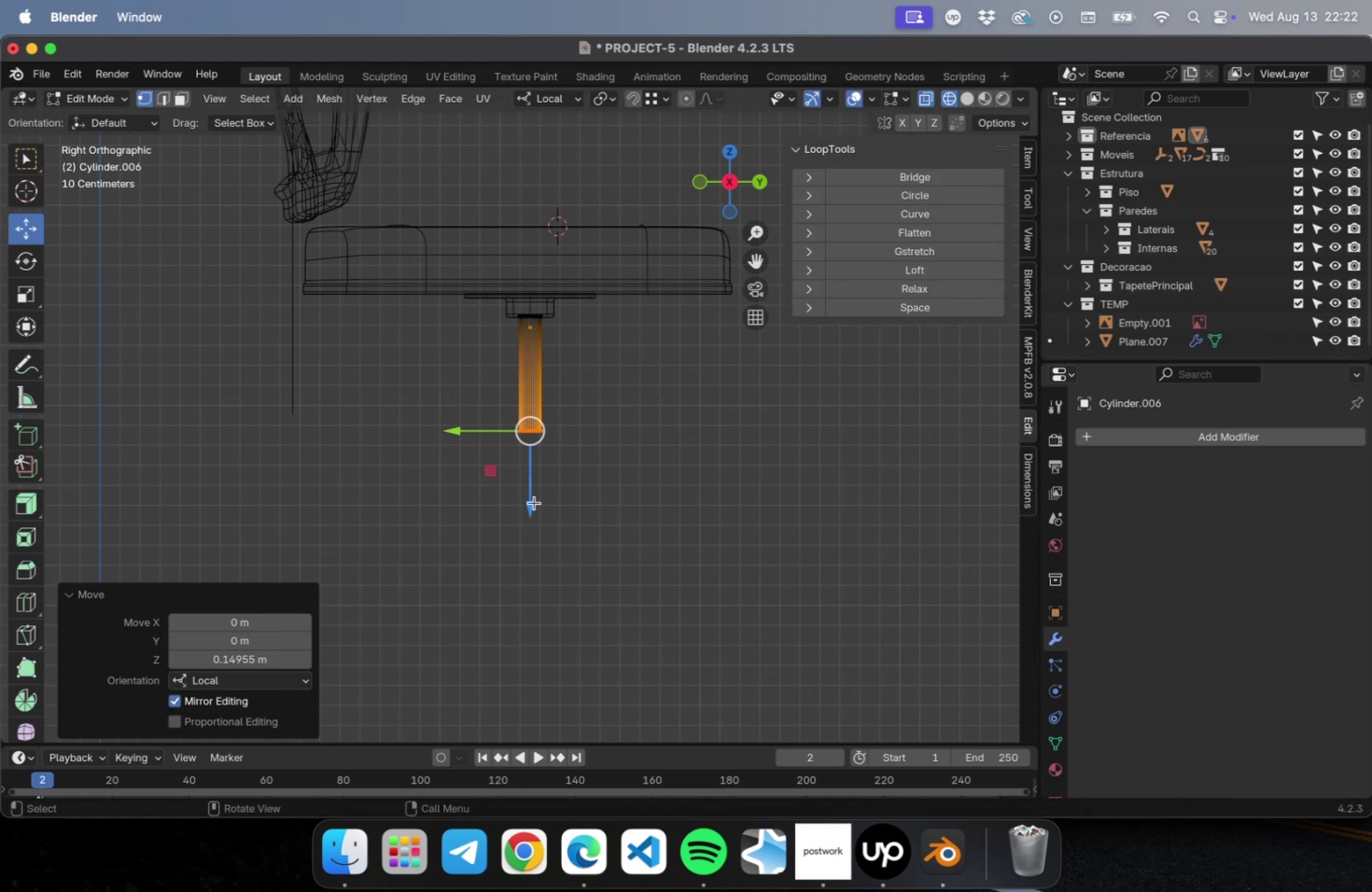 
key(Tab)
 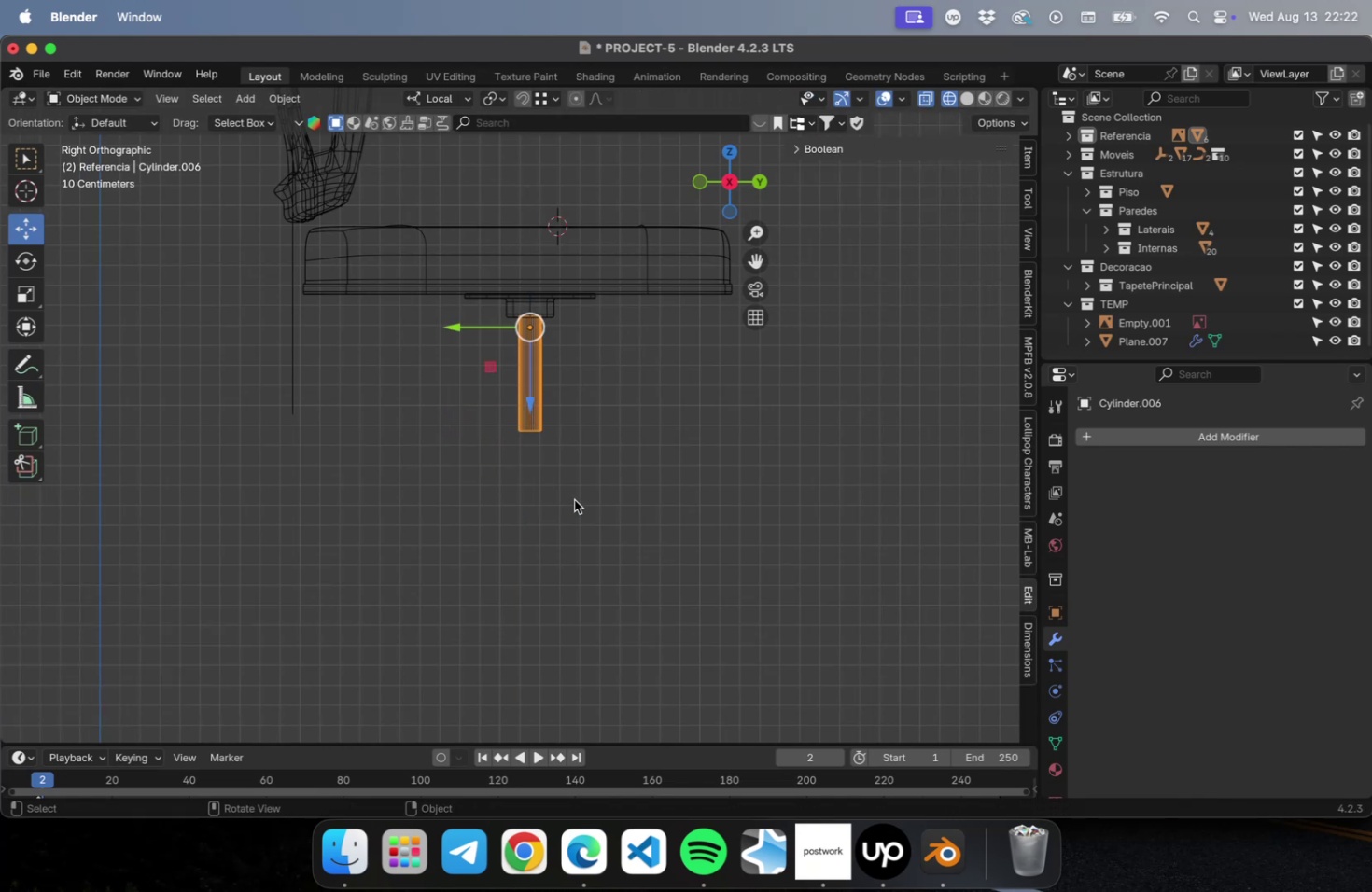 
key(Meta+S)
 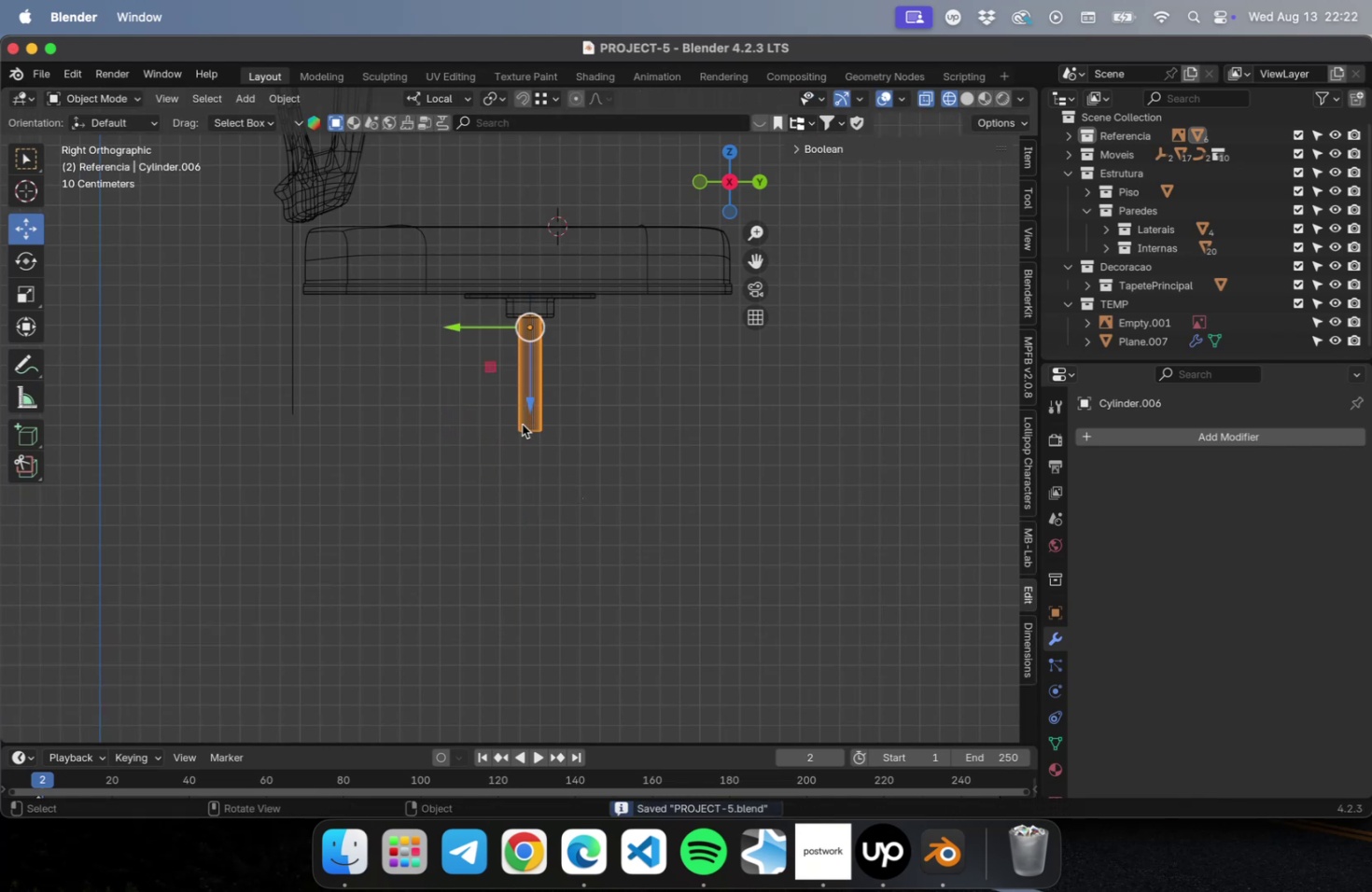 
type(Dz)
 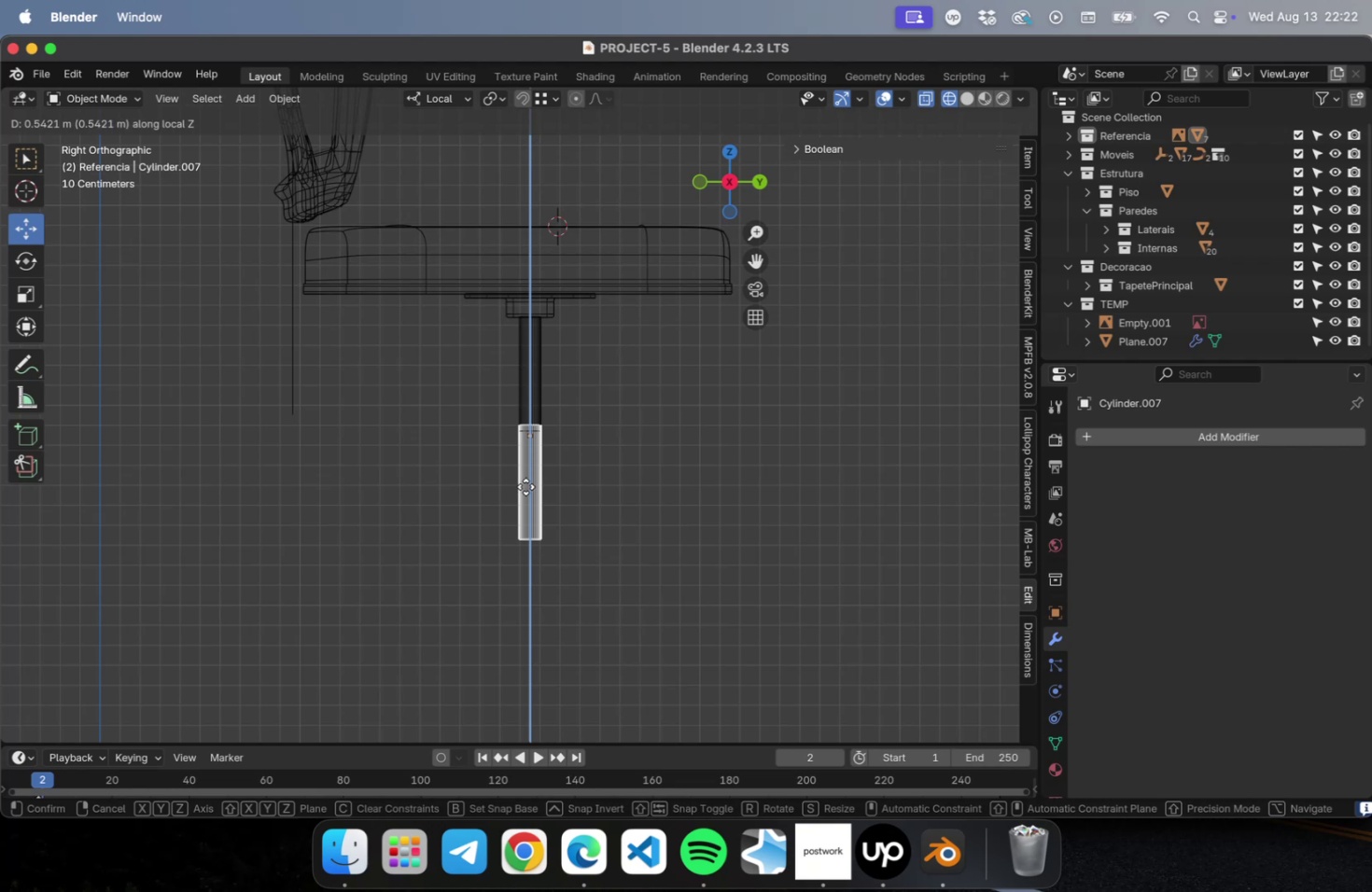 
left_click([525, 485])
 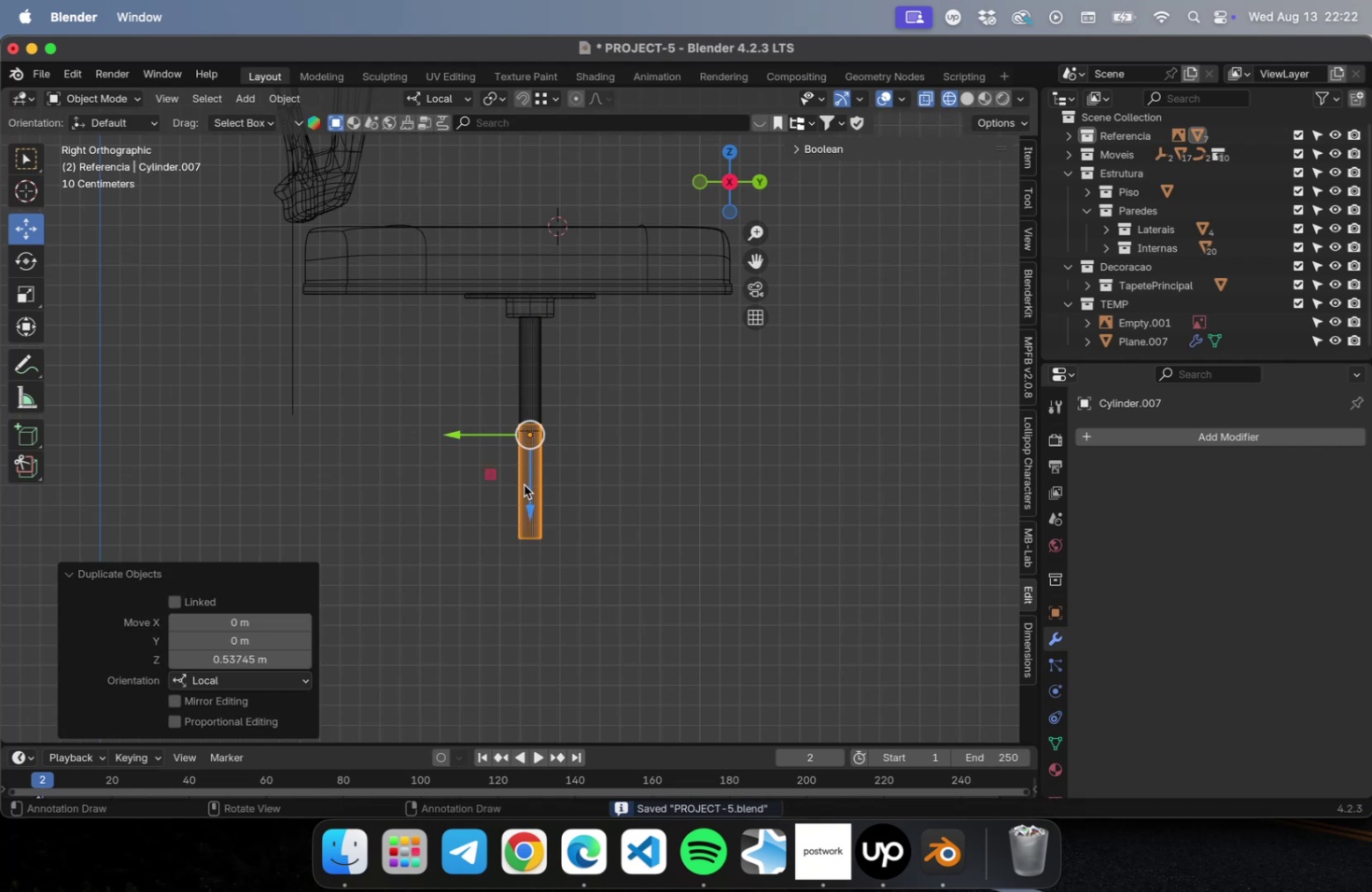 
key(S)
 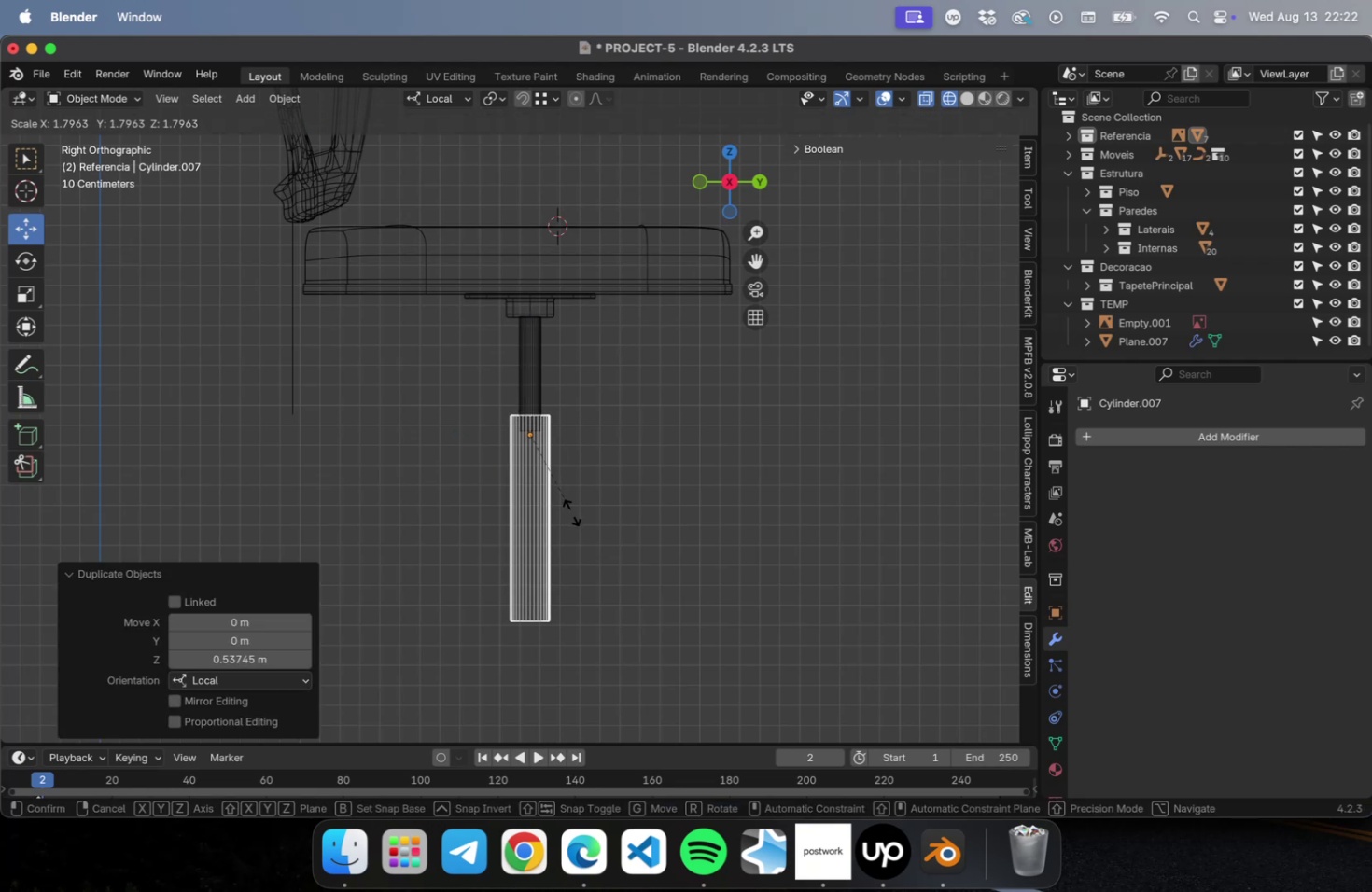 
left_click([572, 514])
 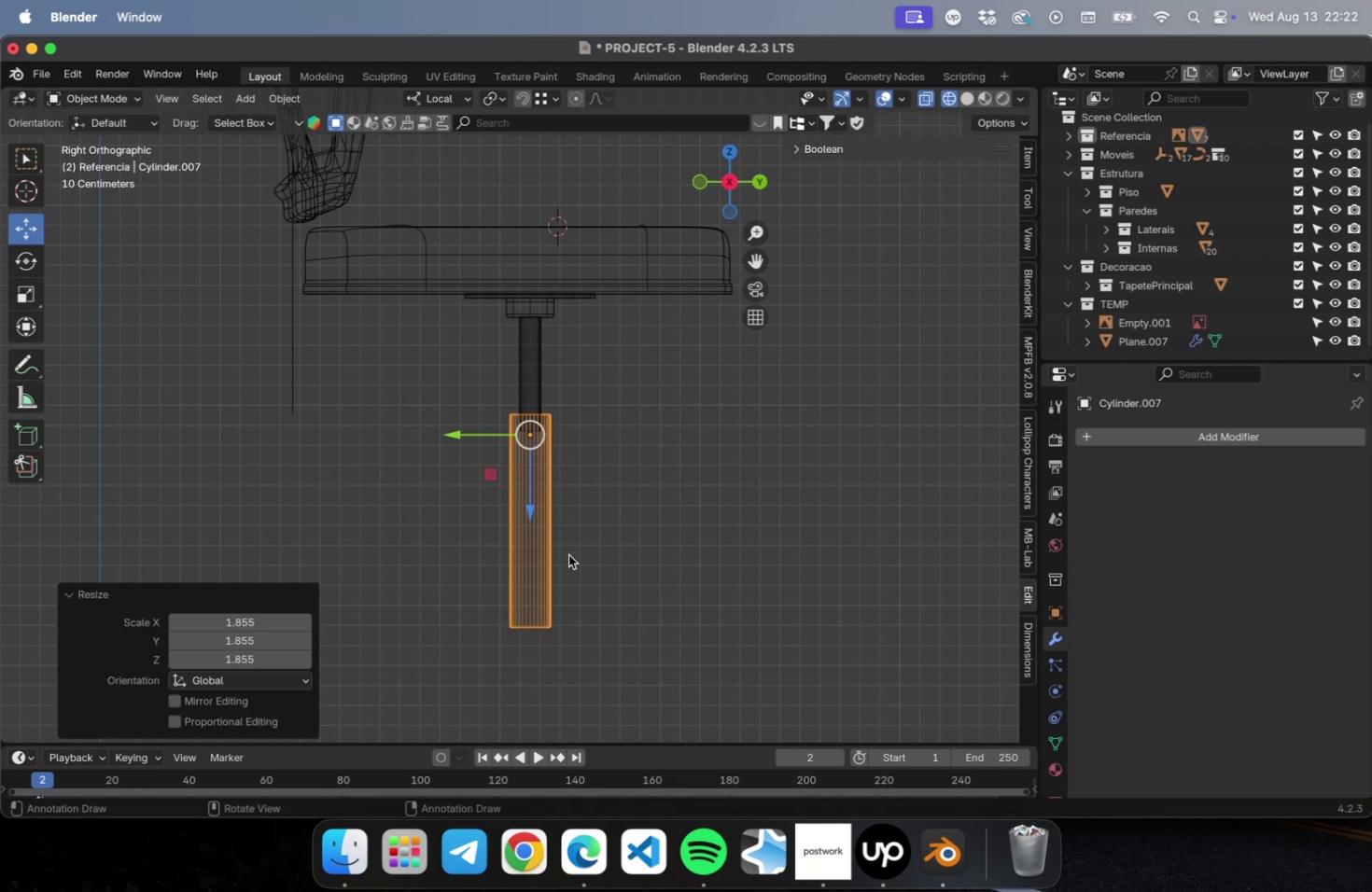 
key(1)
 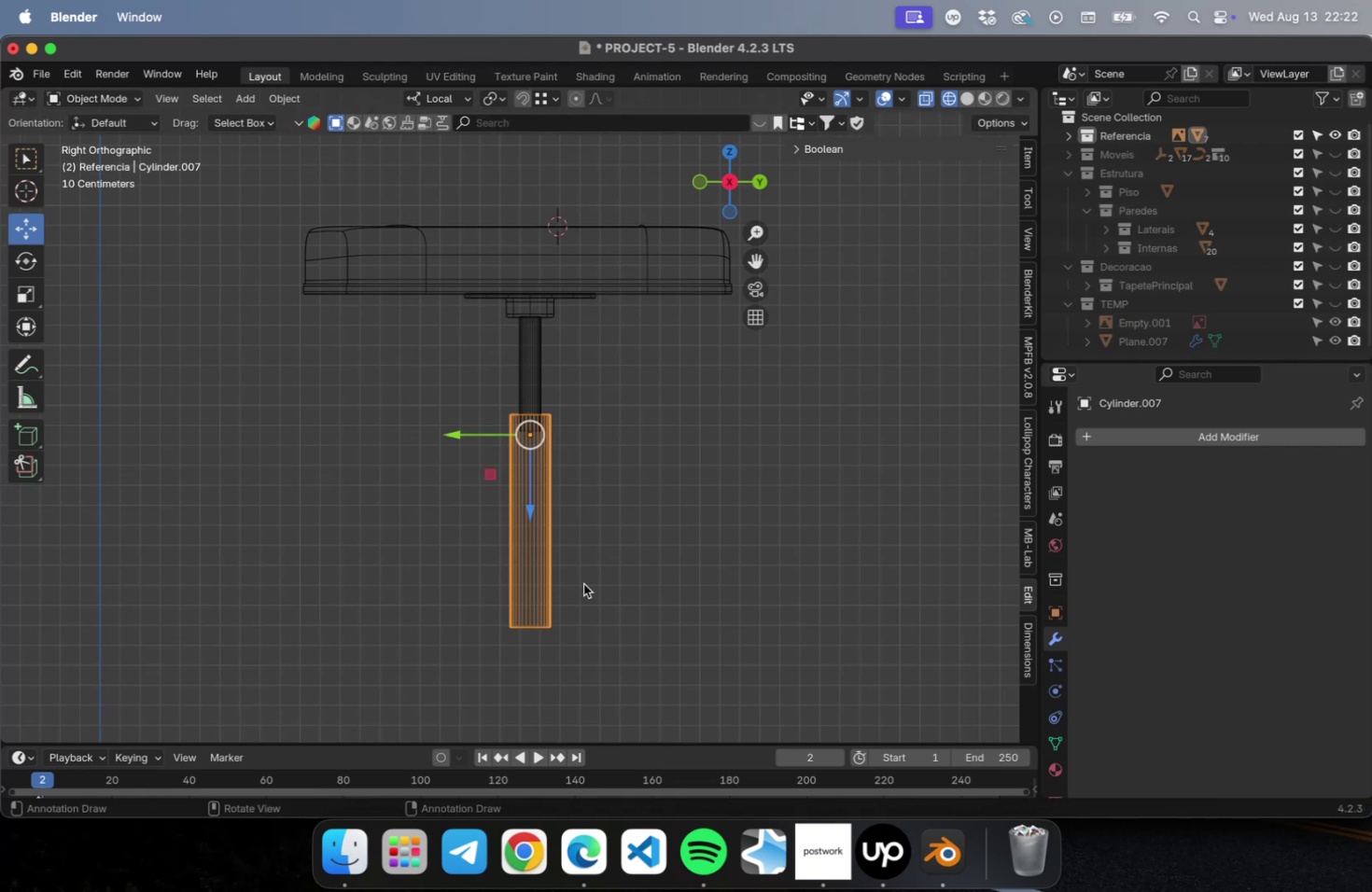 
key(Tab)
 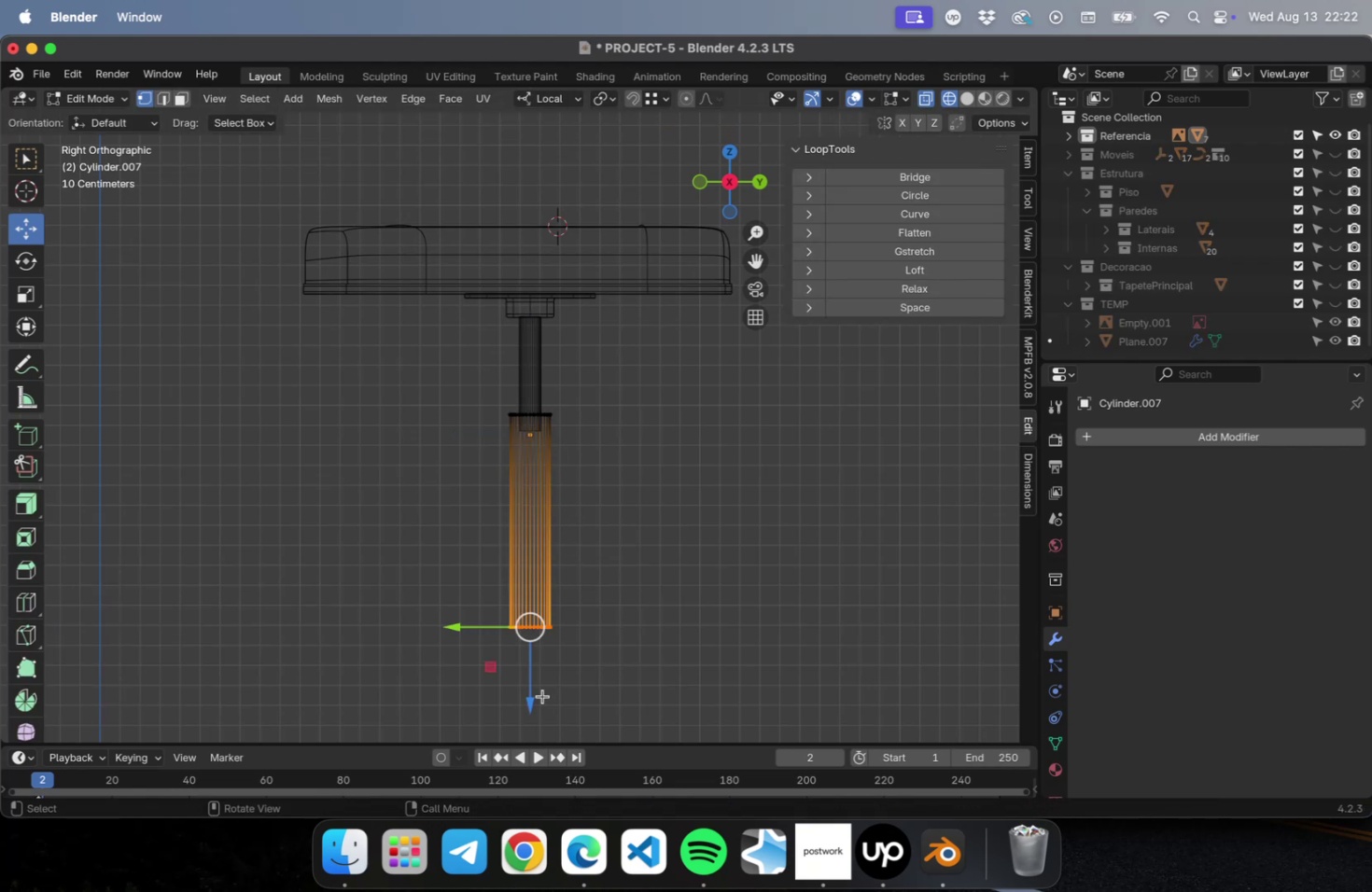 
left_click_drag(start_coordinate=[534, 699], to_coordinate=[539, 646])
 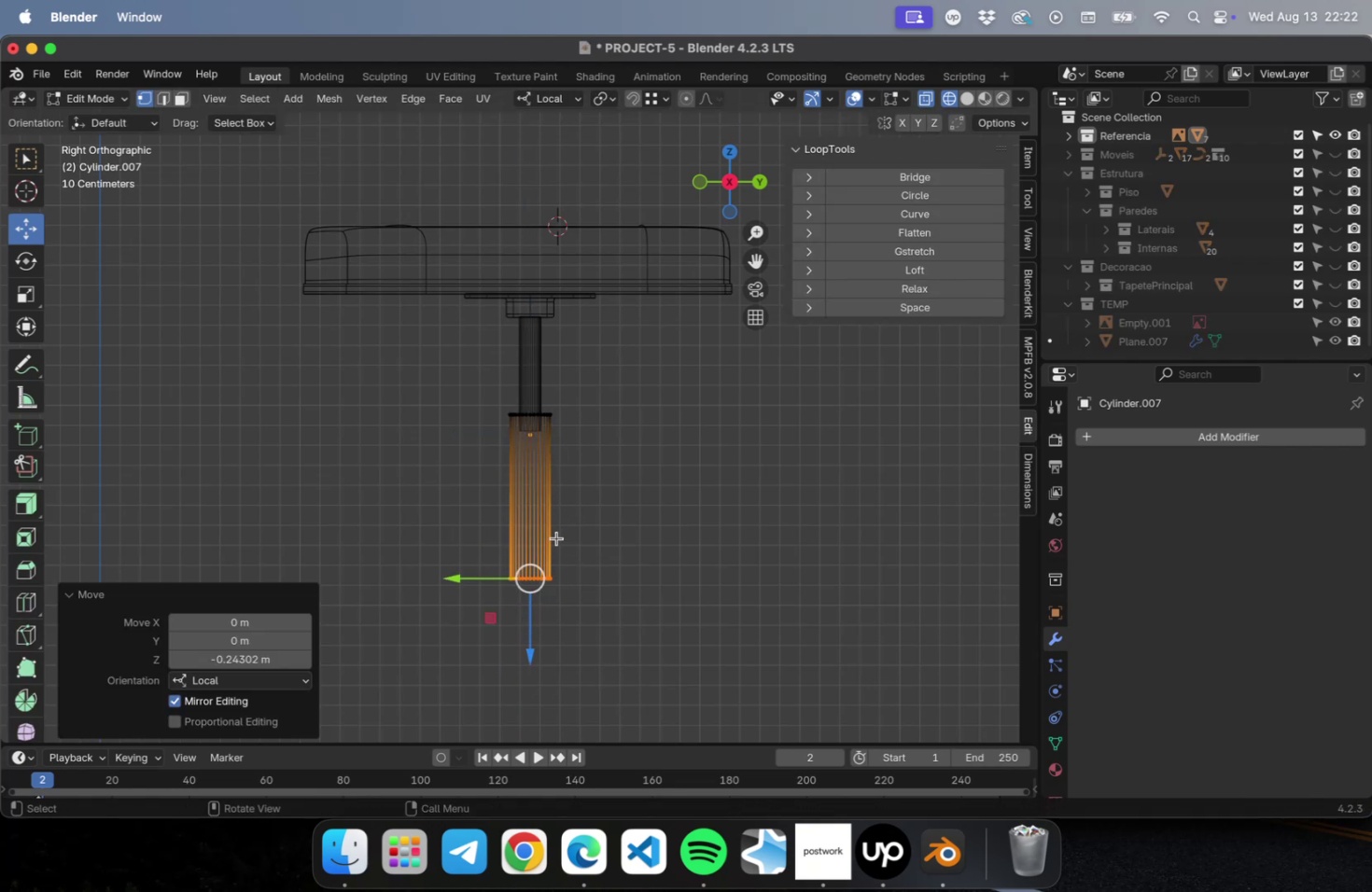 
key(Tab)
 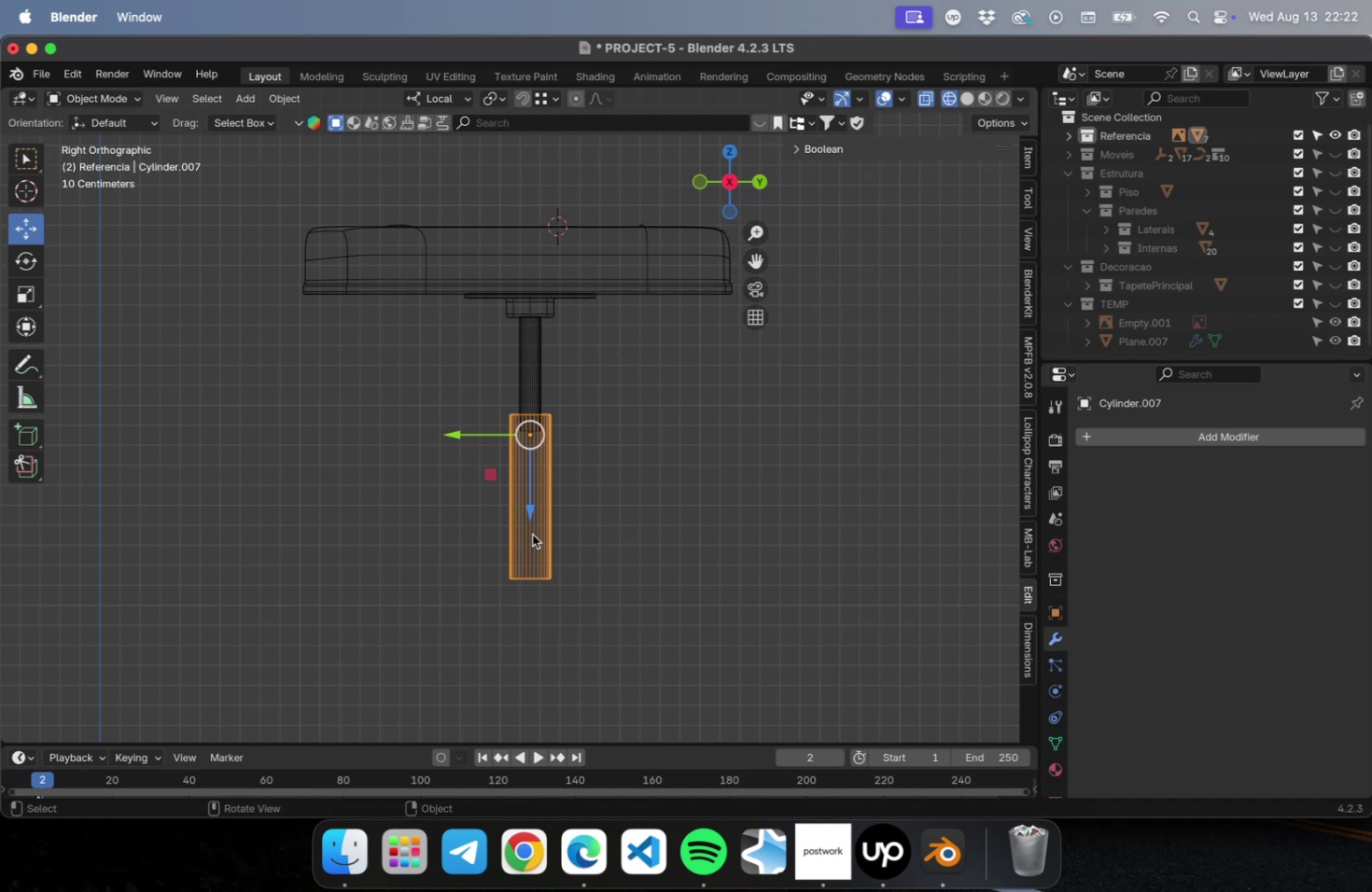 
left_click_drag(start_coordinate=[533, 511], to_coordinate=[534, 457])
 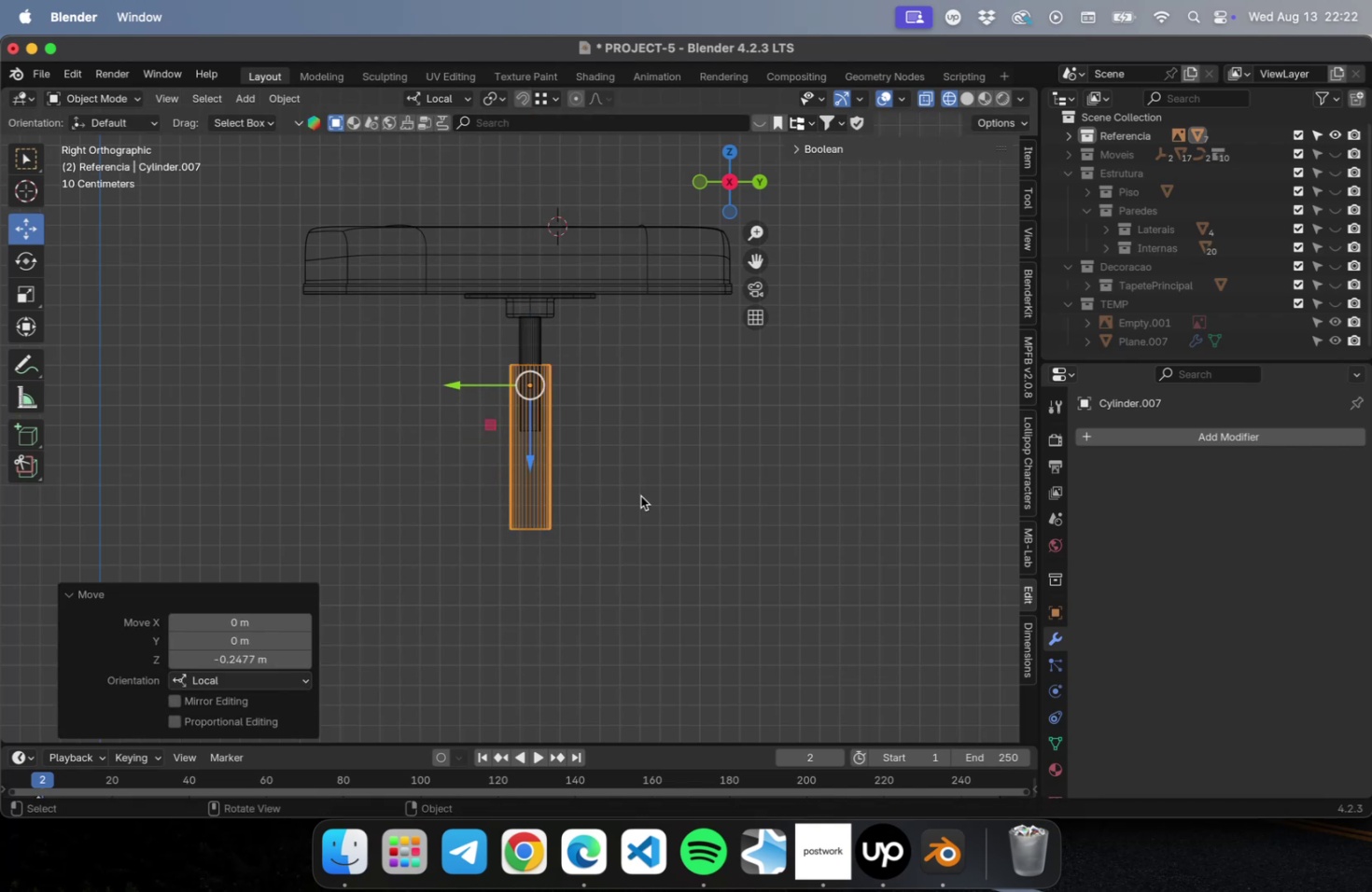 
key(Tab)
 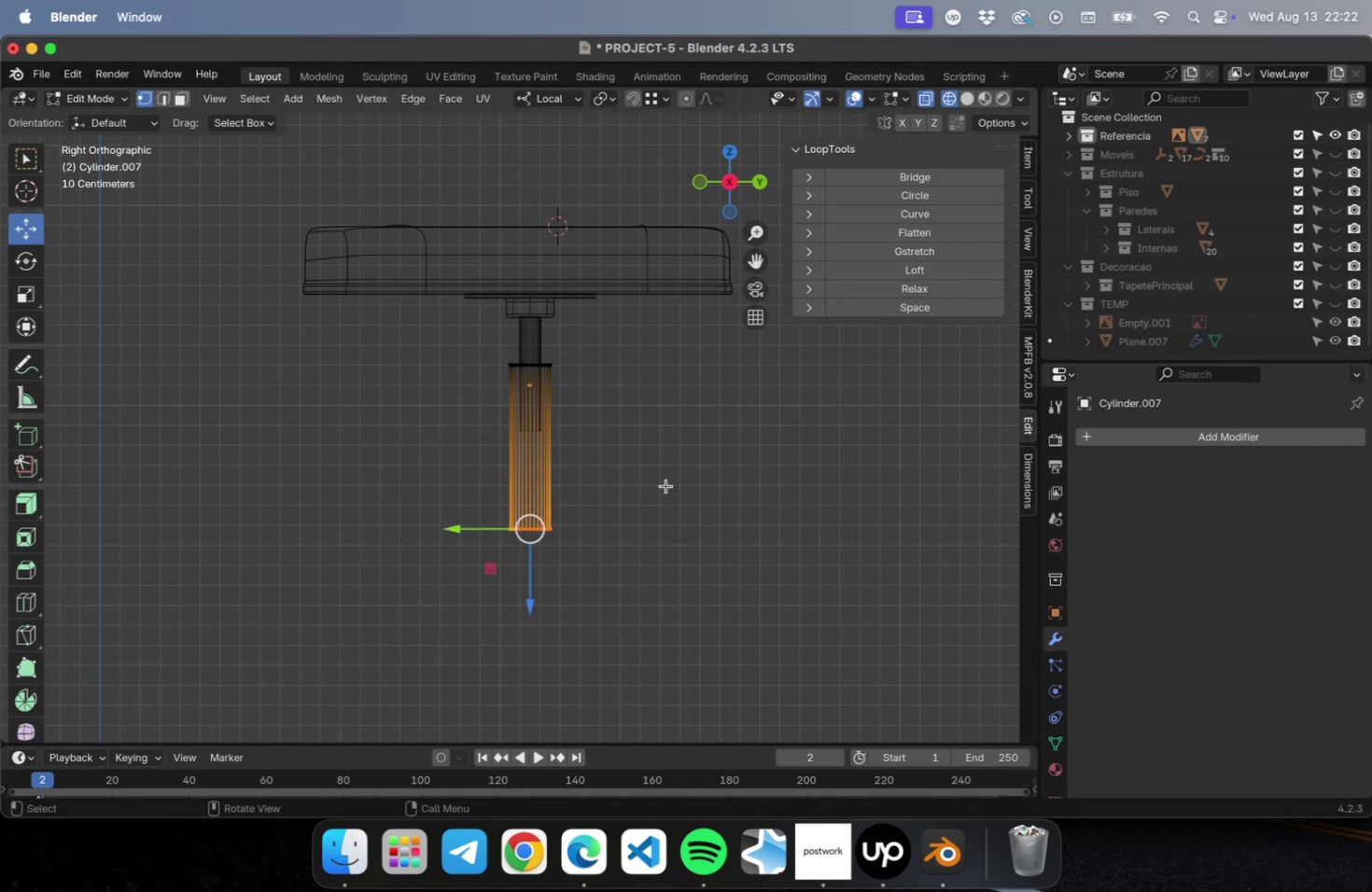 
left_click([665, 485])
 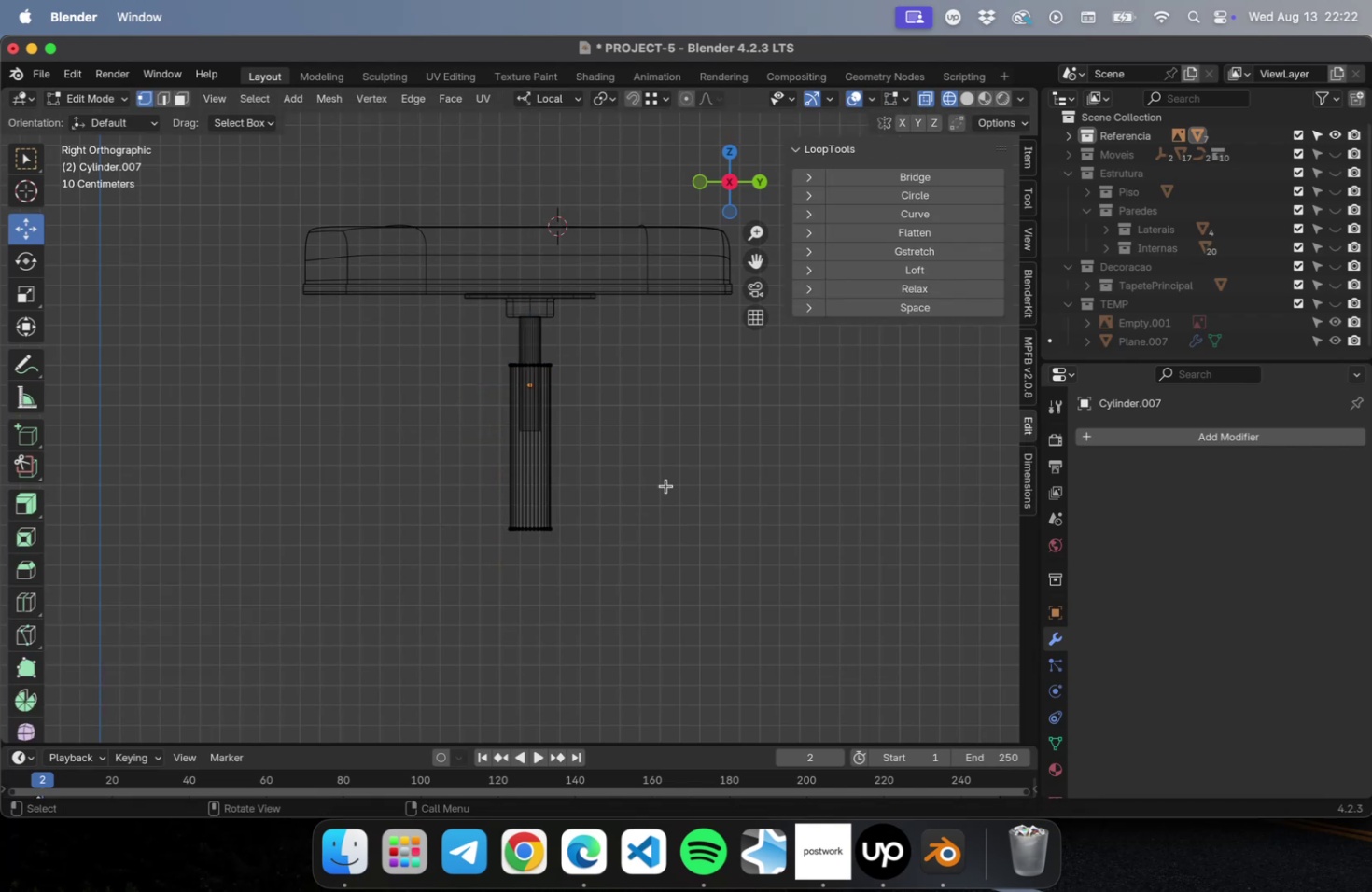 
key(Meta+S)
 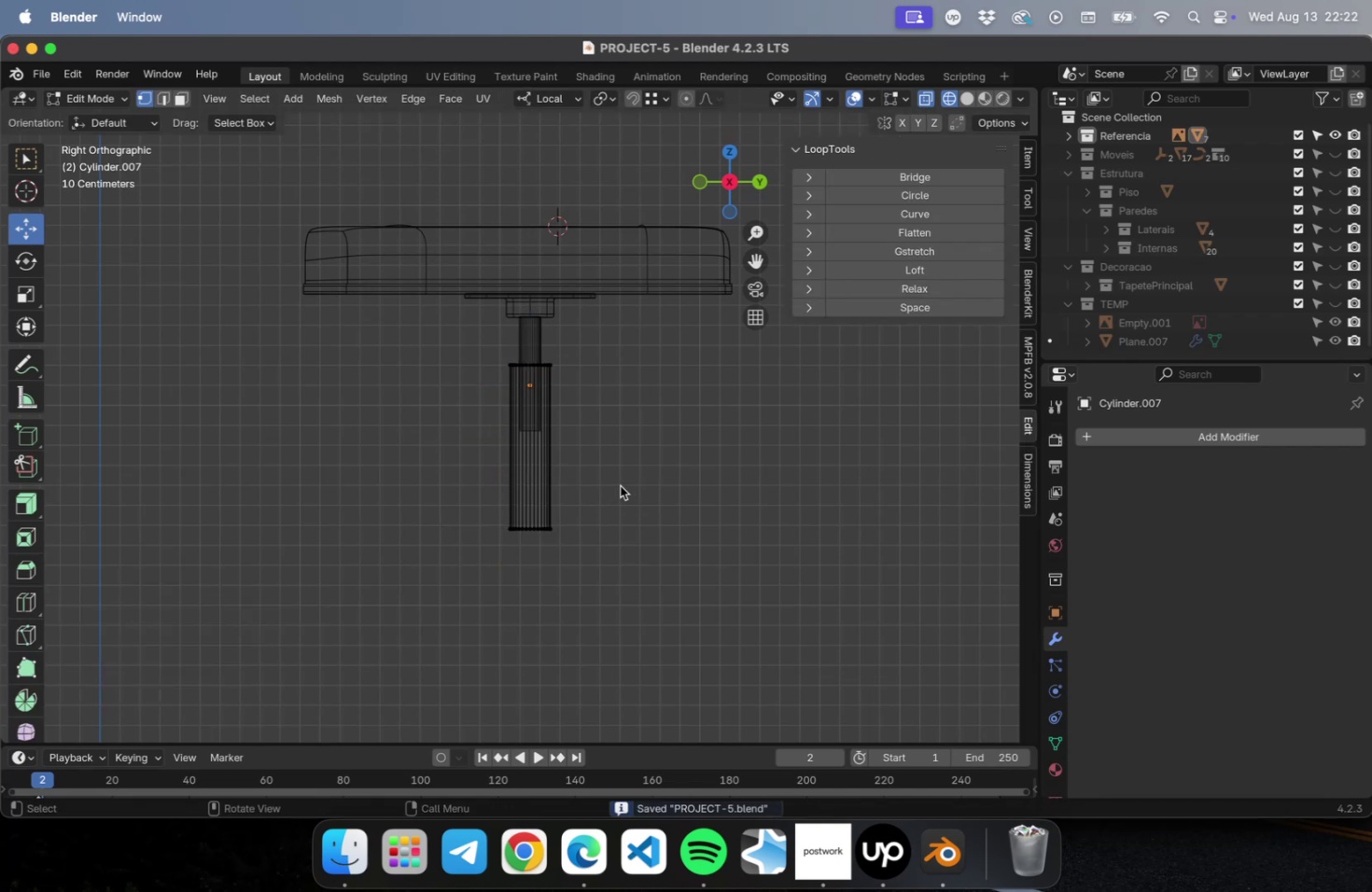 
key(Tab)
 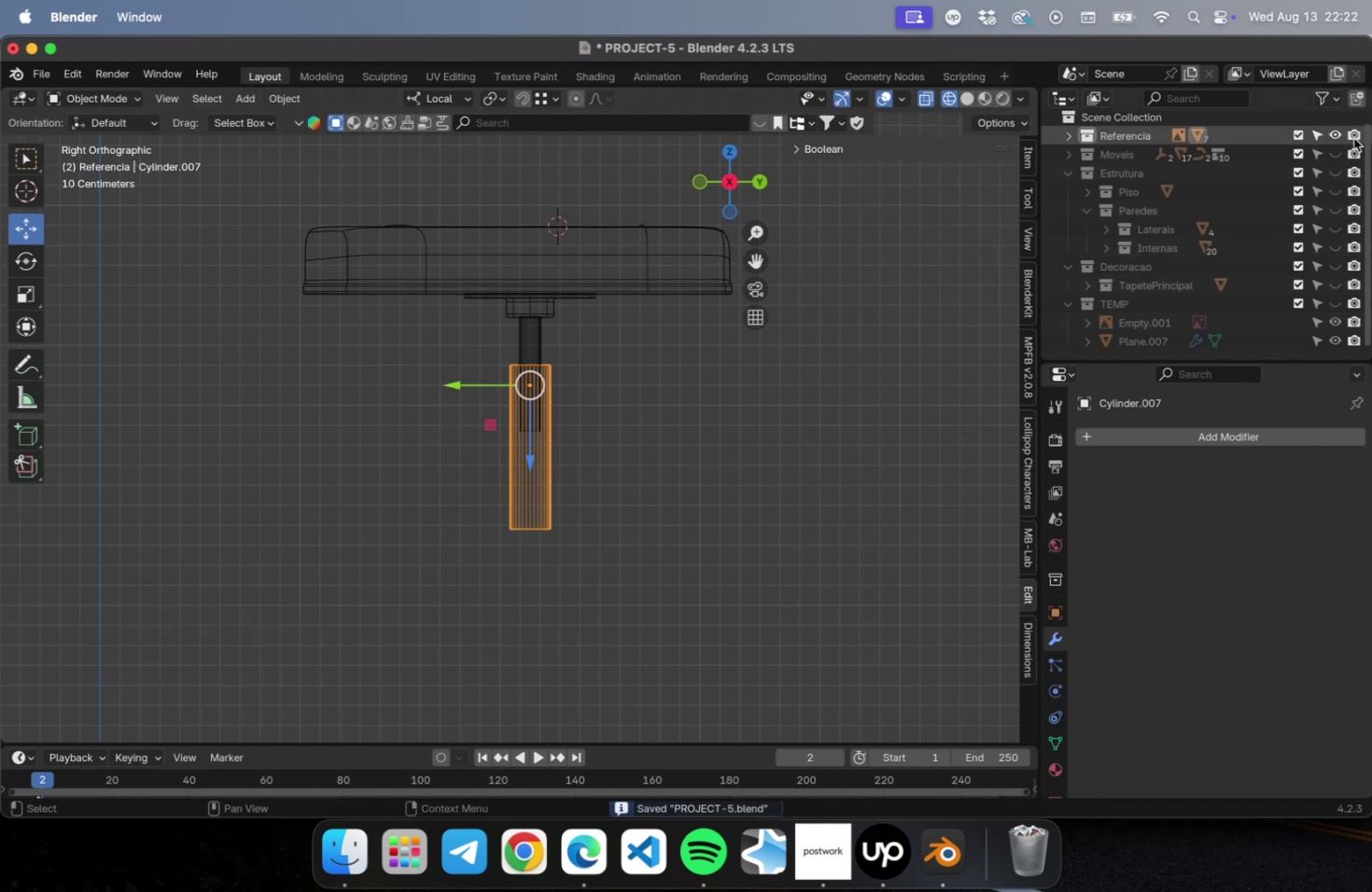 
left_click_drag(start_coordinate=[1337, 149], to_coordinate=[1324, 334])
 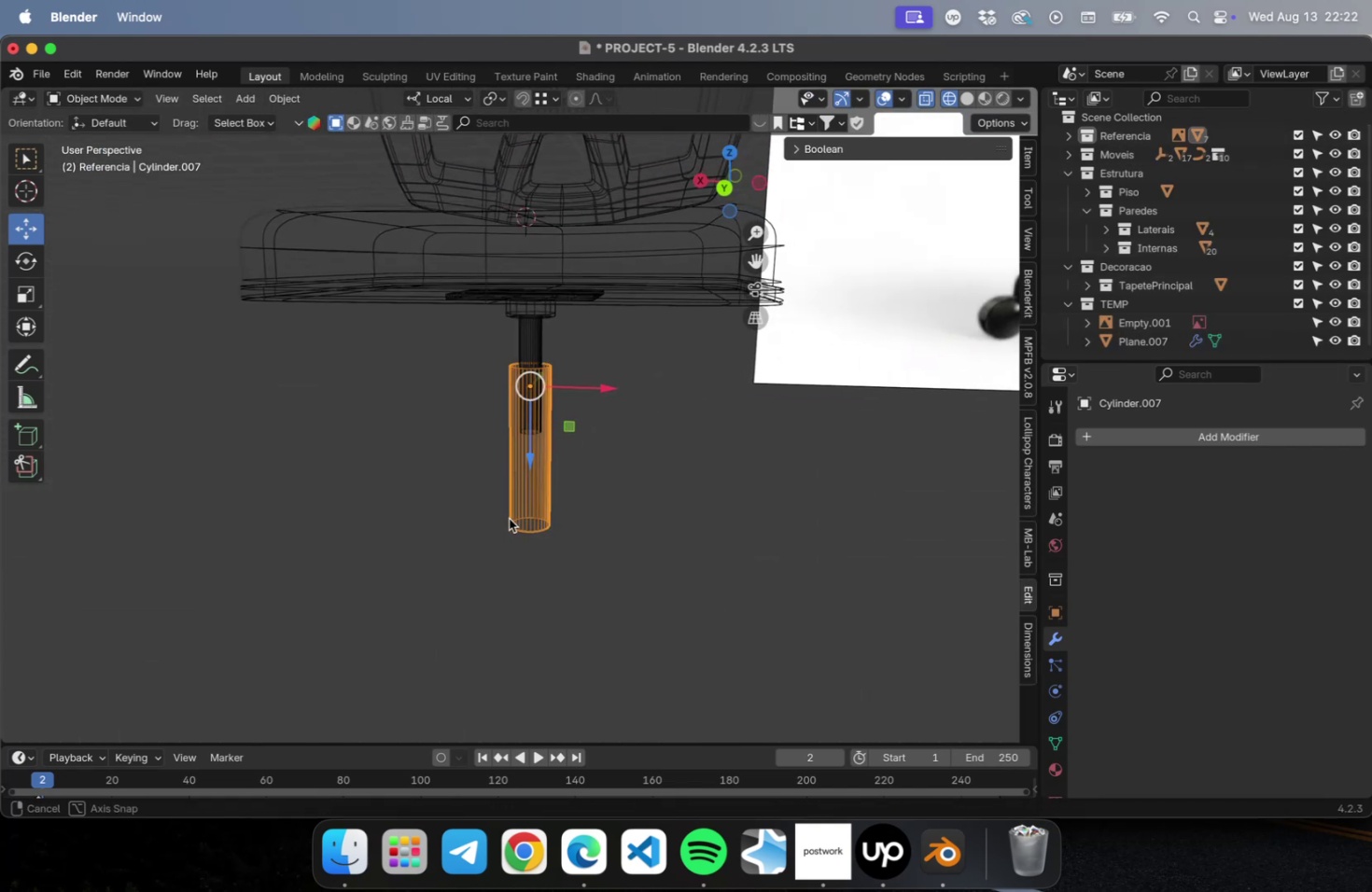 
key(Tab)
 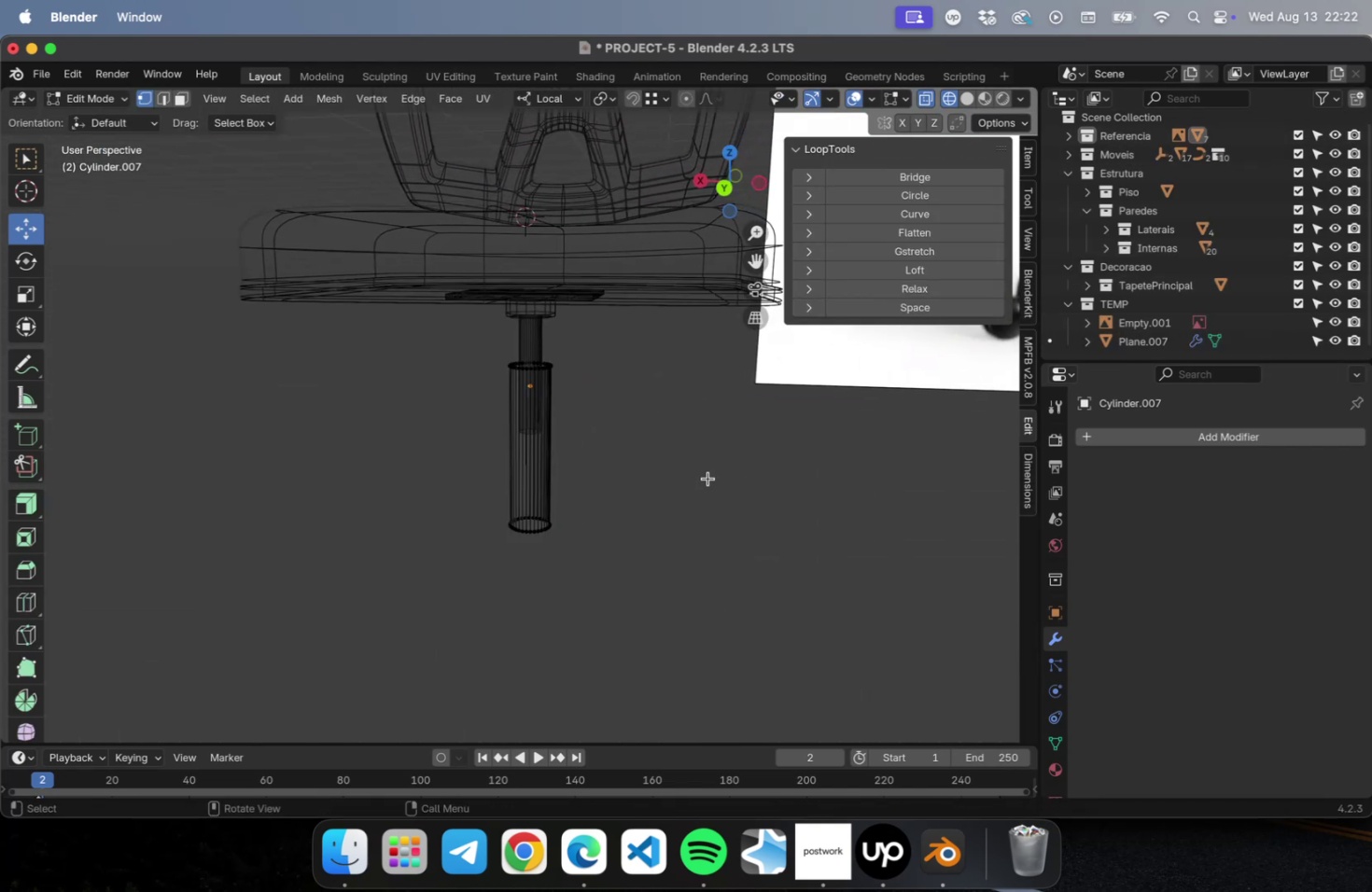 
left_click([704, 480])
 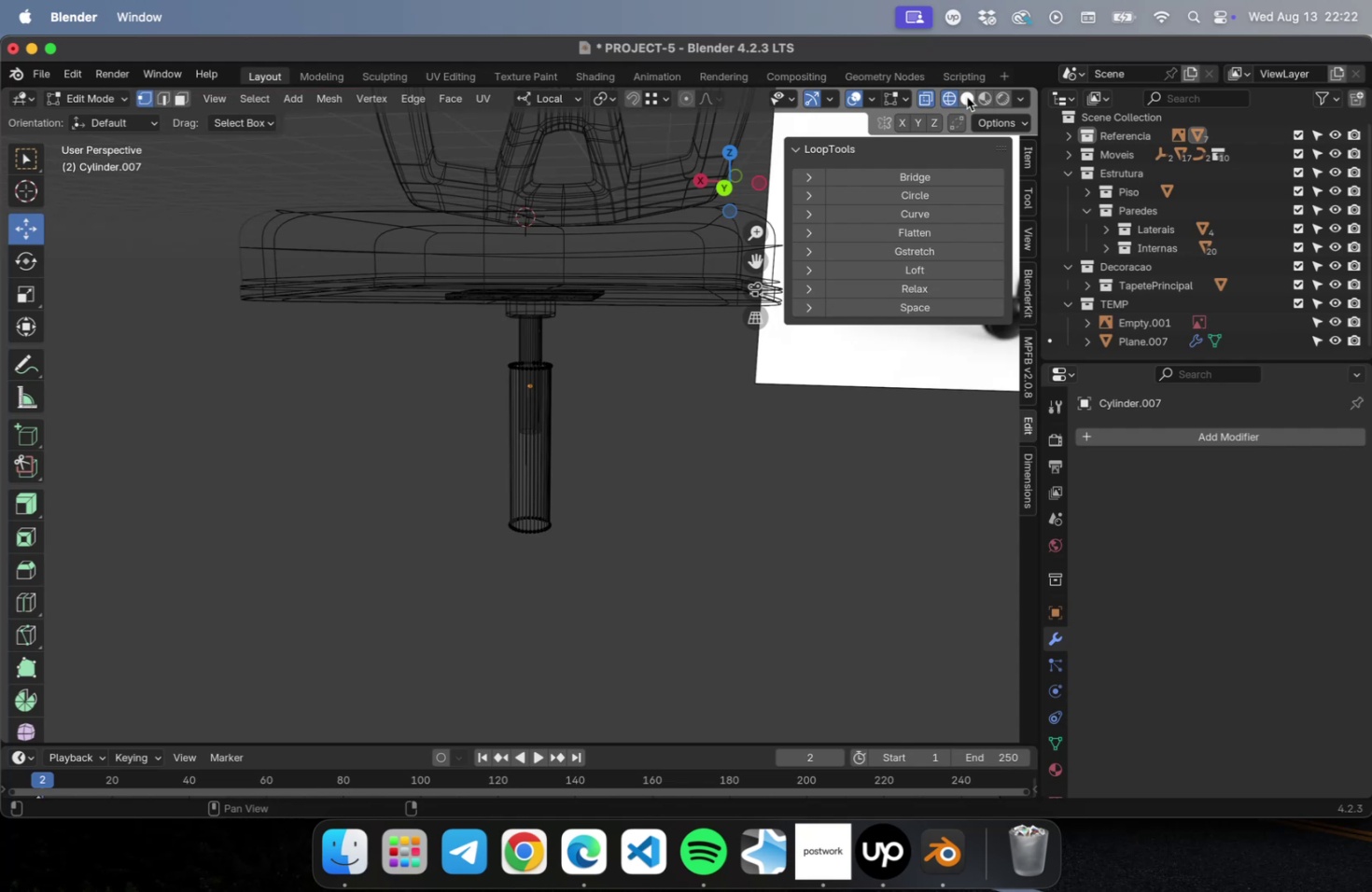 
key(Tab)
 